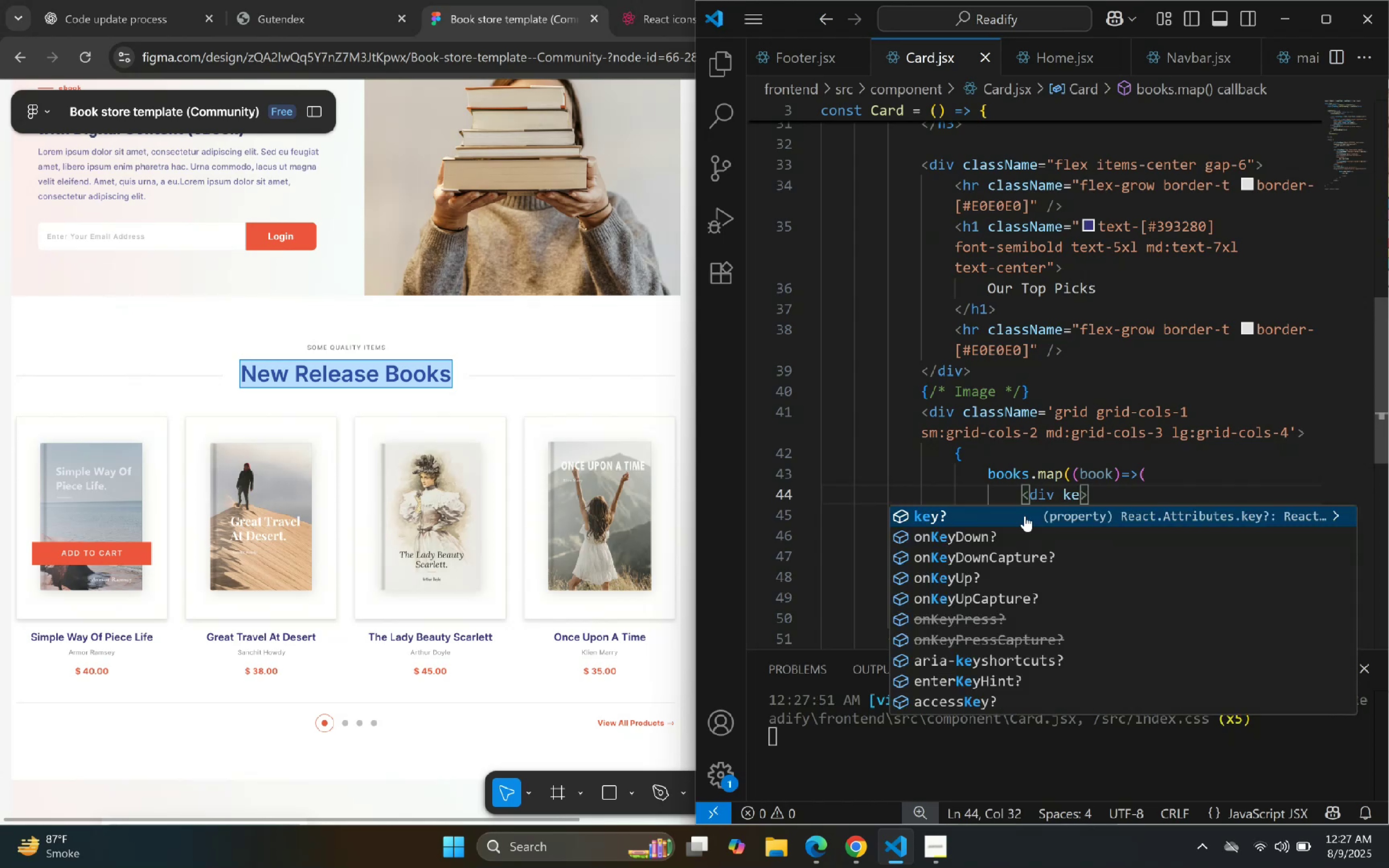 
key(Enter)
 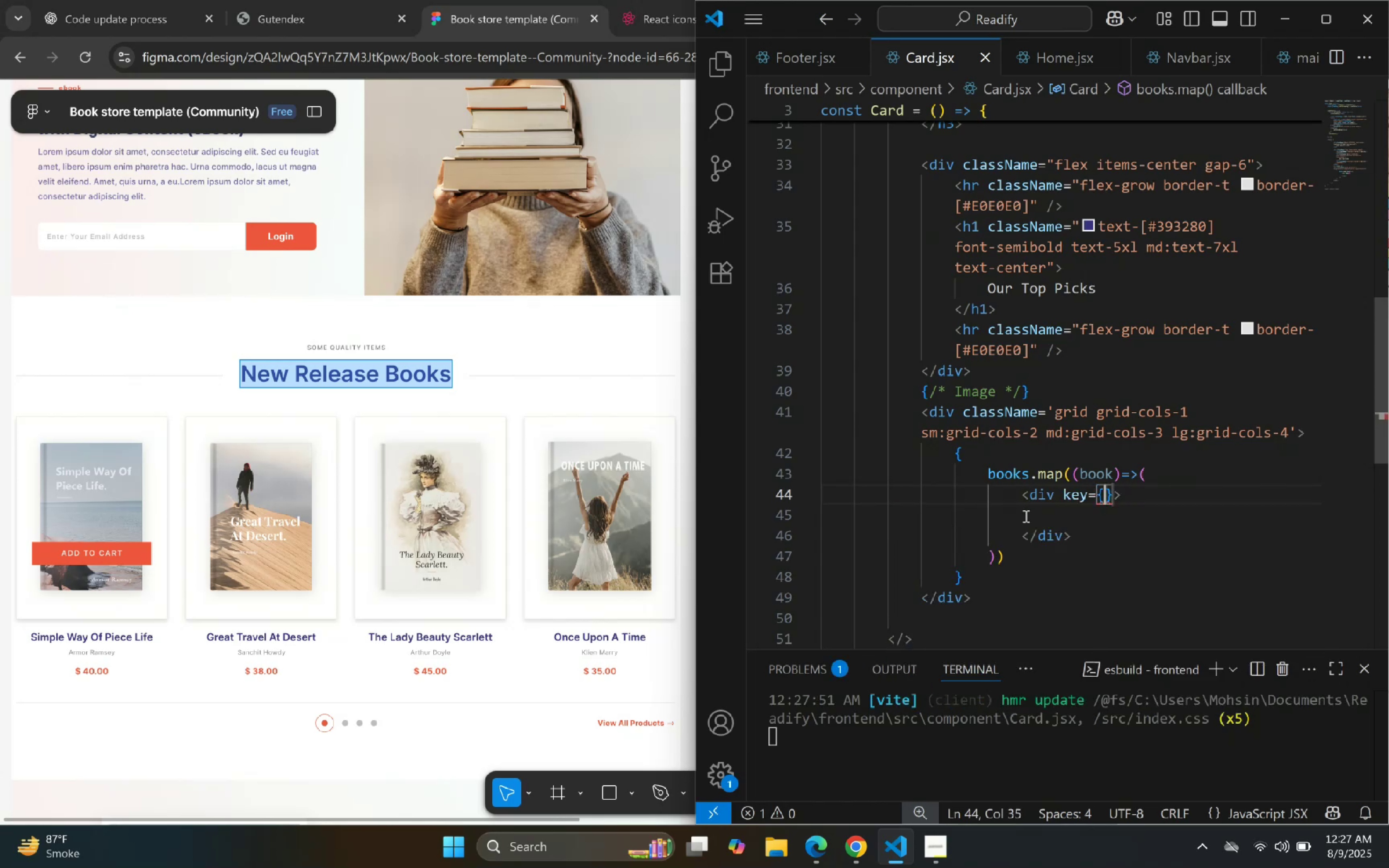 
type(bo)
 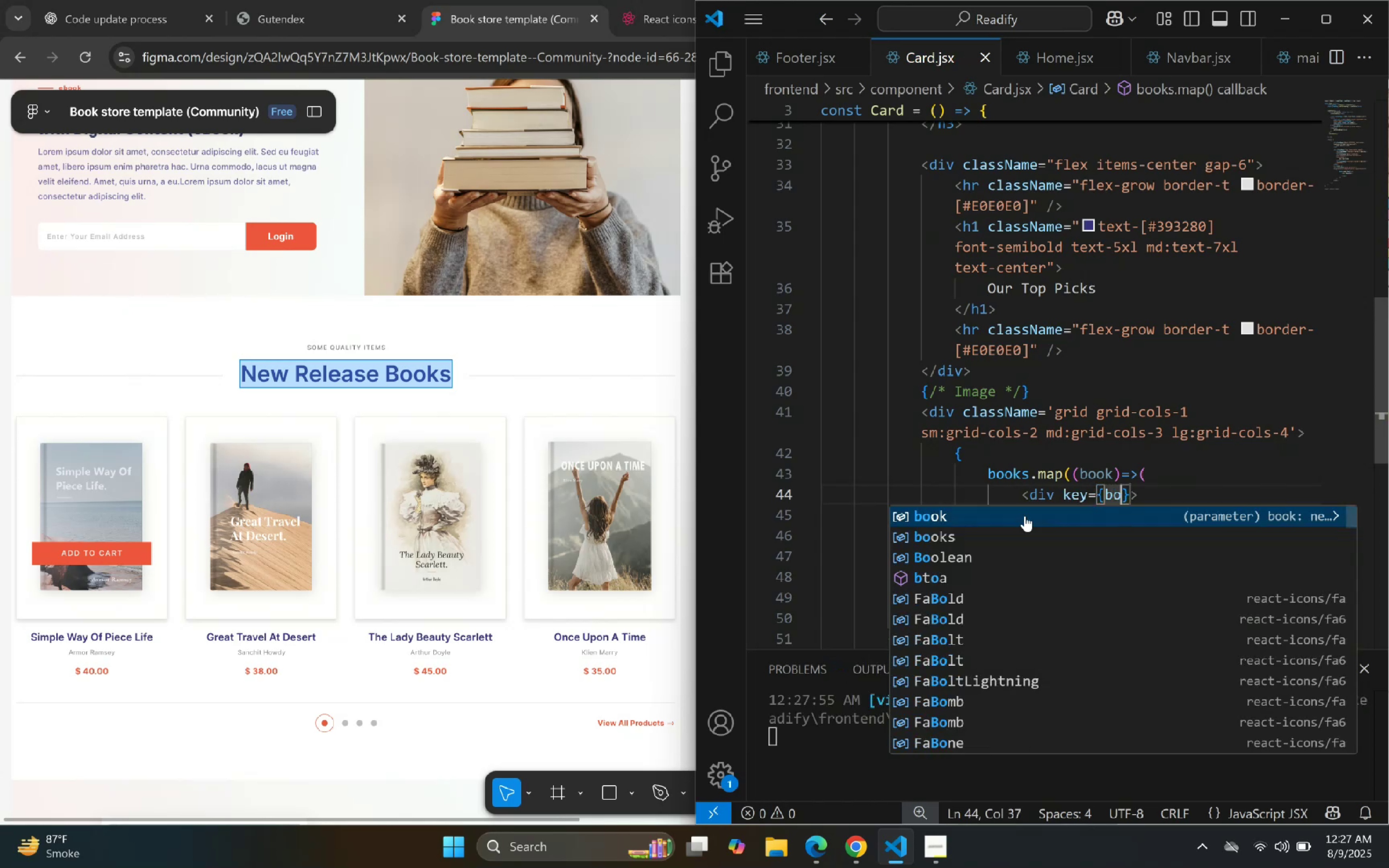 
key(Enter)
 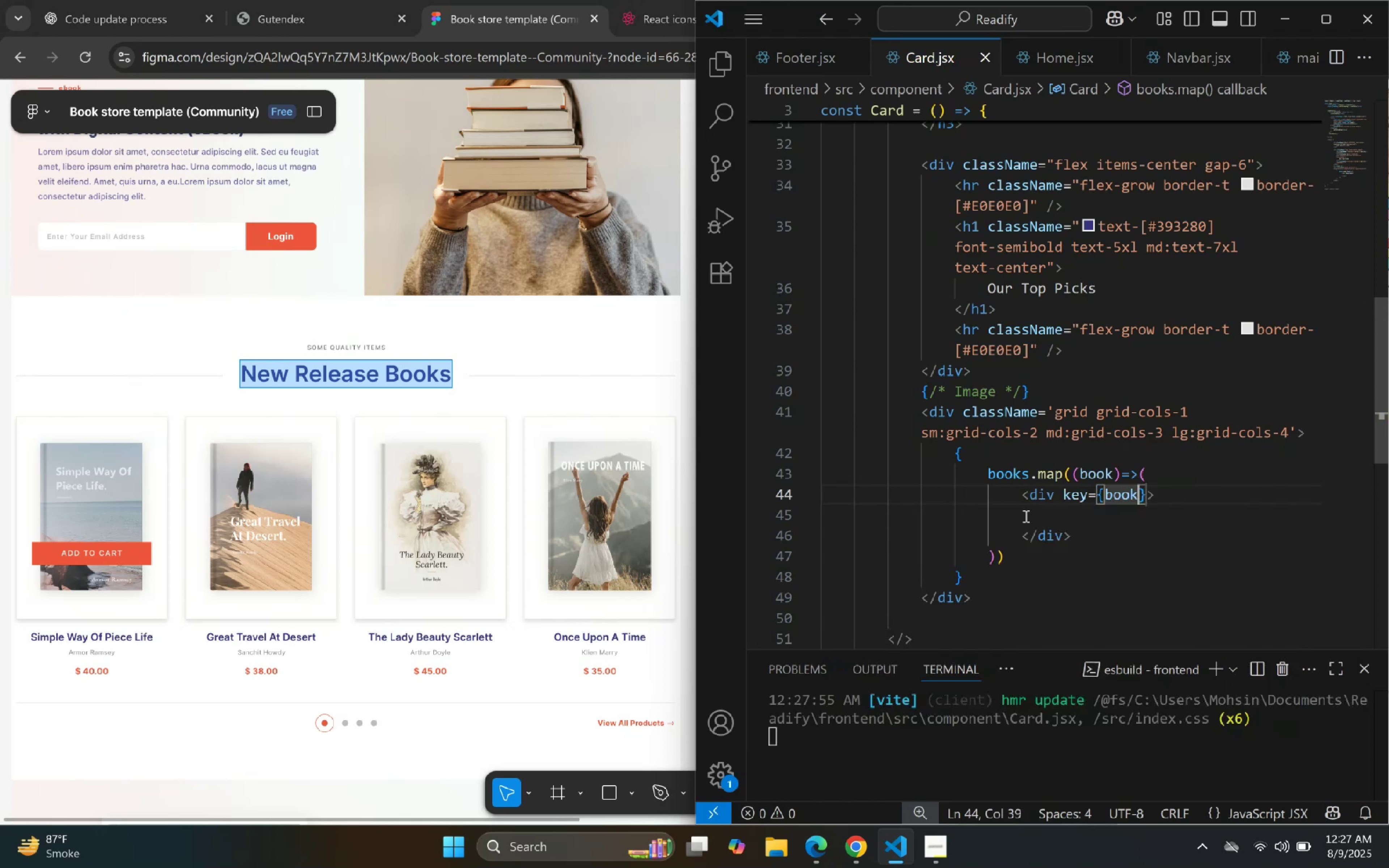 
type(.id)
 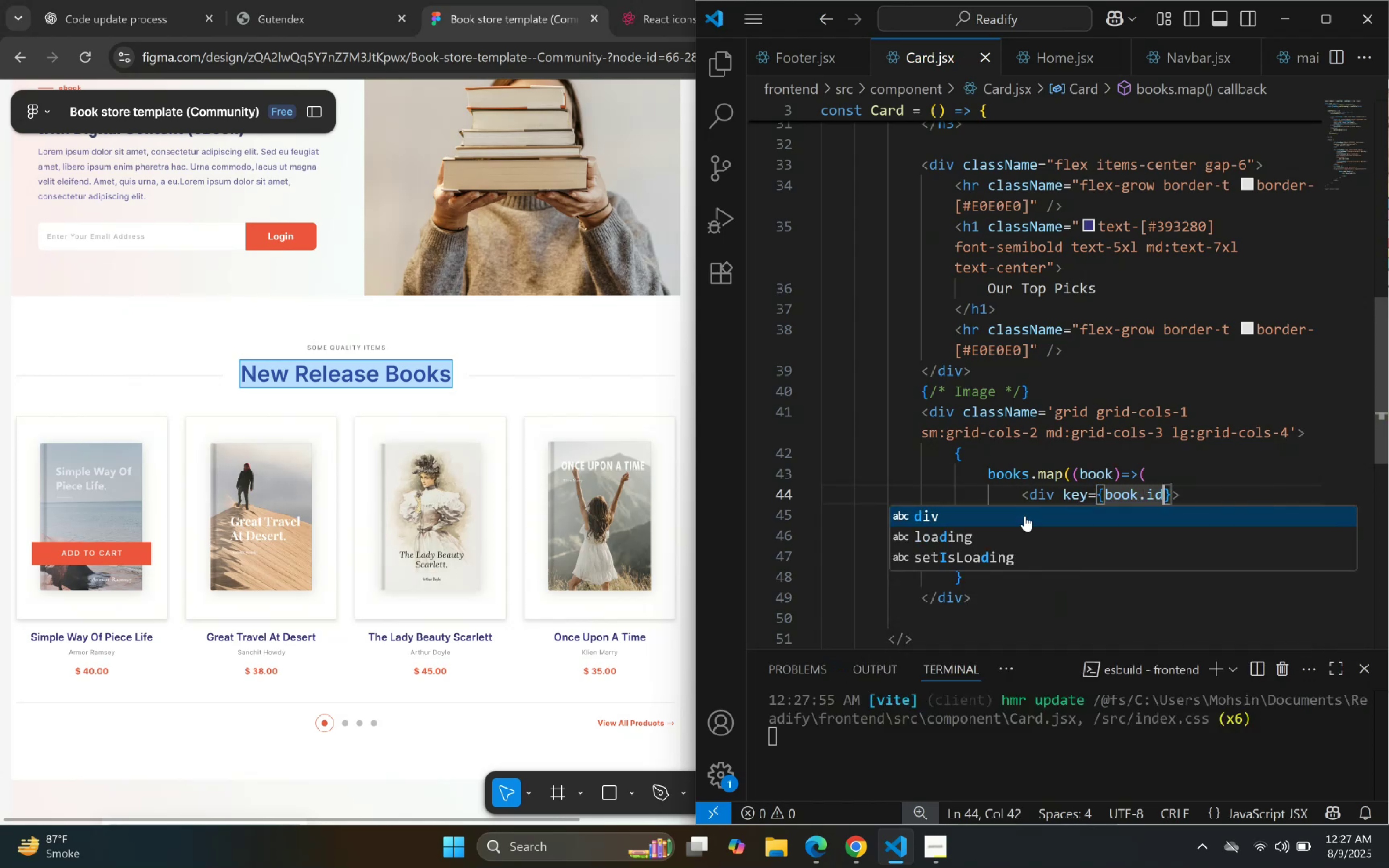 
key(ArrowRight)
 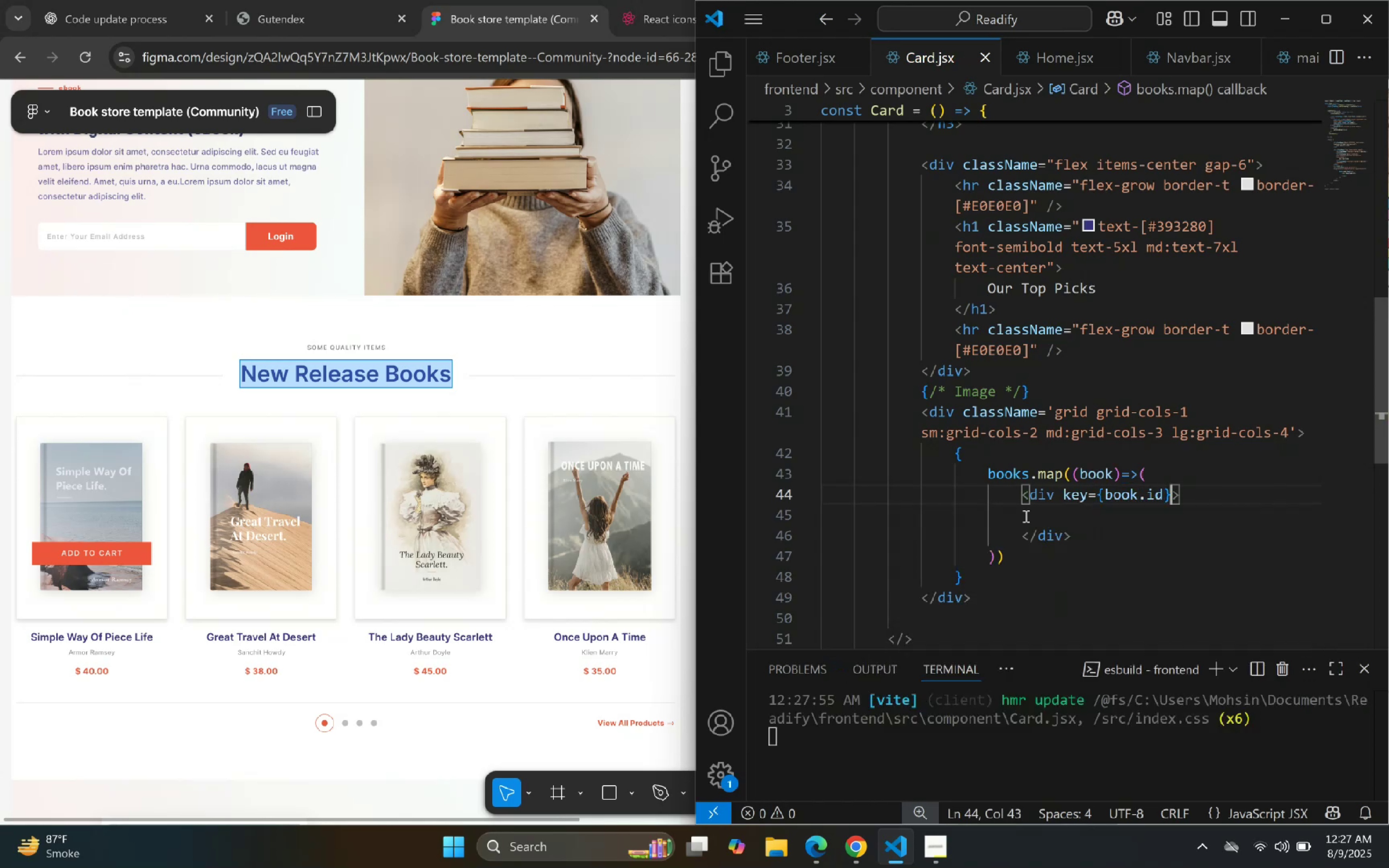 
key(ArrowDown)
 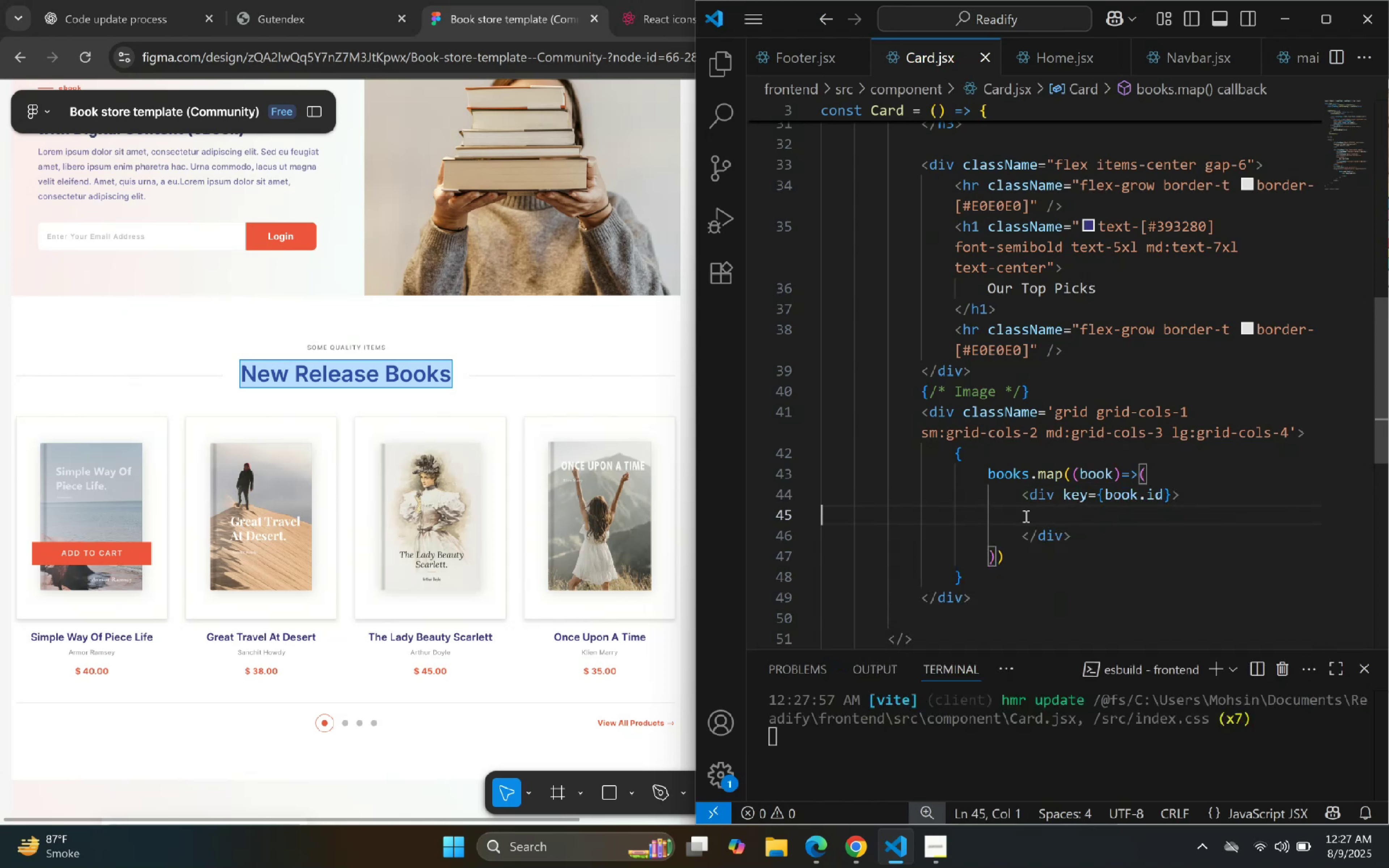 
key(Backspace)
 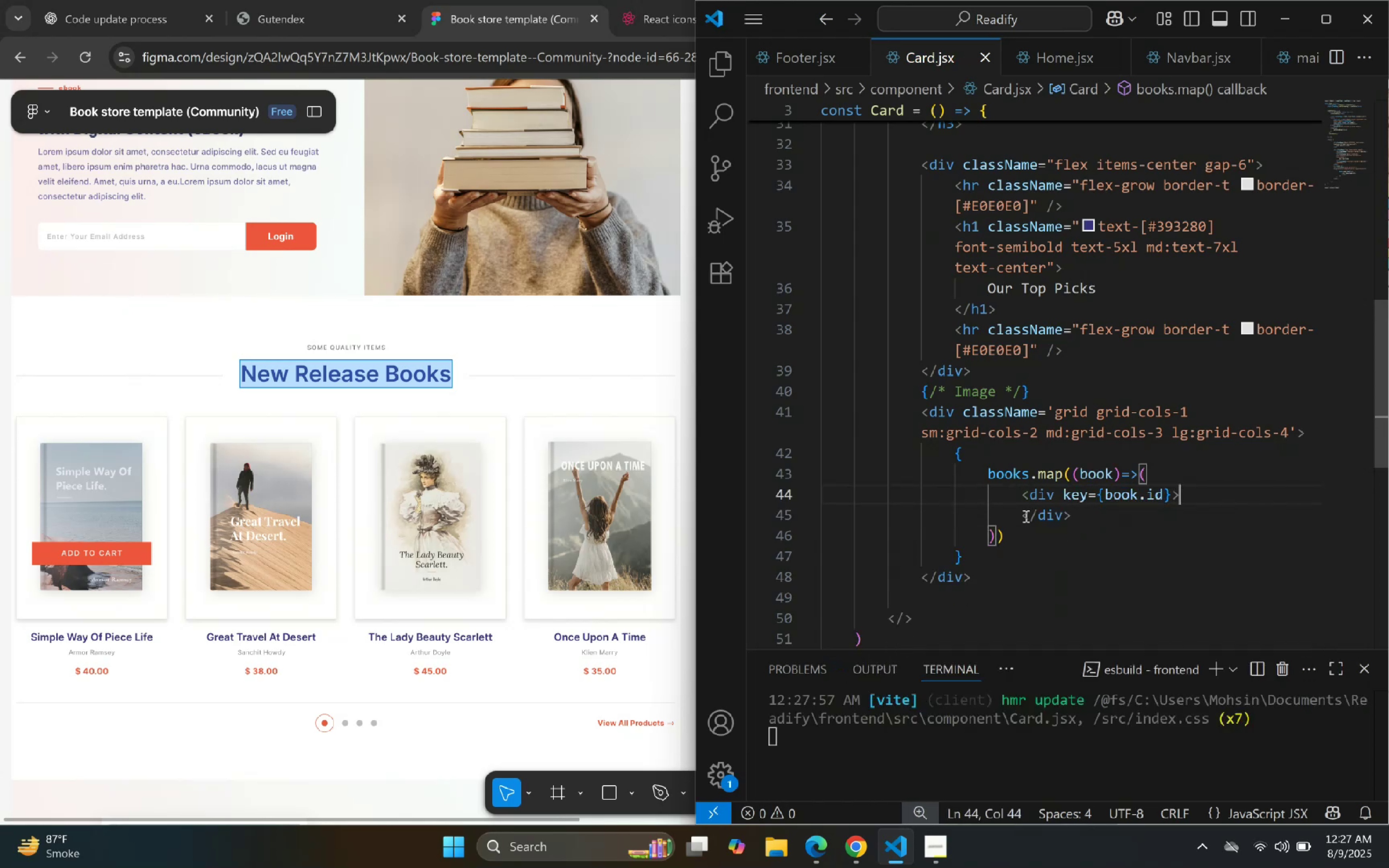 
key(Enter)
 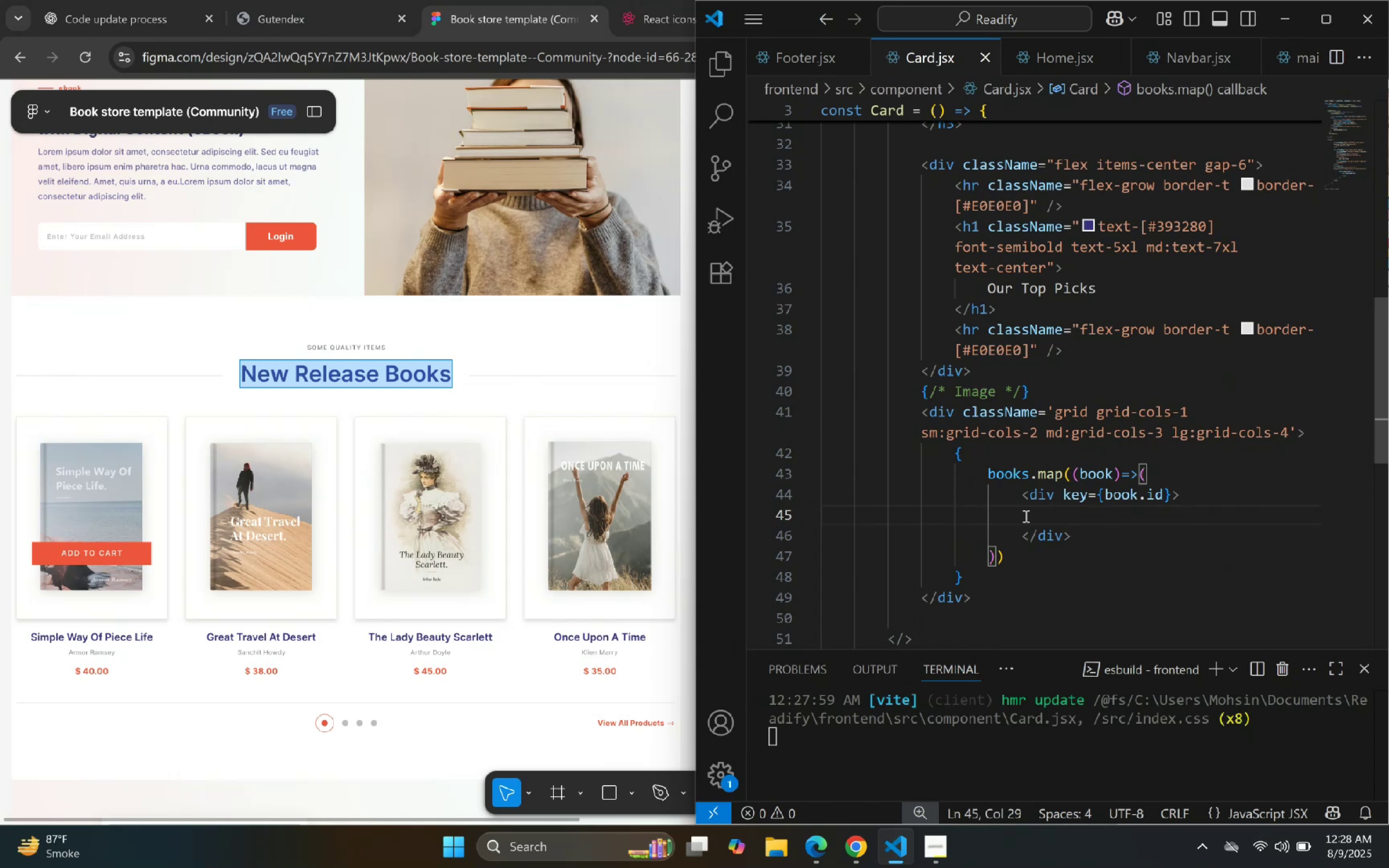 
wait(5.48)
 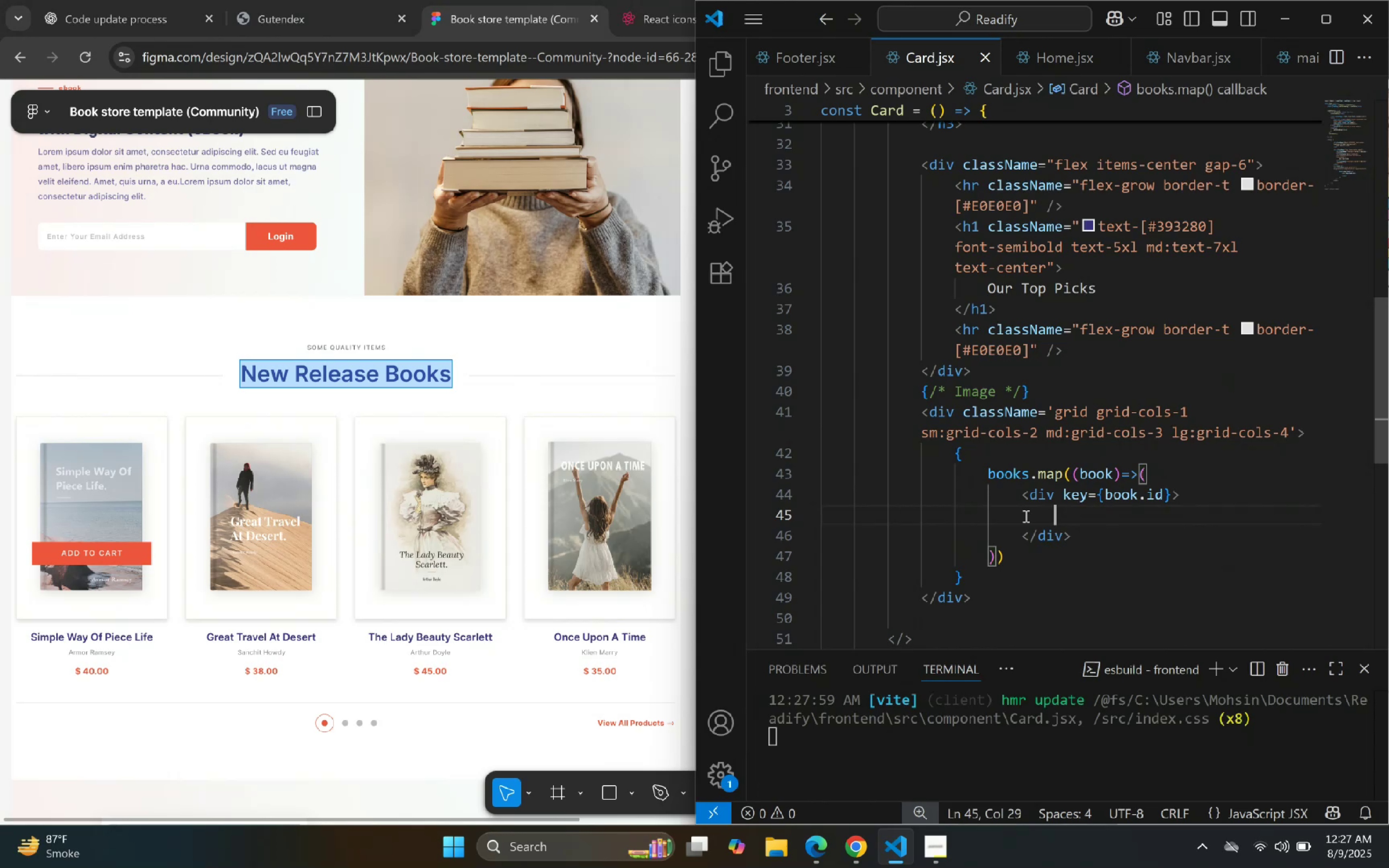 
type({book)
 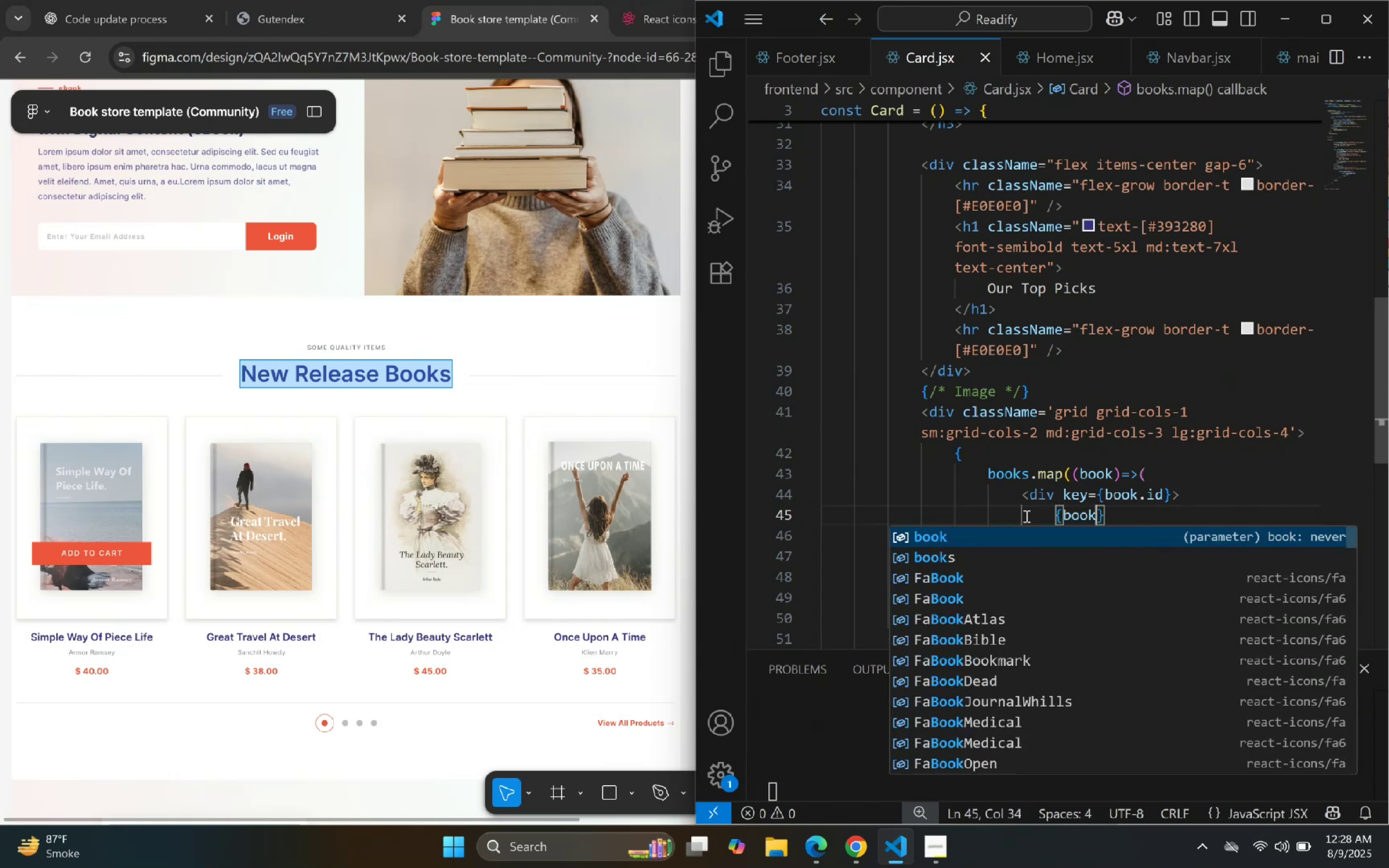 
key(ArrowRight)
 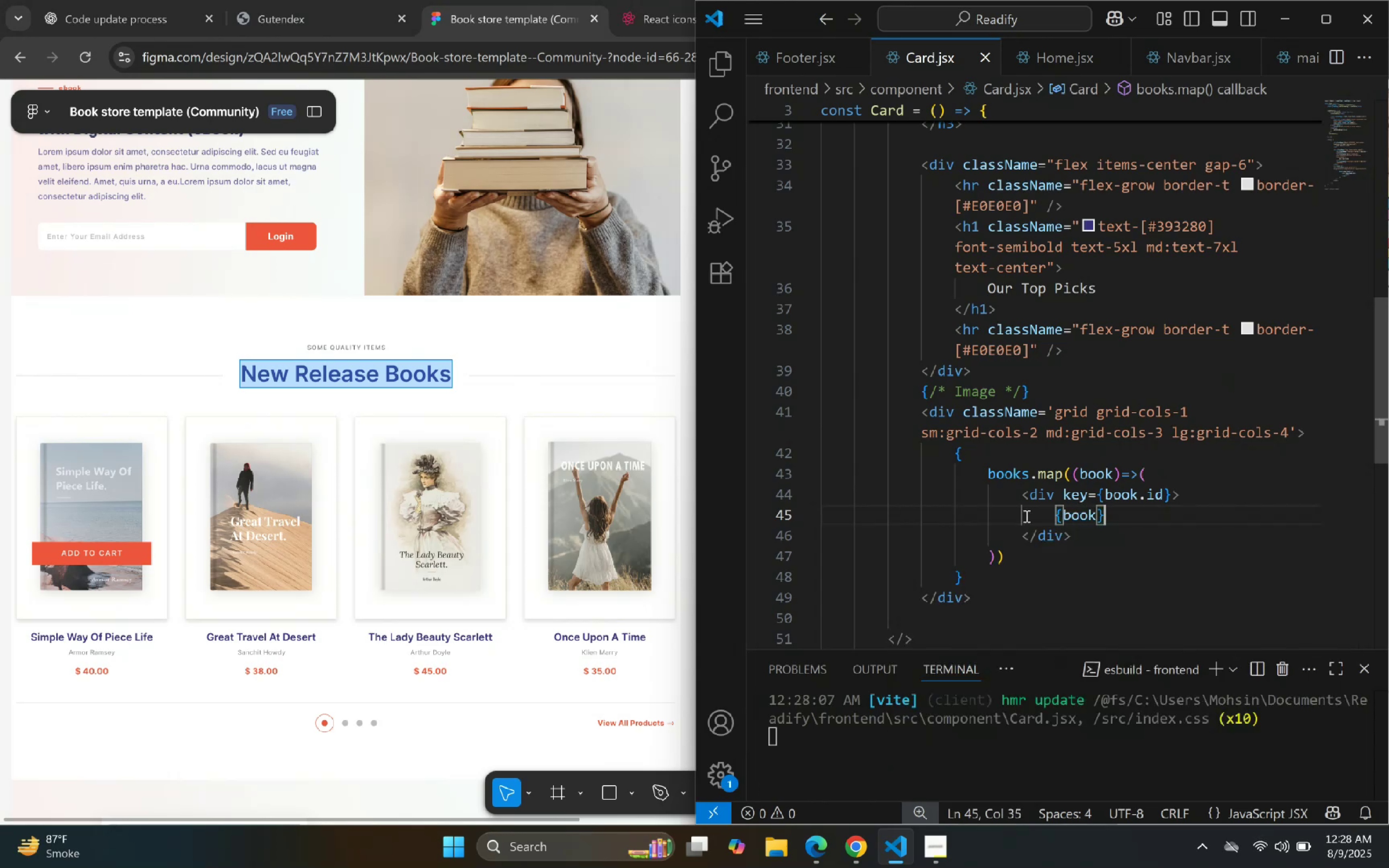 
key(ArrowRight)
 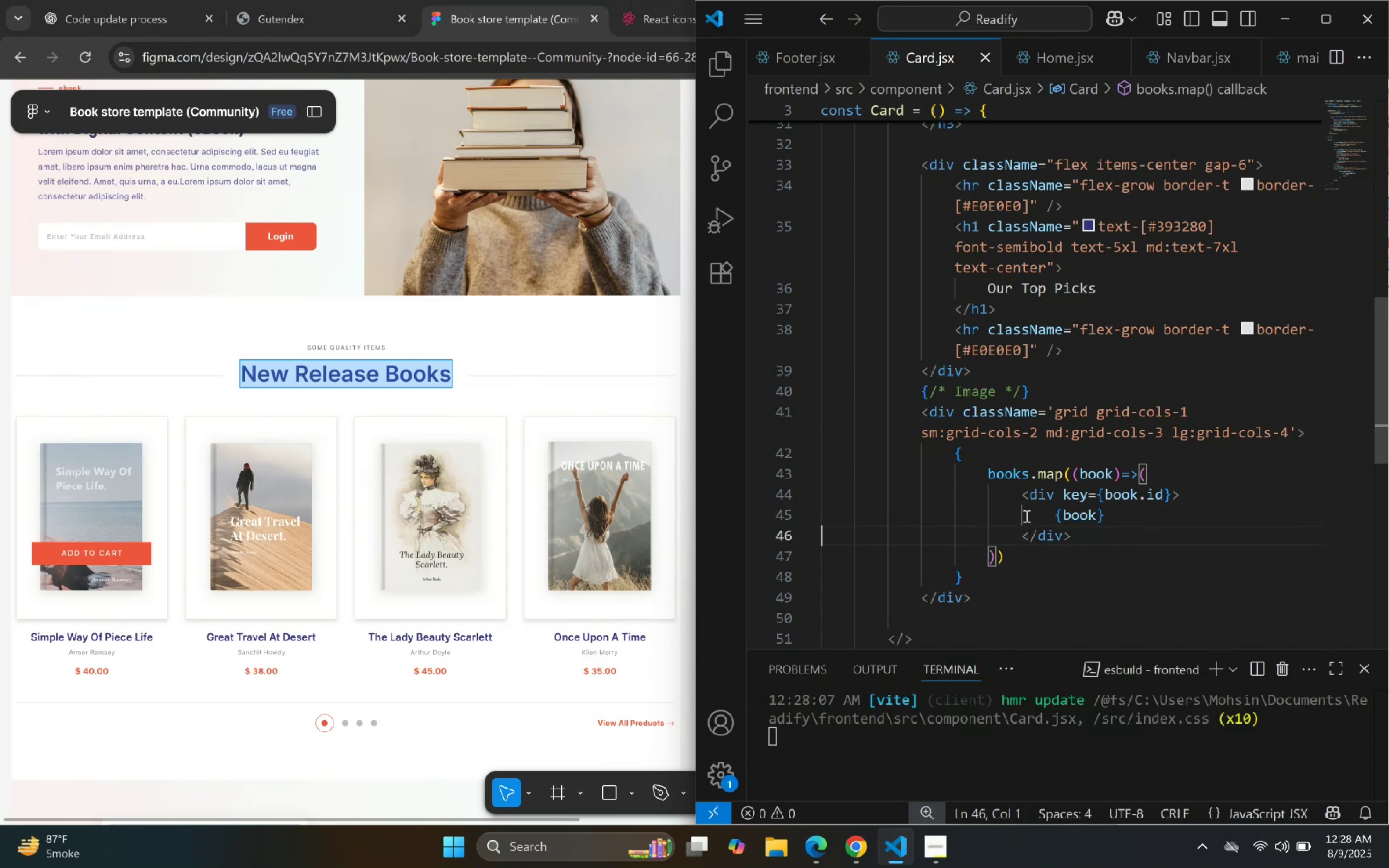 
key(ArrowLeft)
 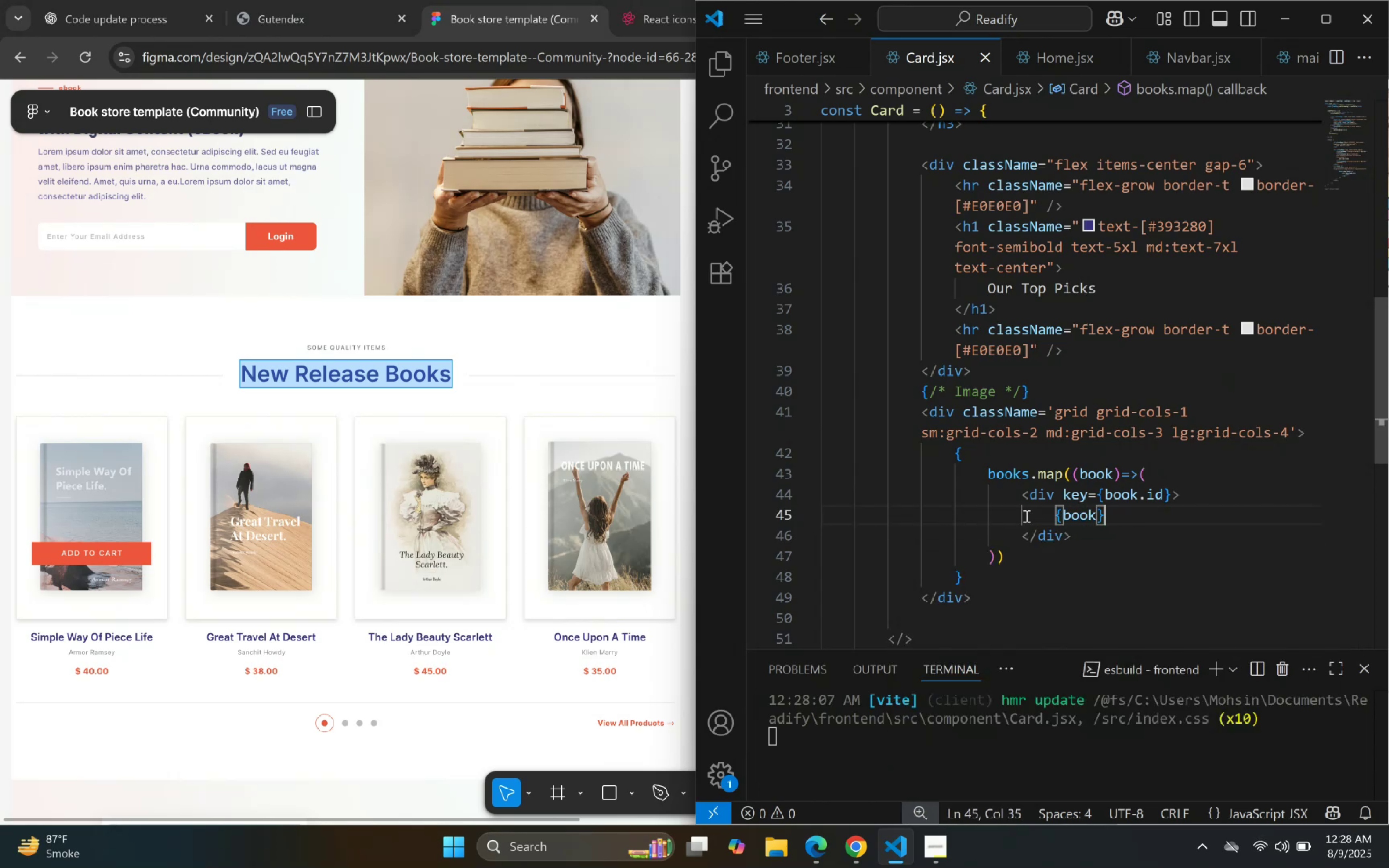 
key(ArrowLeft)
 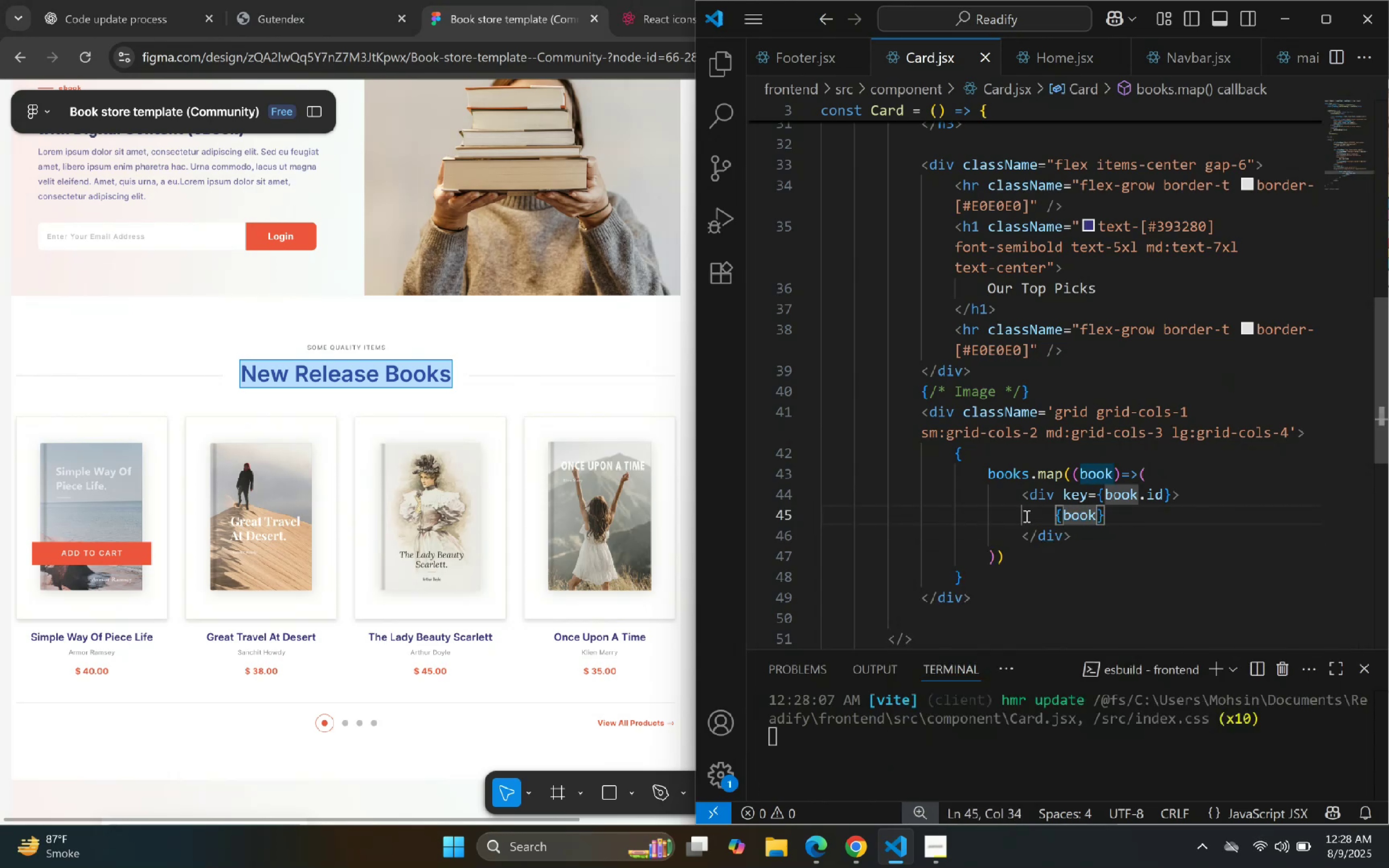 
type(.format)
 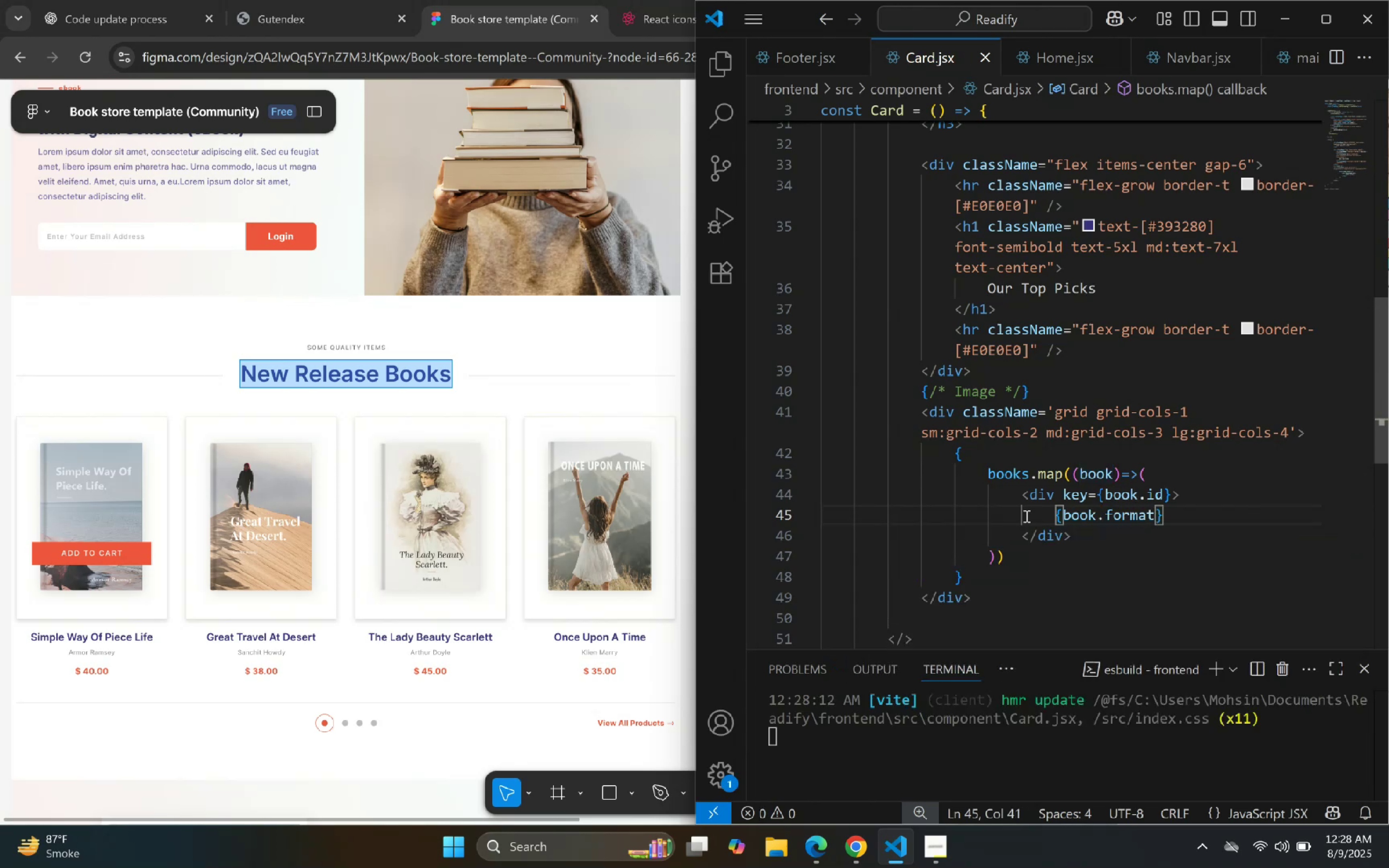 
wait(6.2)
 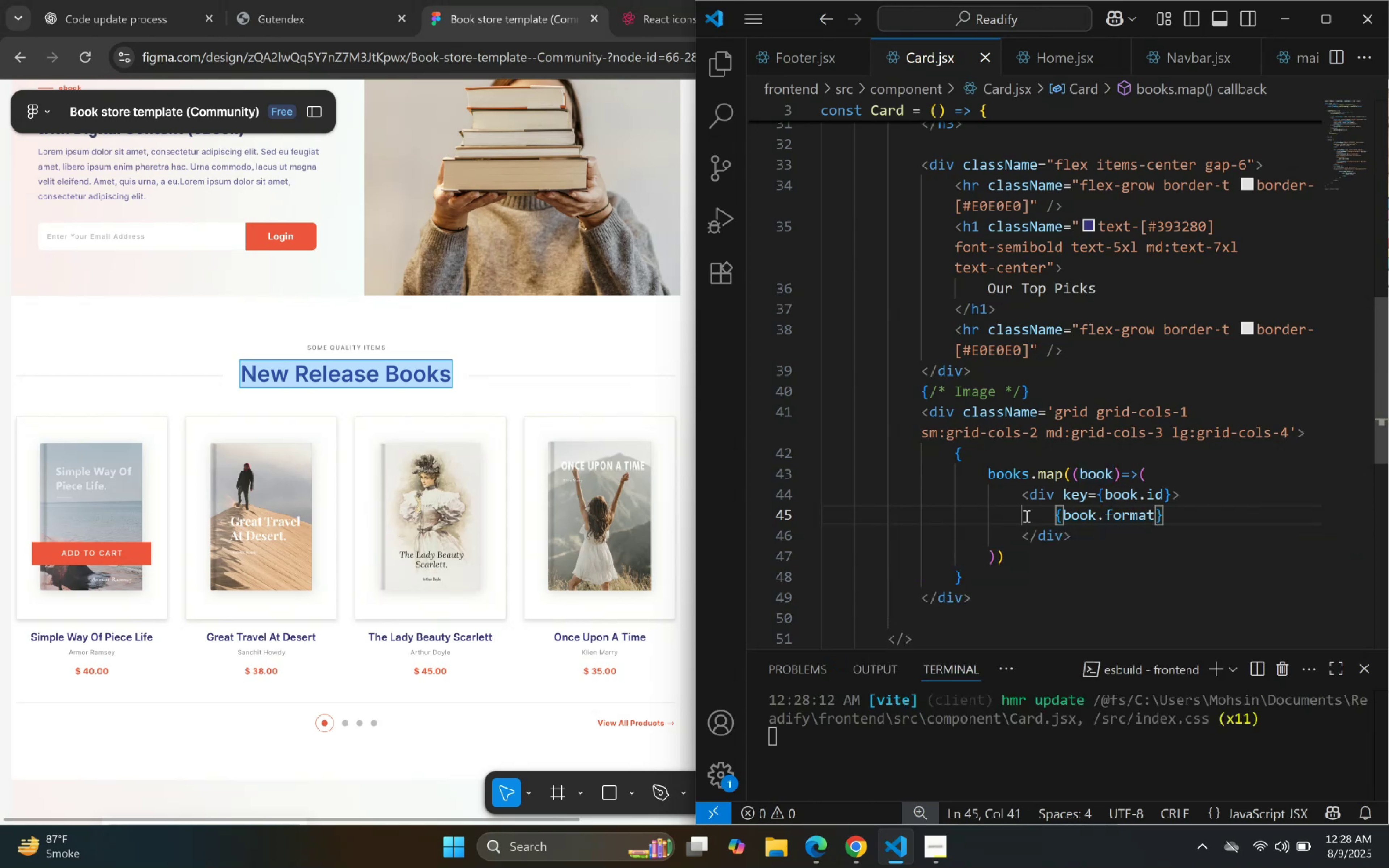 
key(S)
 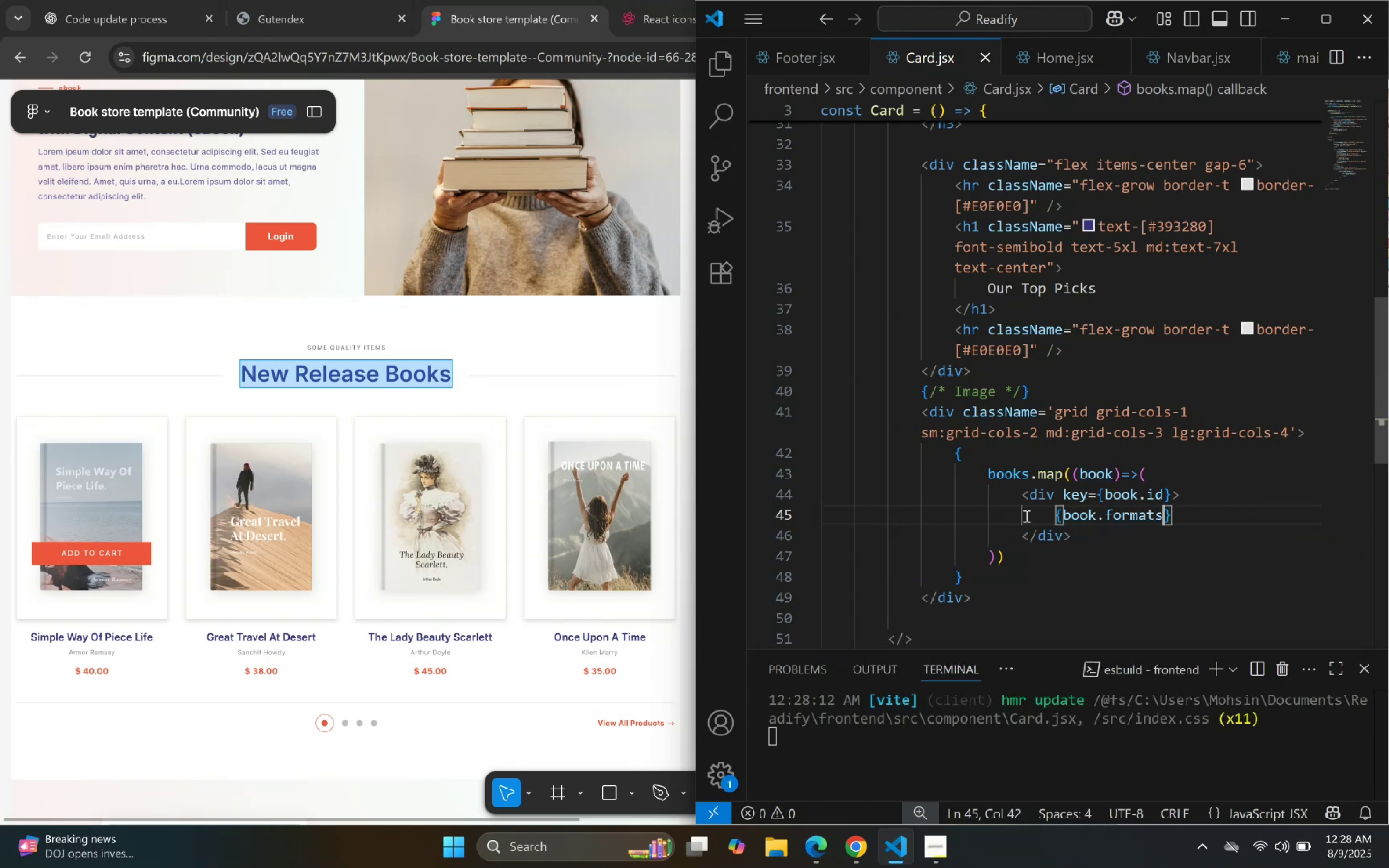 
key(BracketLeft)
 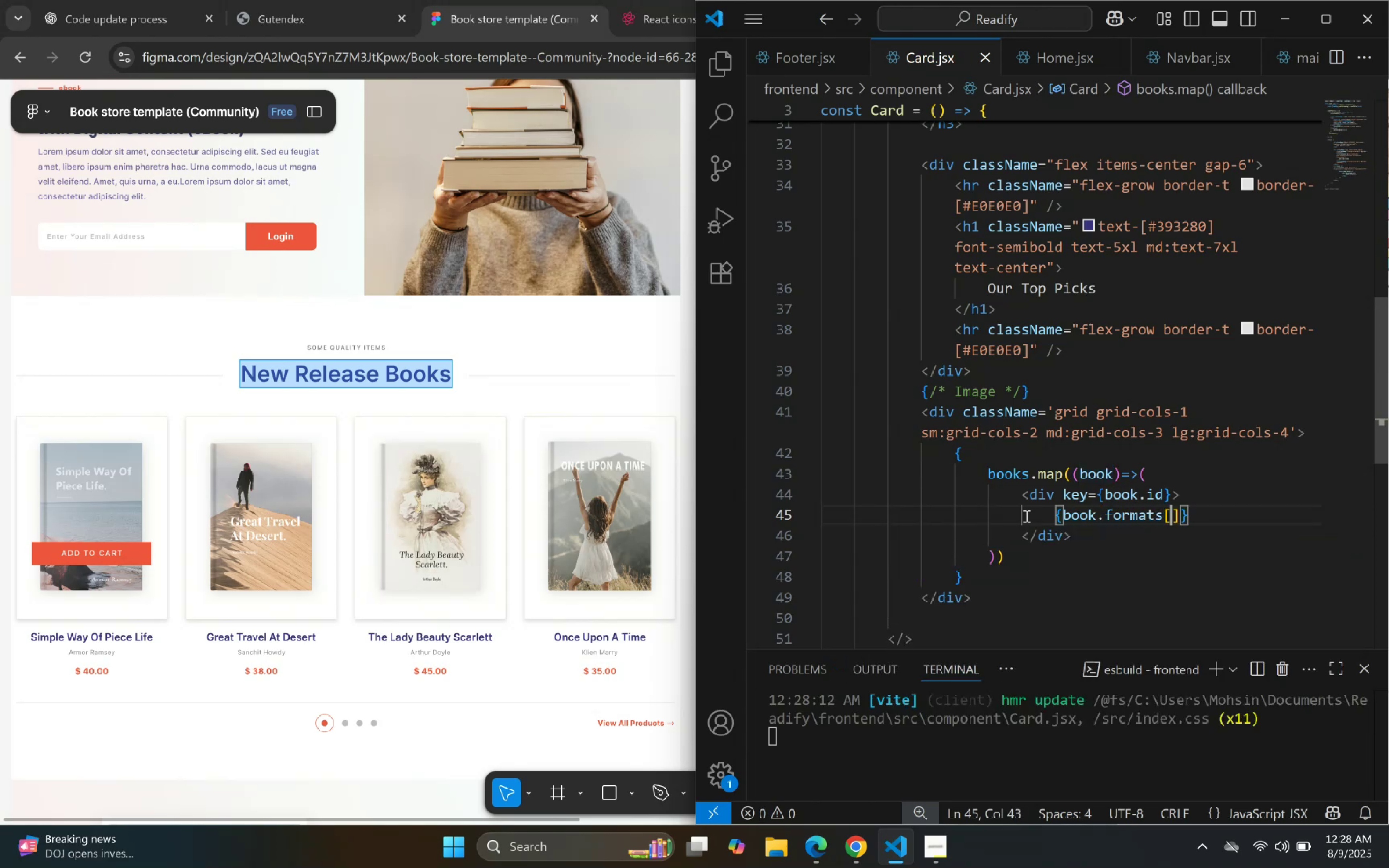 
key(BracketRight)
 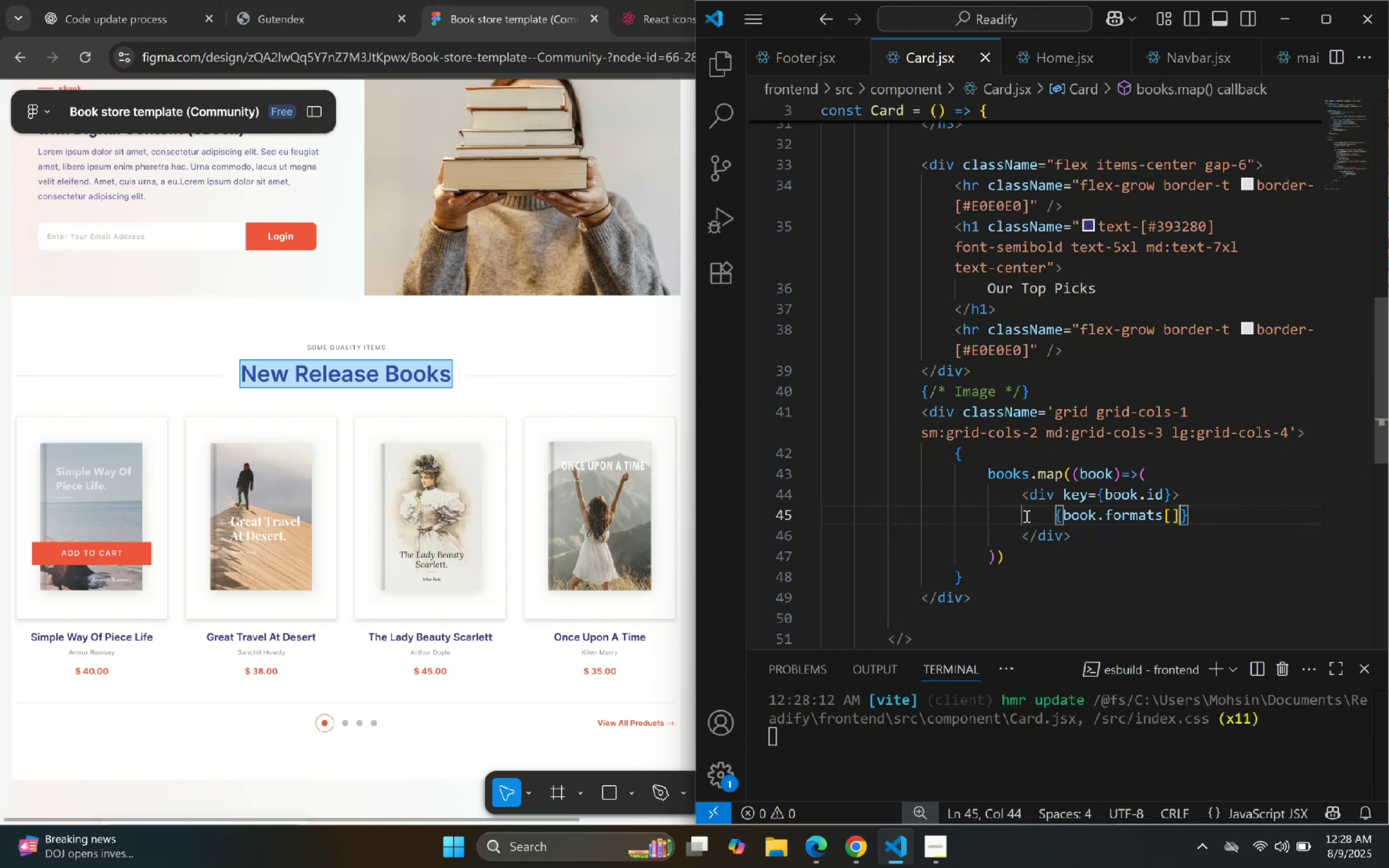 
key(ArrowLeft)
 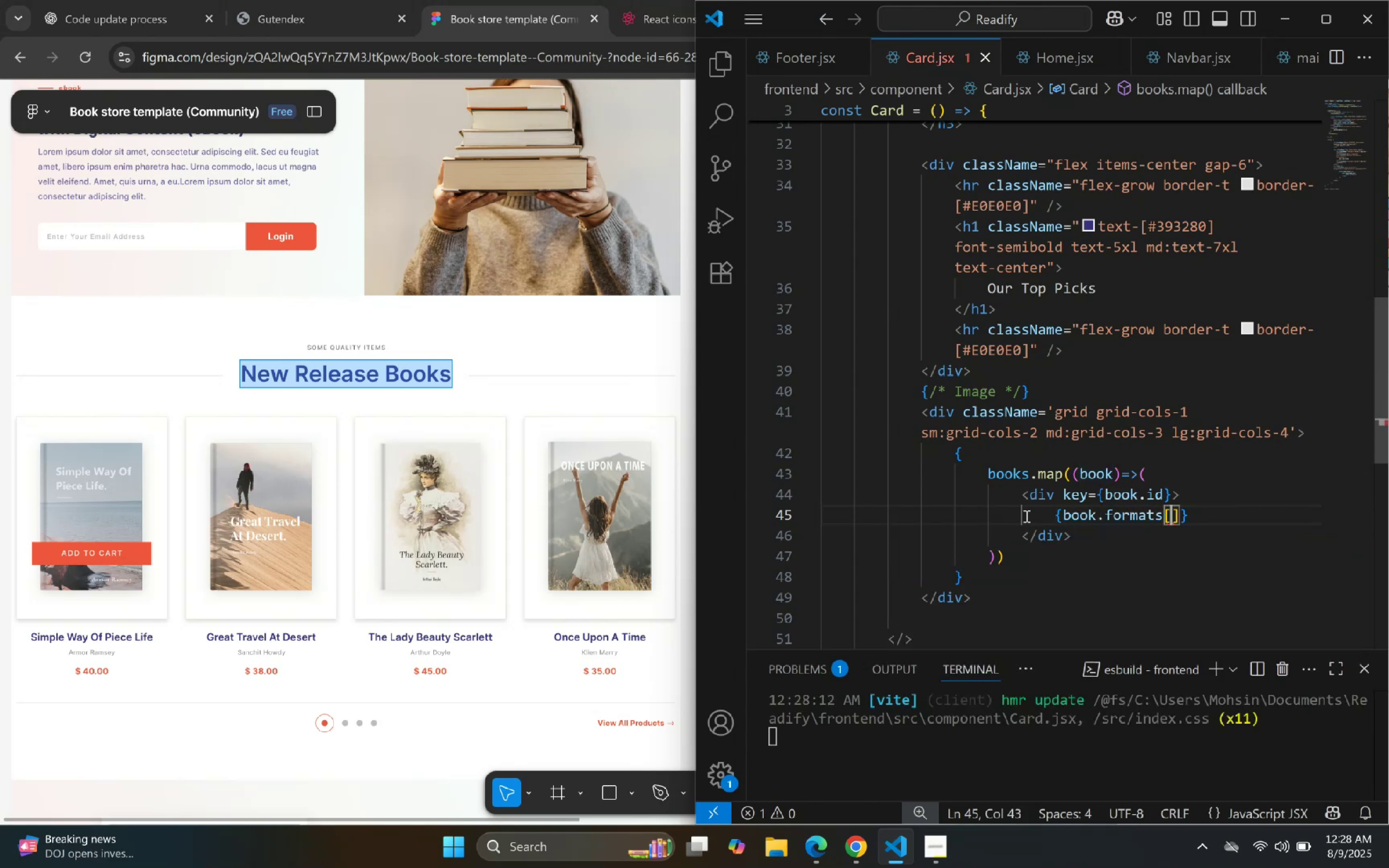 
hold_key(key=ShiftLeft, duration=0.31)
 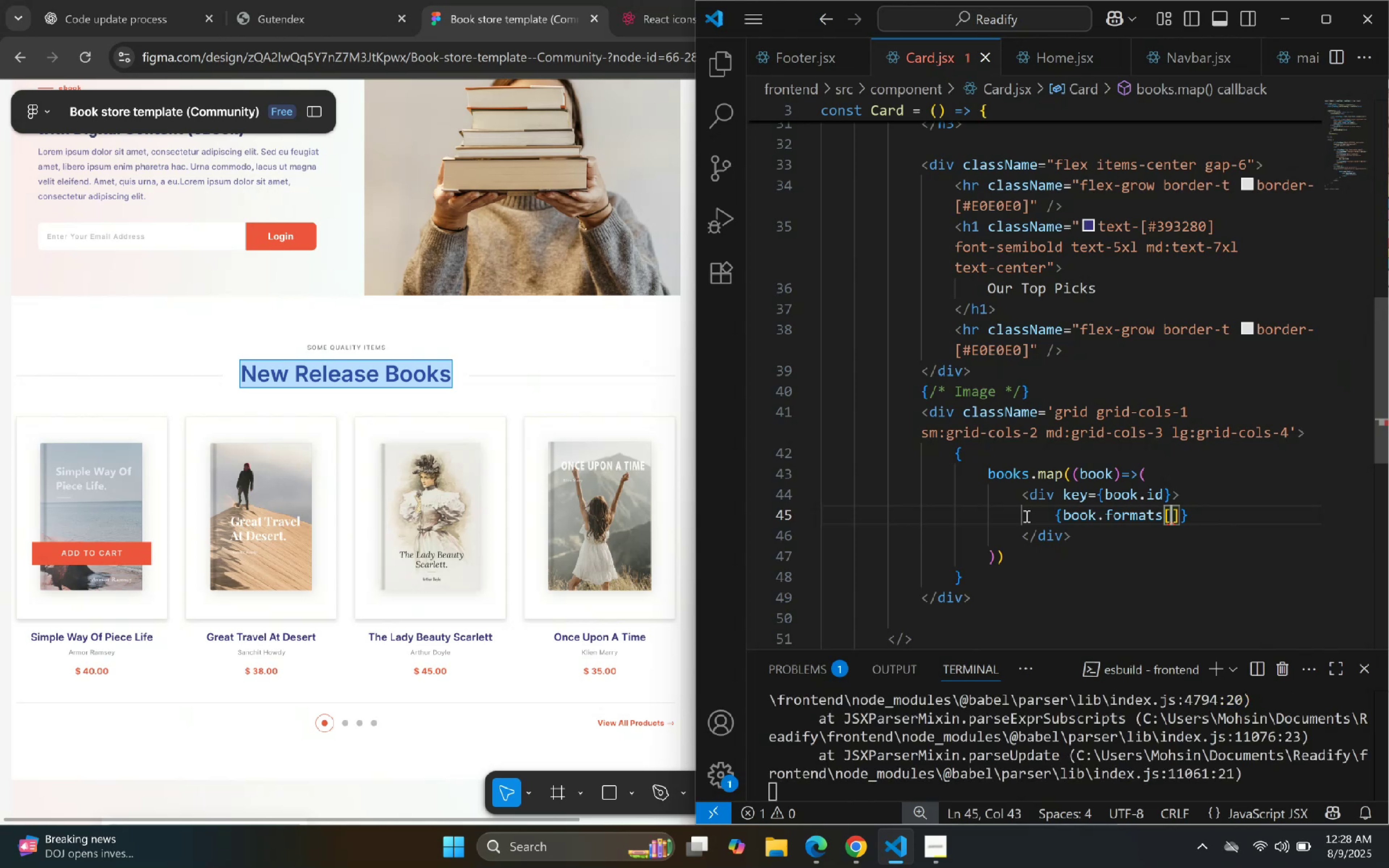 
type("image/jpeg)
 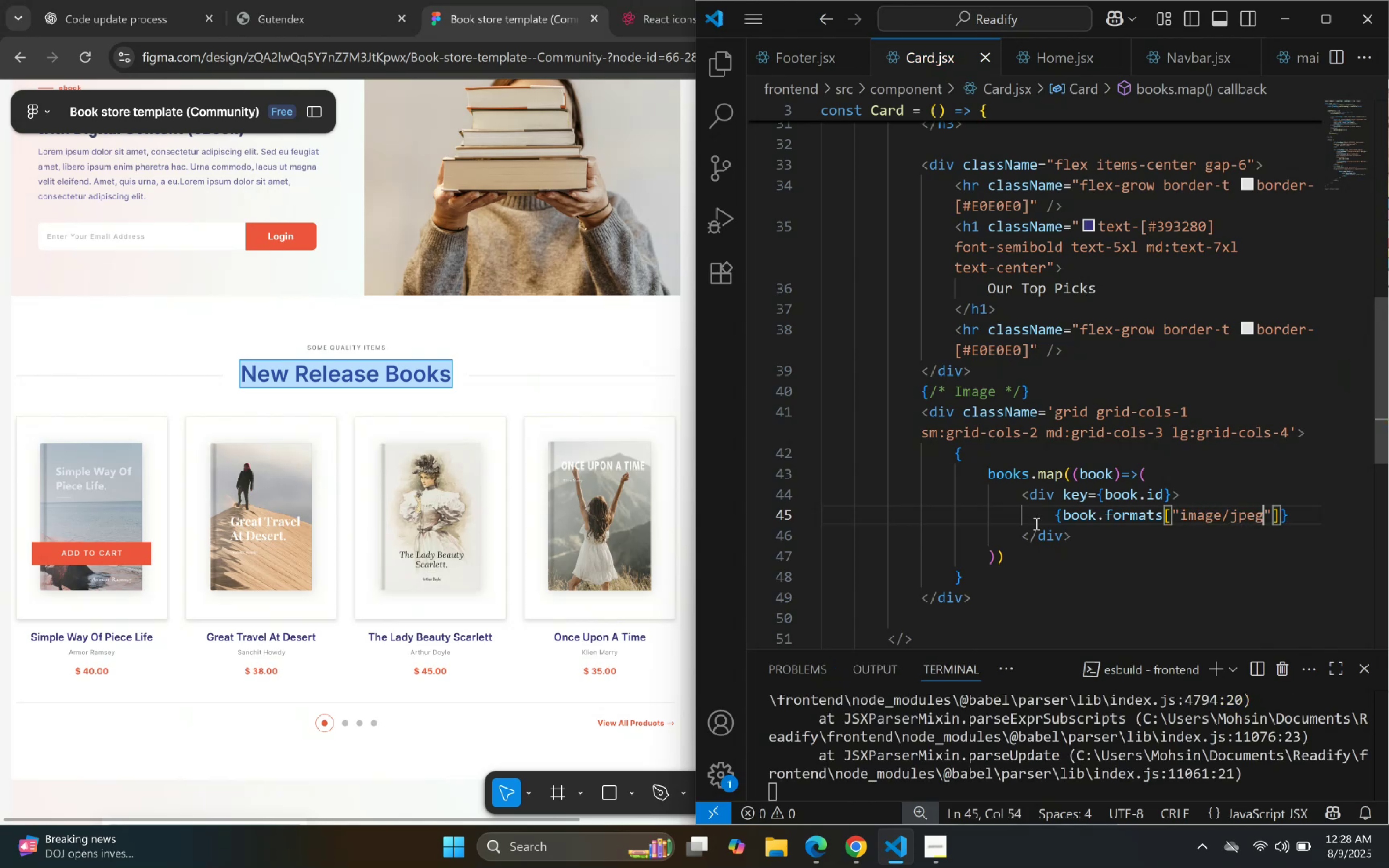 
key(ArrowRight)
 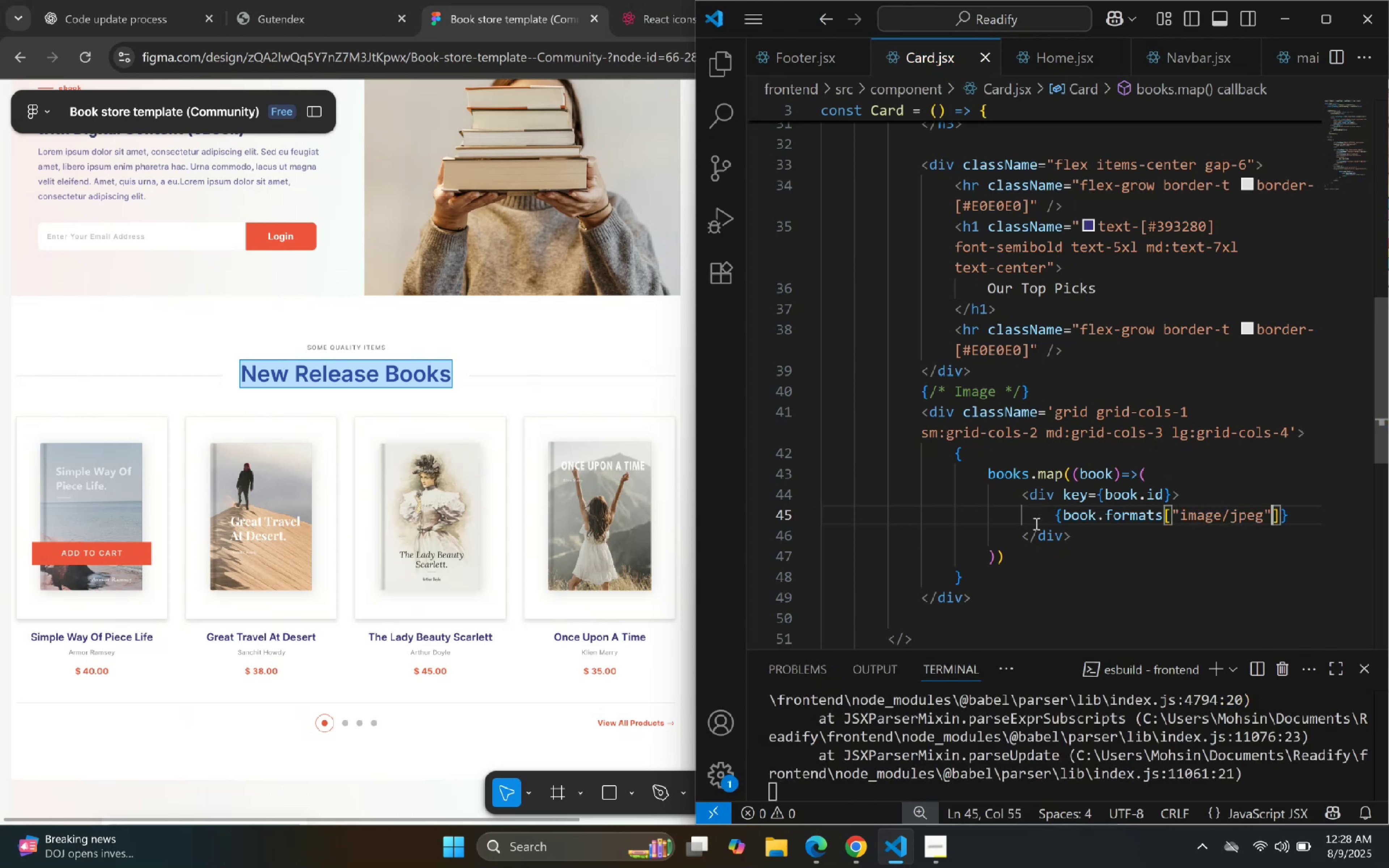 
key(ArrowRight)
 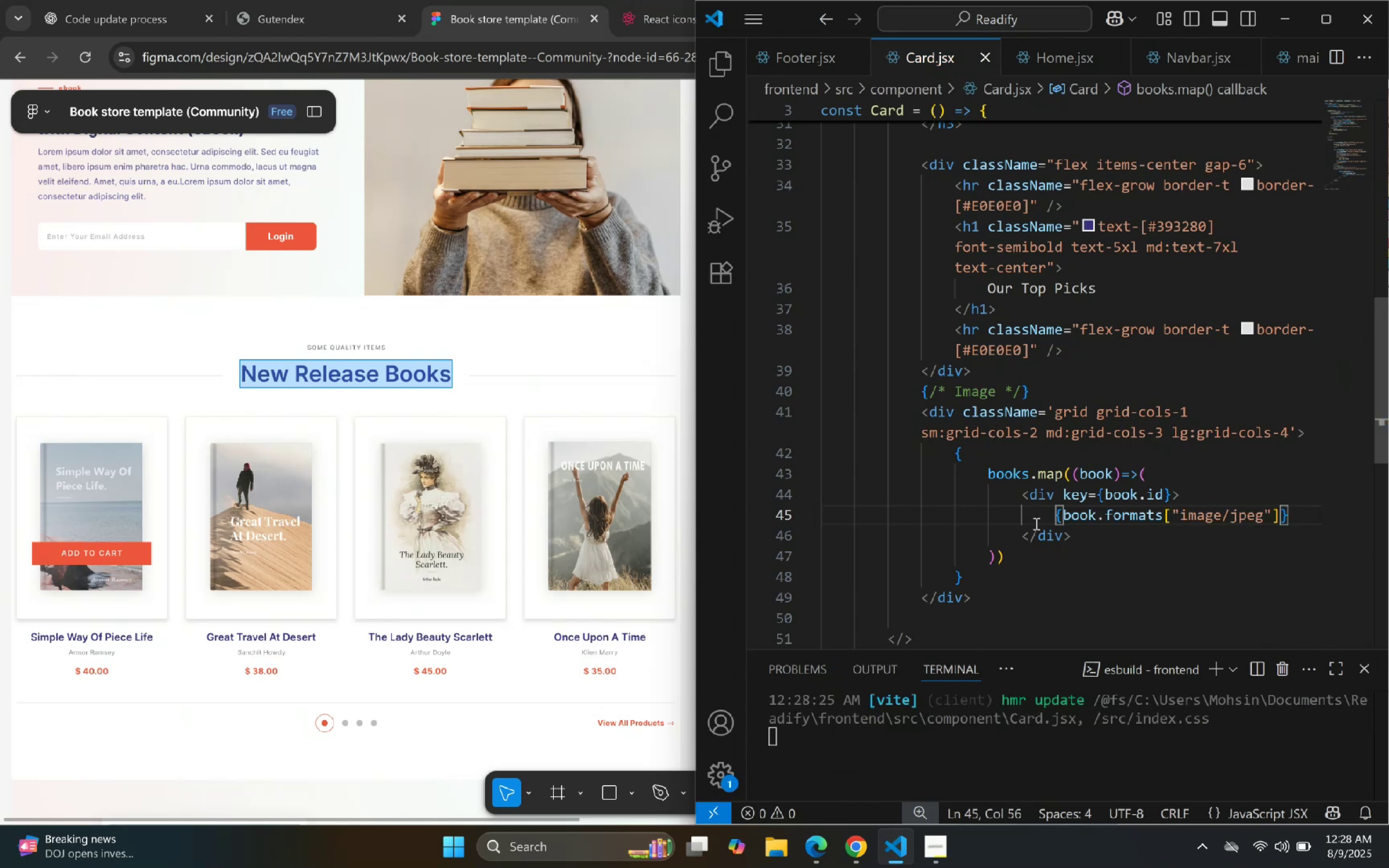 
key(Shift+Slash)
 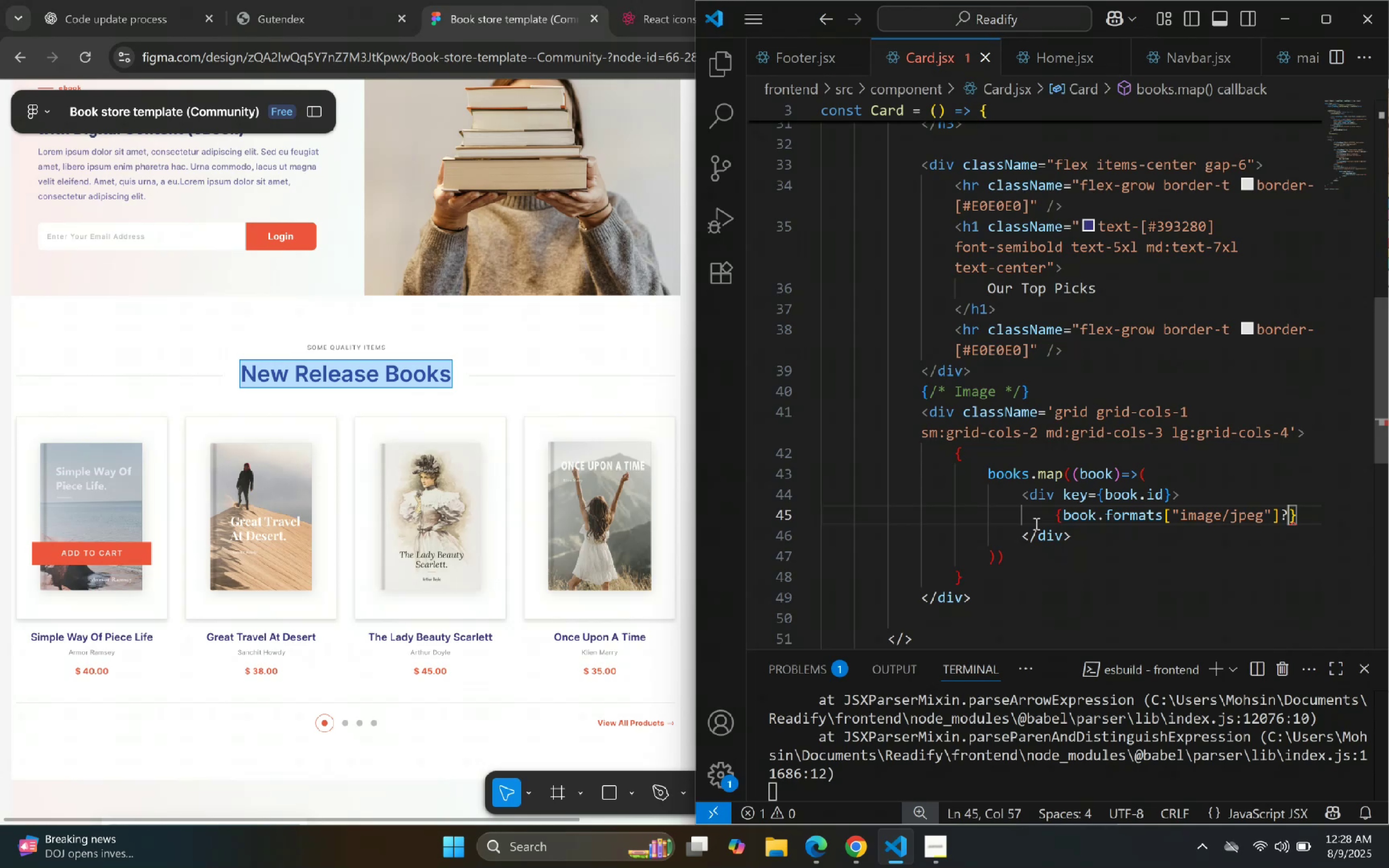 
key(Shift+9)
 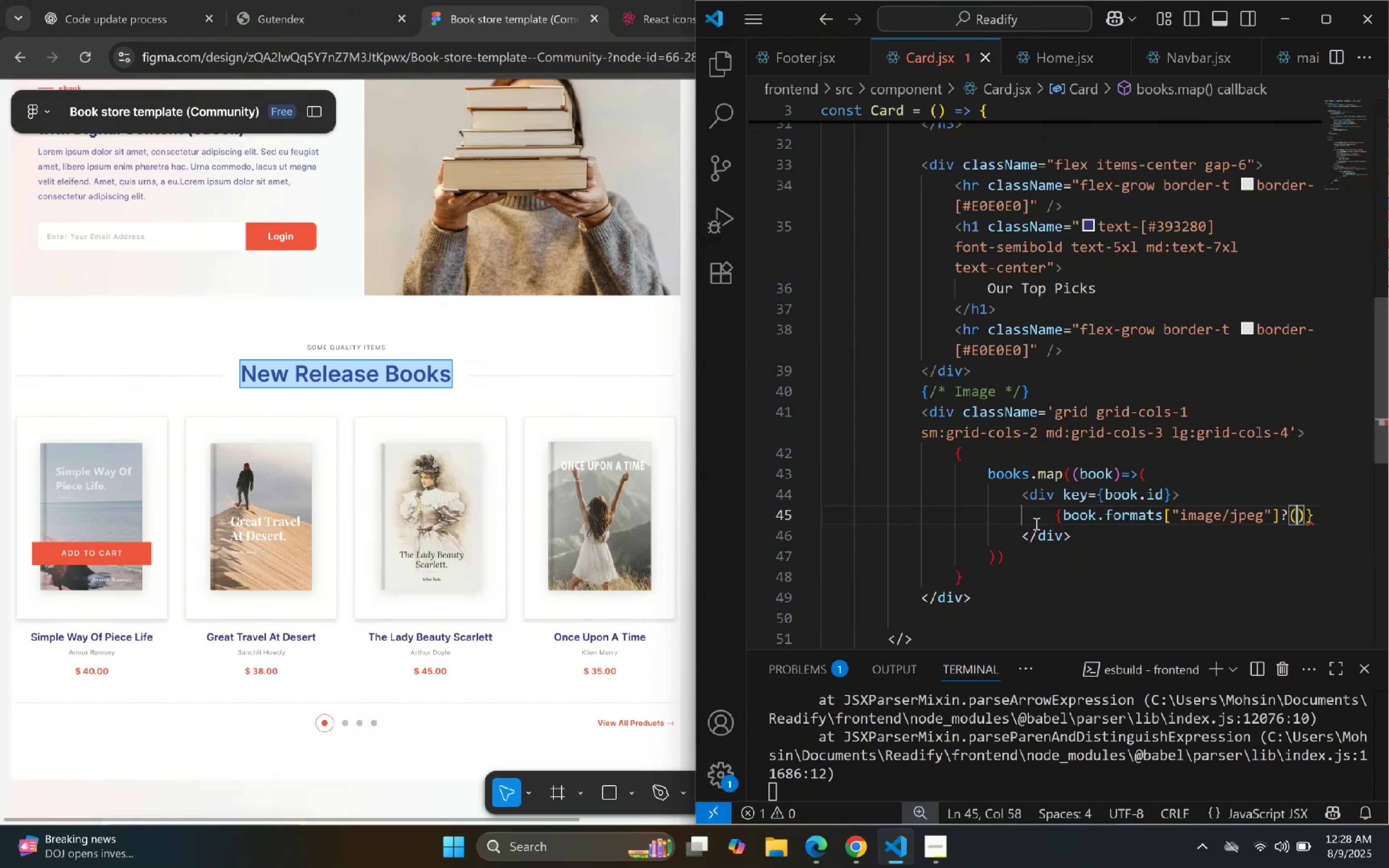 
key(Enter)
 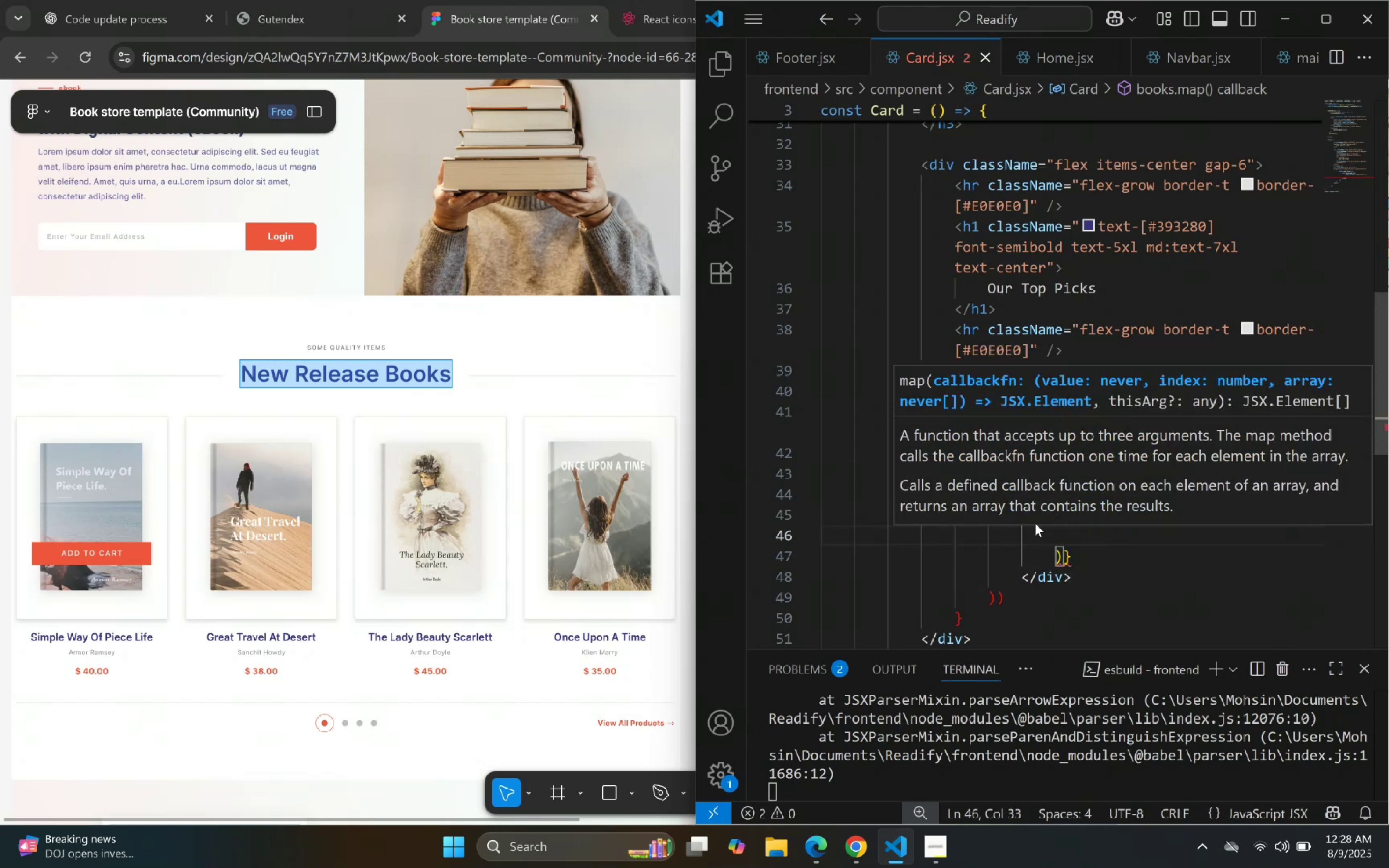 
type(img)
 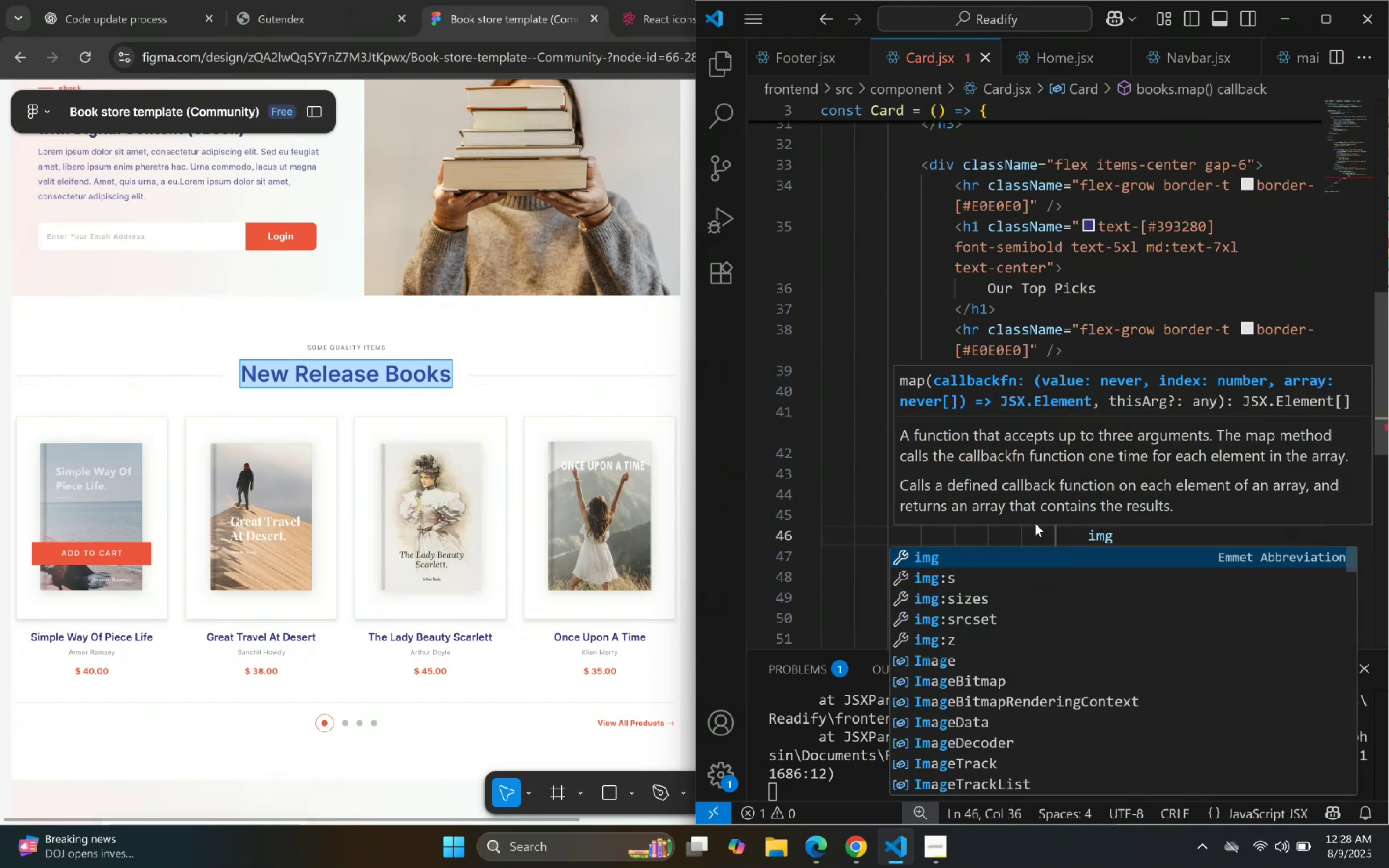 
key(Enter)
 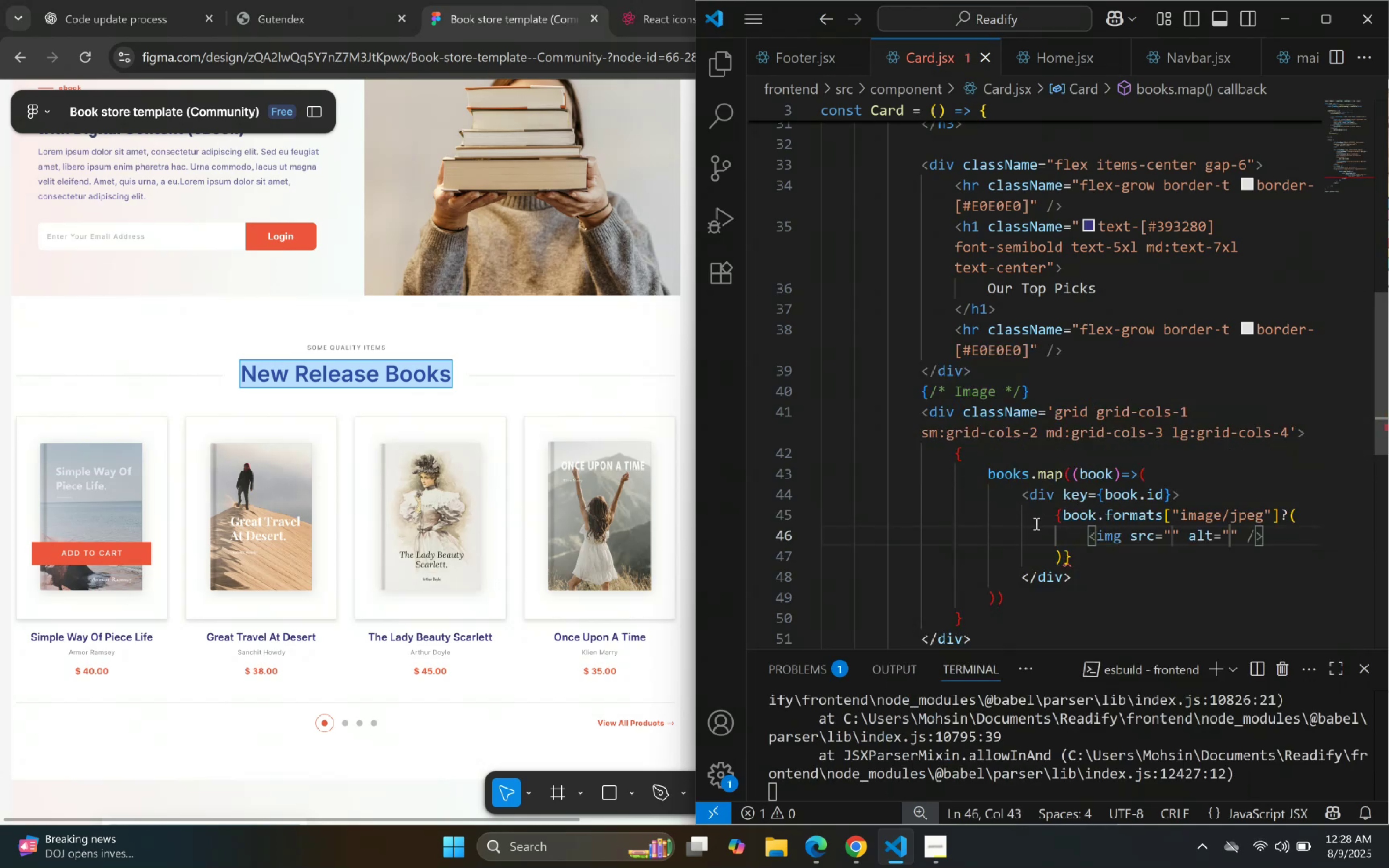 
key(ArrowRight)
 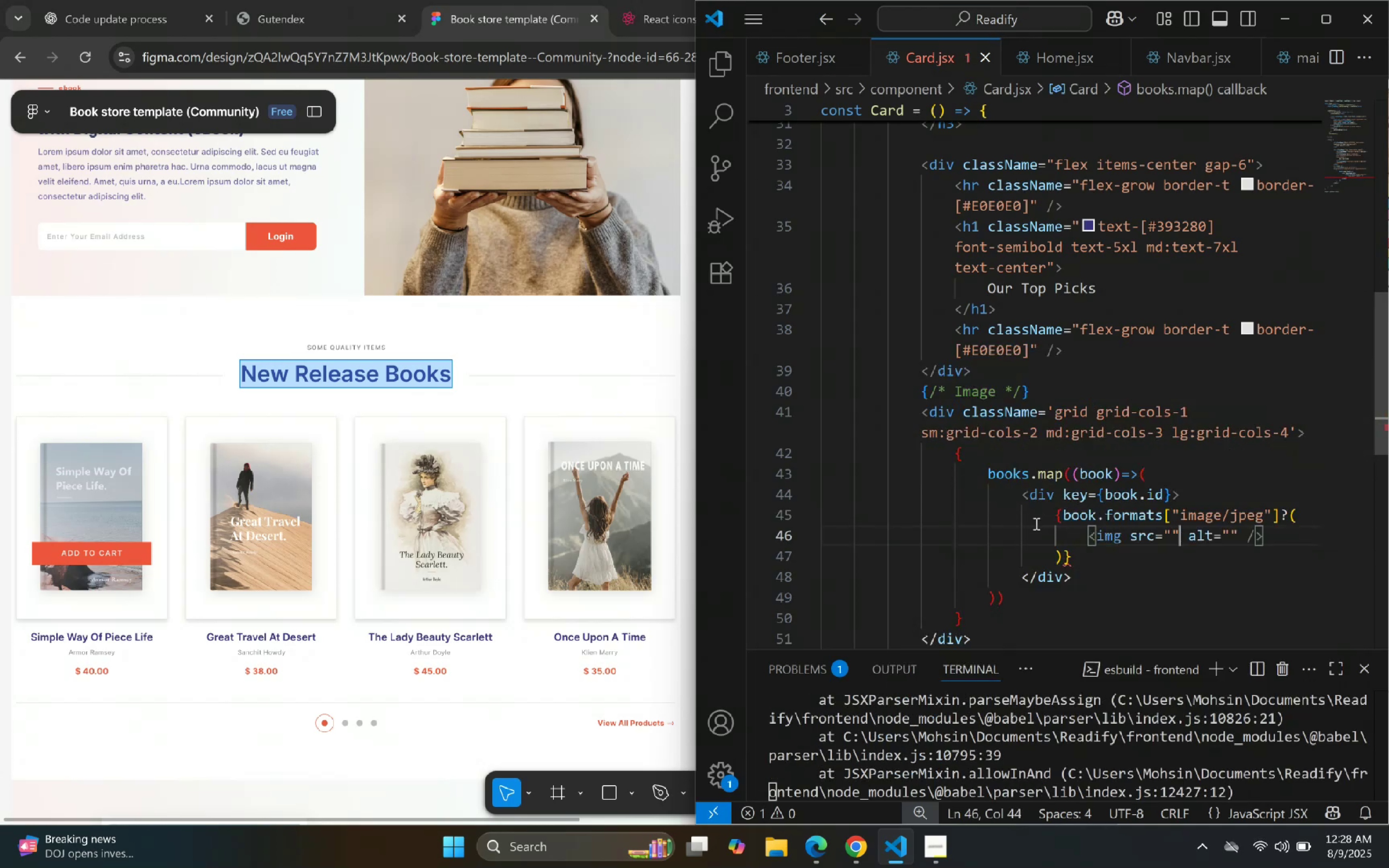 
key(Backspace)
 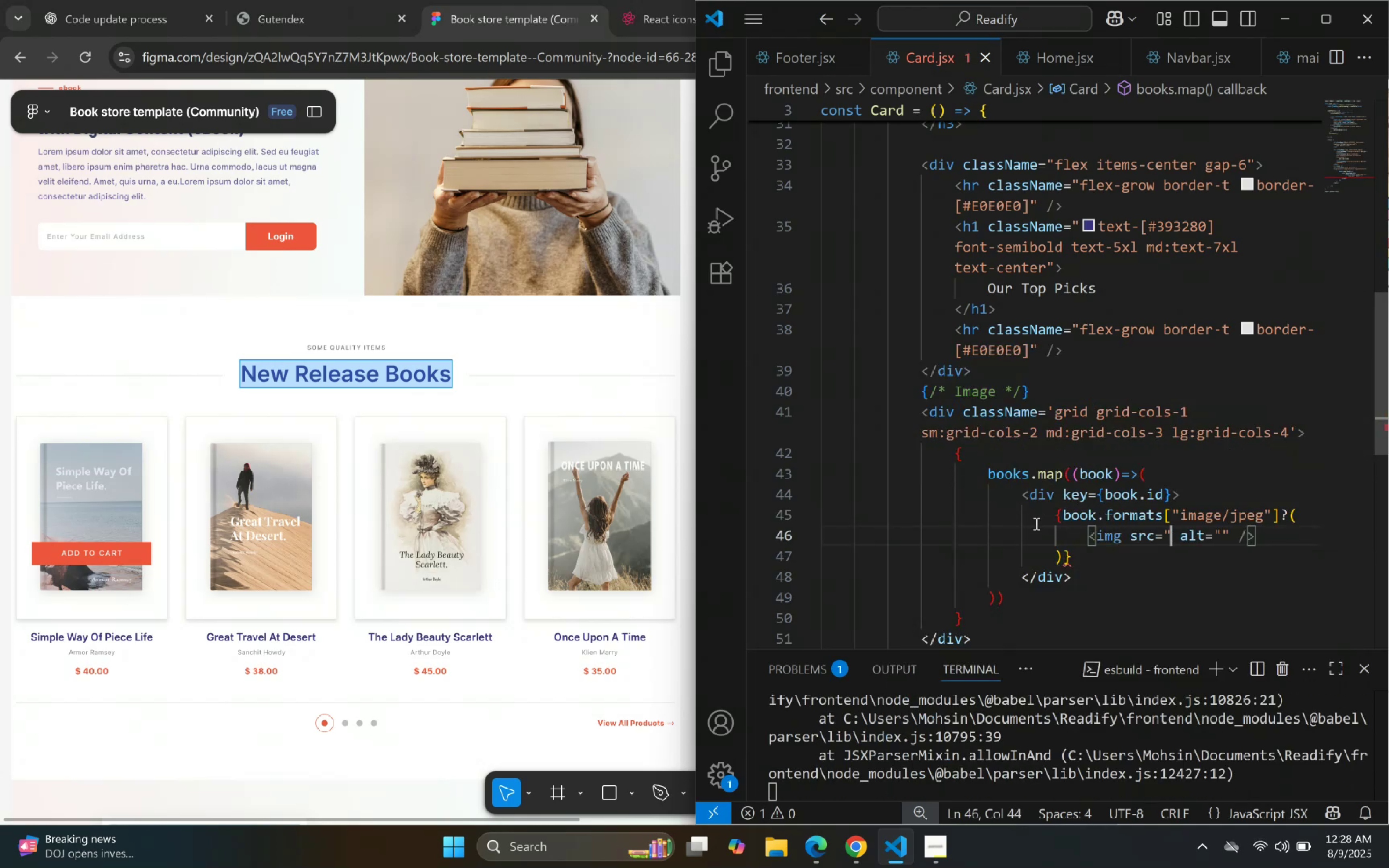 
key(Backspace)
 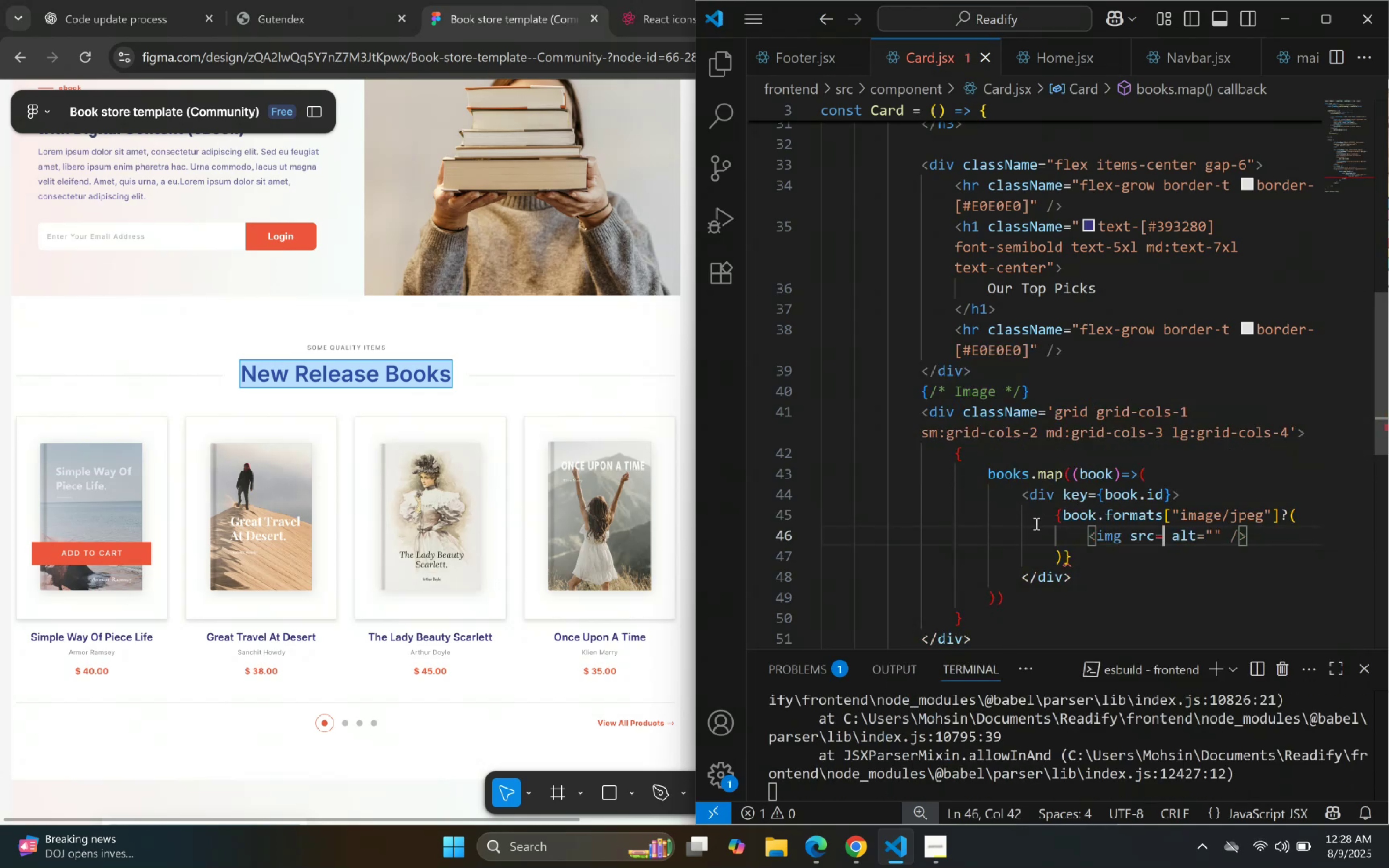 
key(Shift+BracketLeft)
 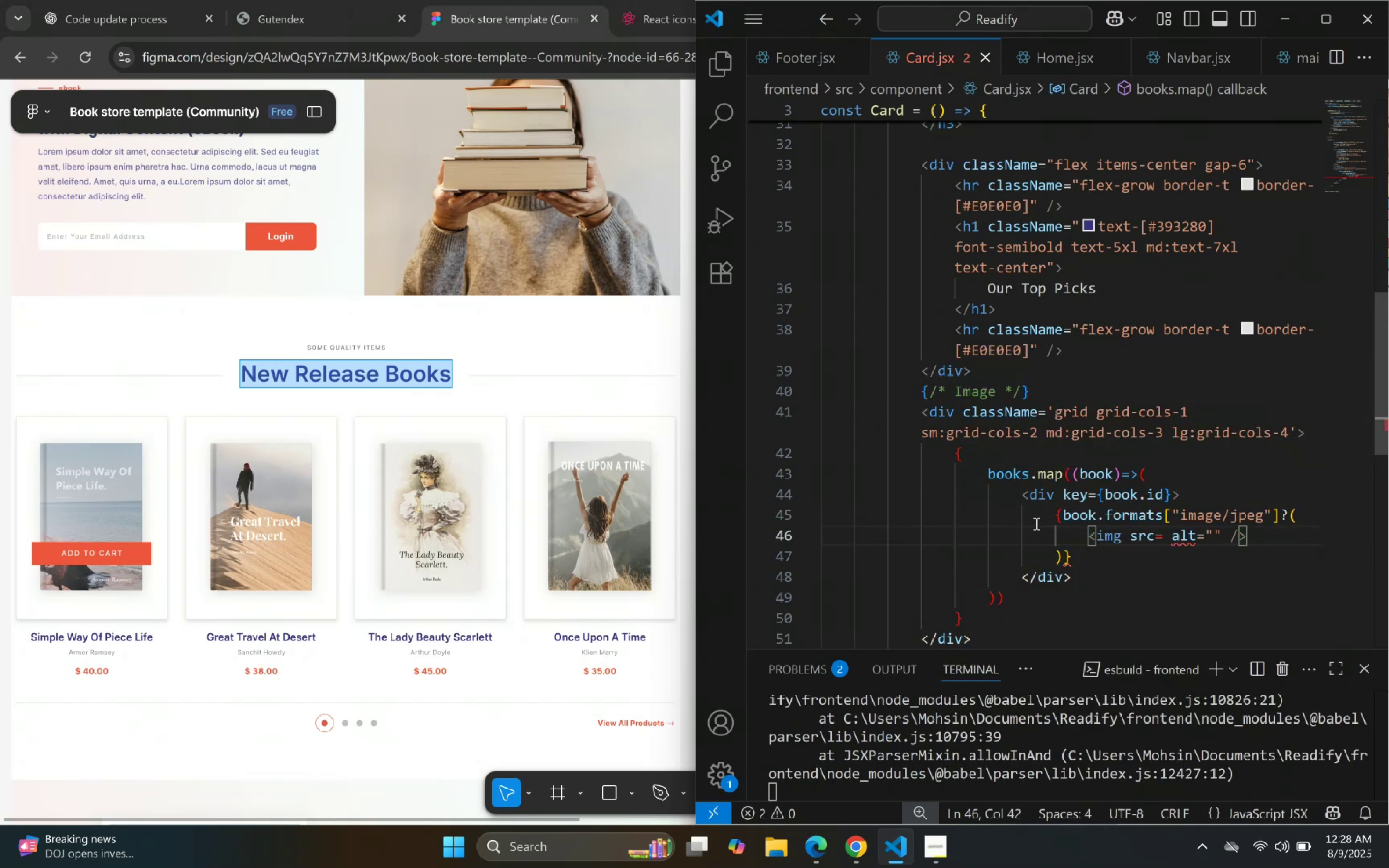 
key(Shift+BracketRight)
 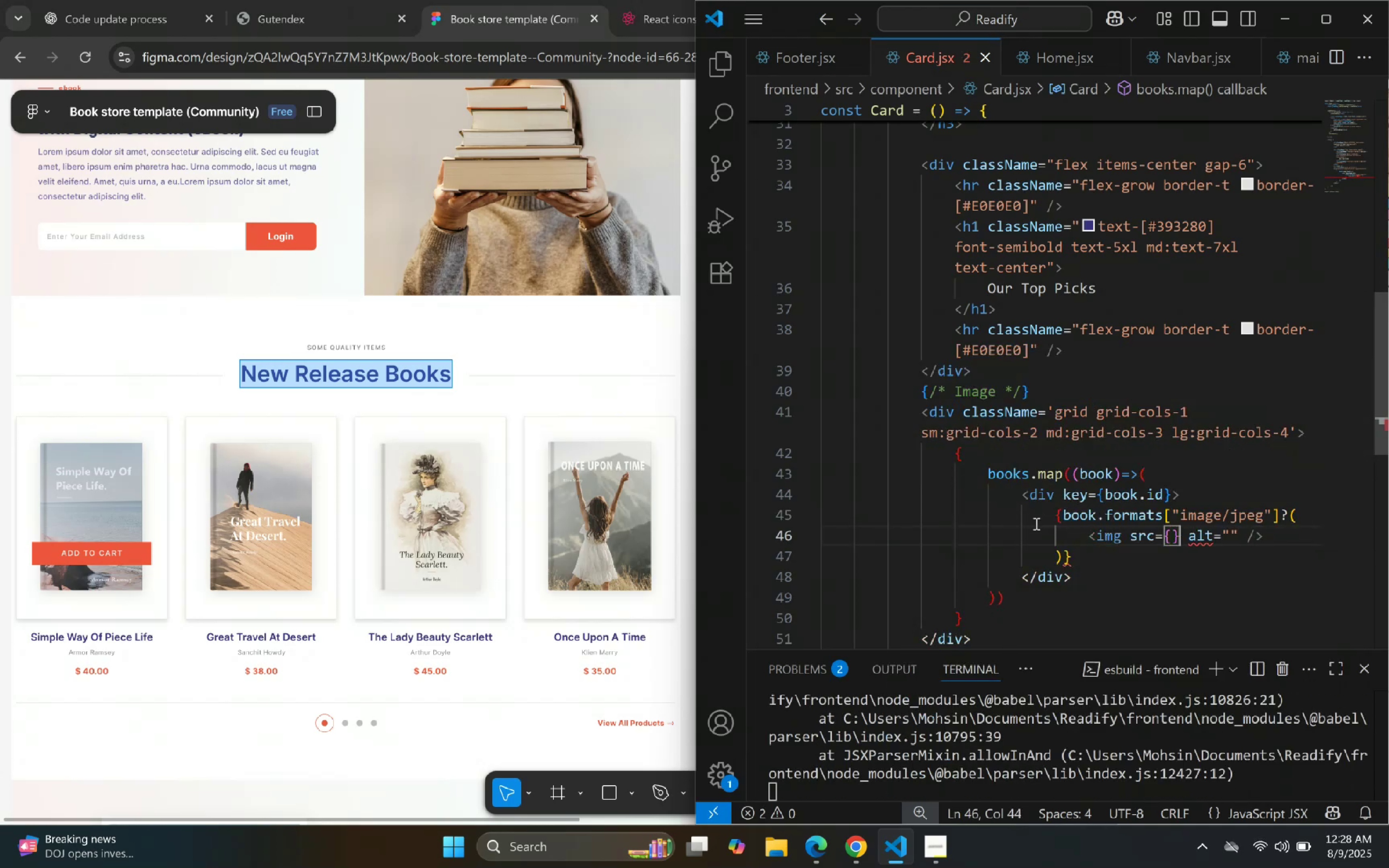 
key(ArrowLeft)
 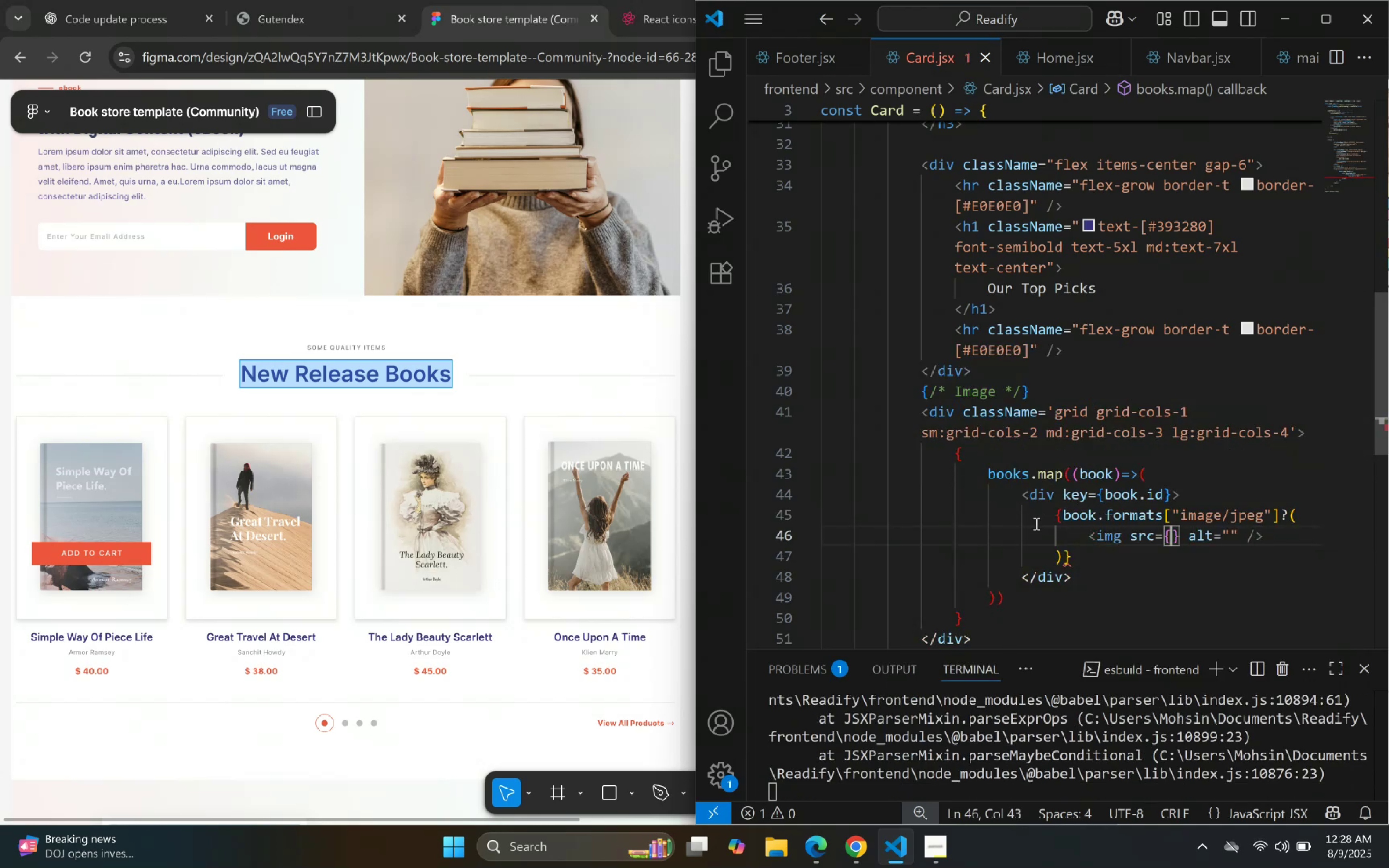 
type(book.fo)
 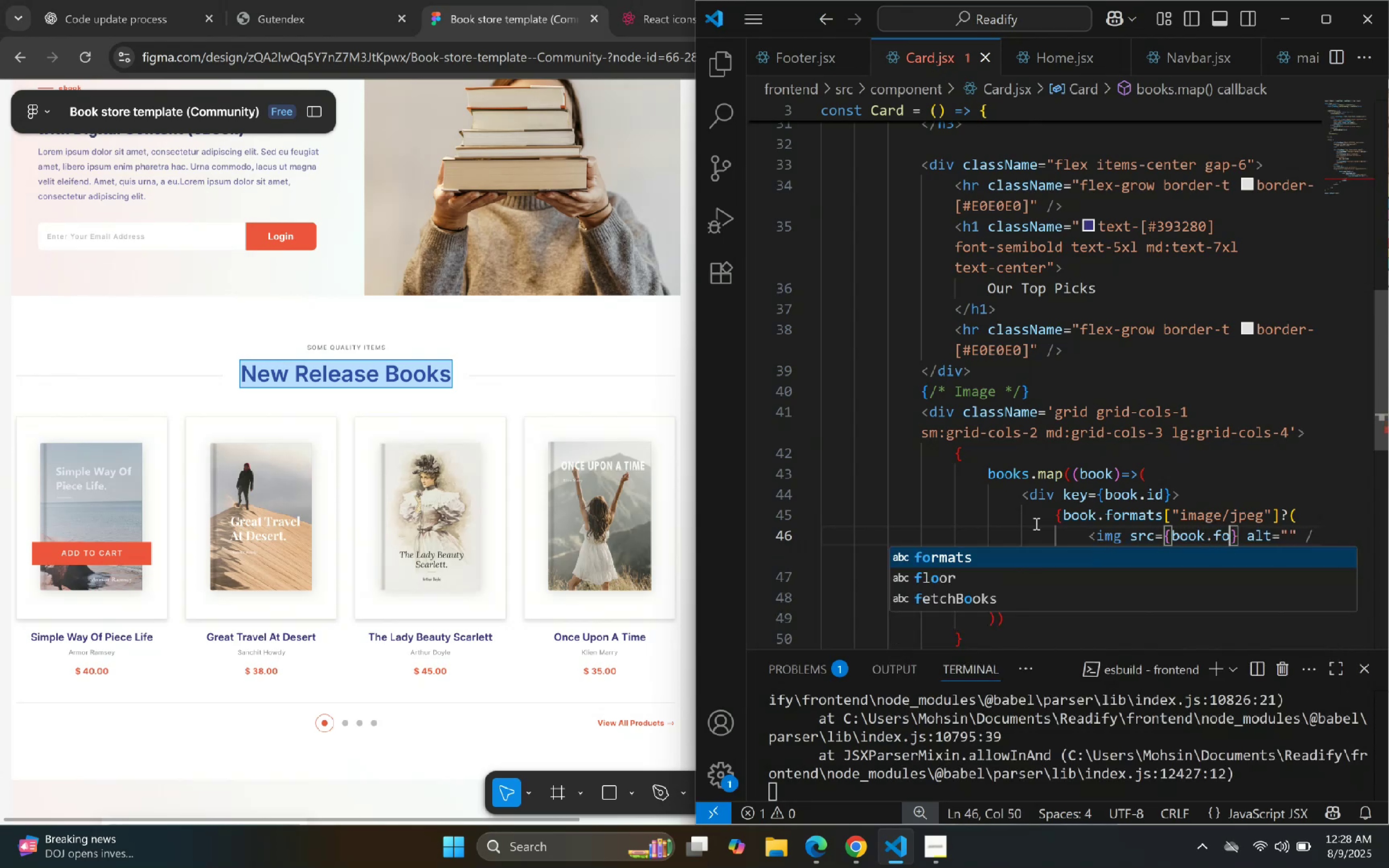 
key(Enter)
 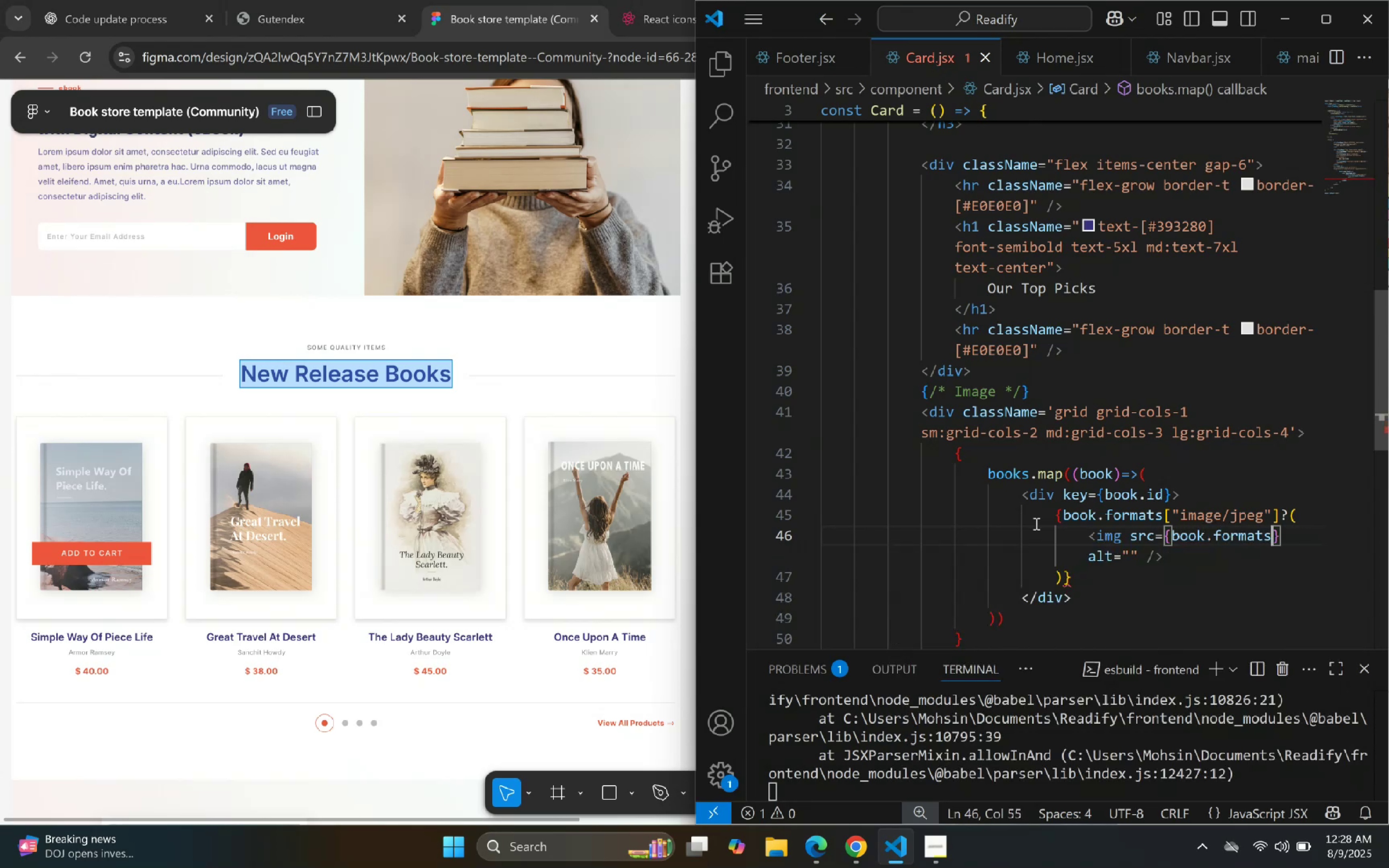 
key(ArrowRight)
 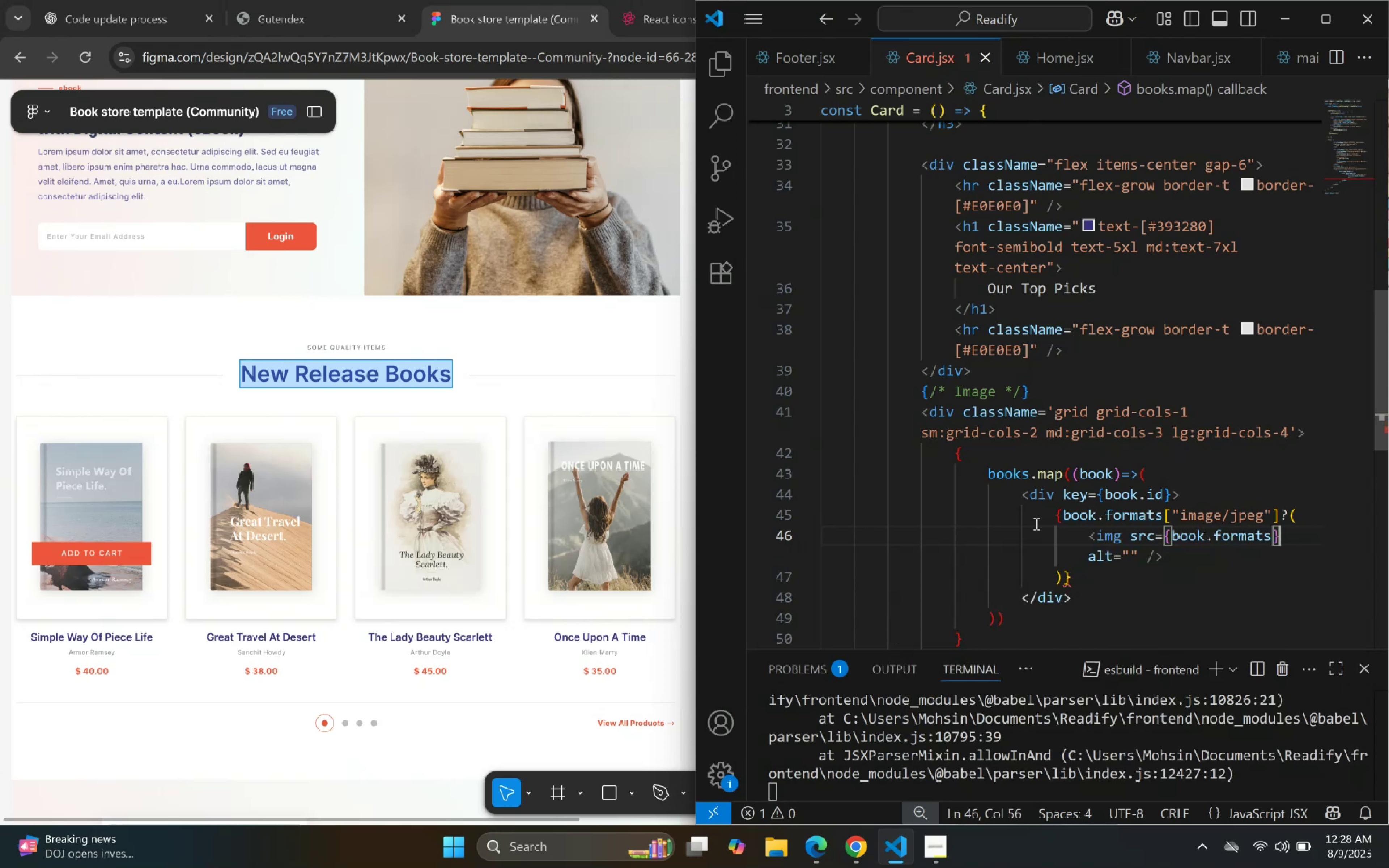 
key(ArrowDown)
 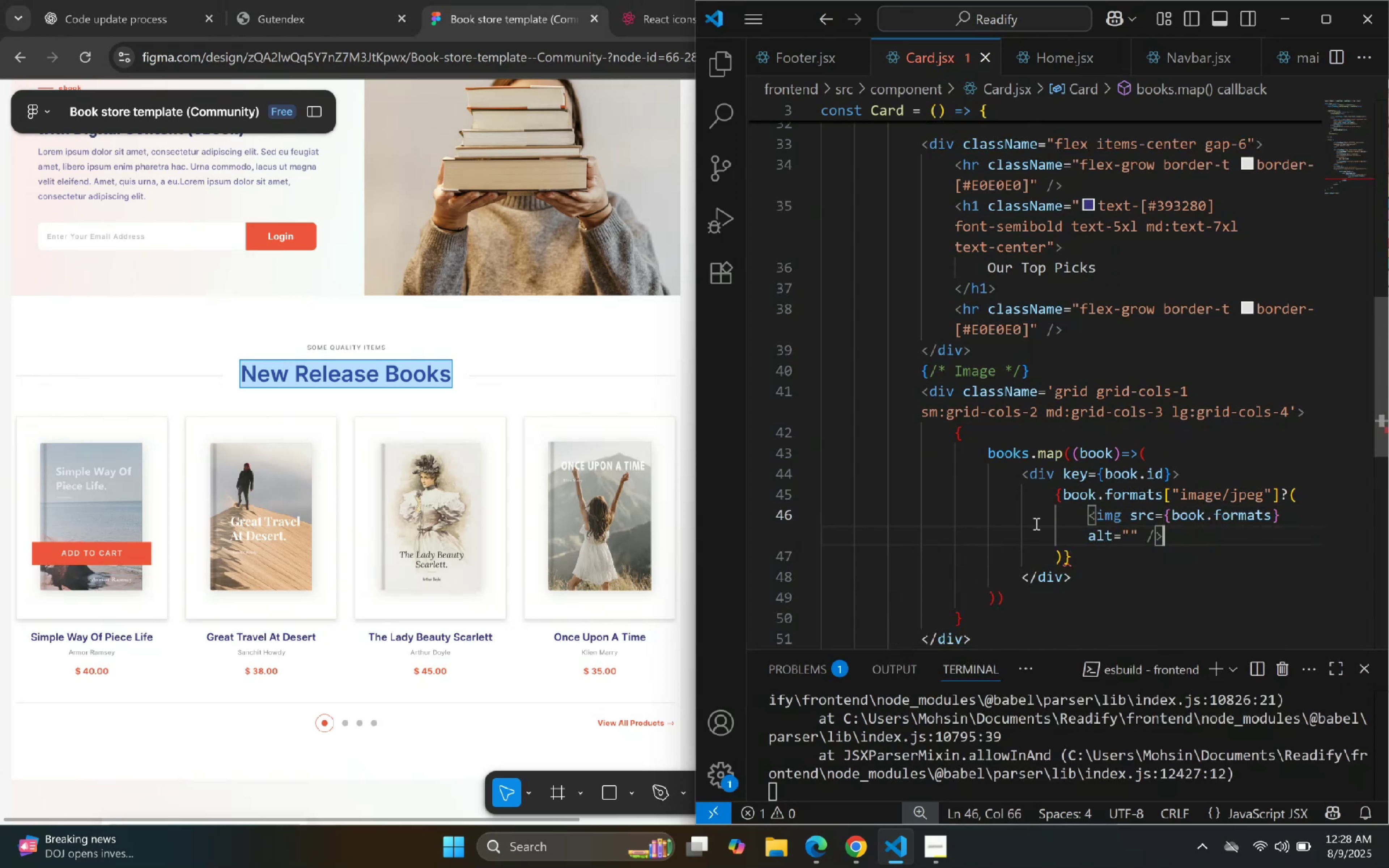 
key(ArrowDown)
 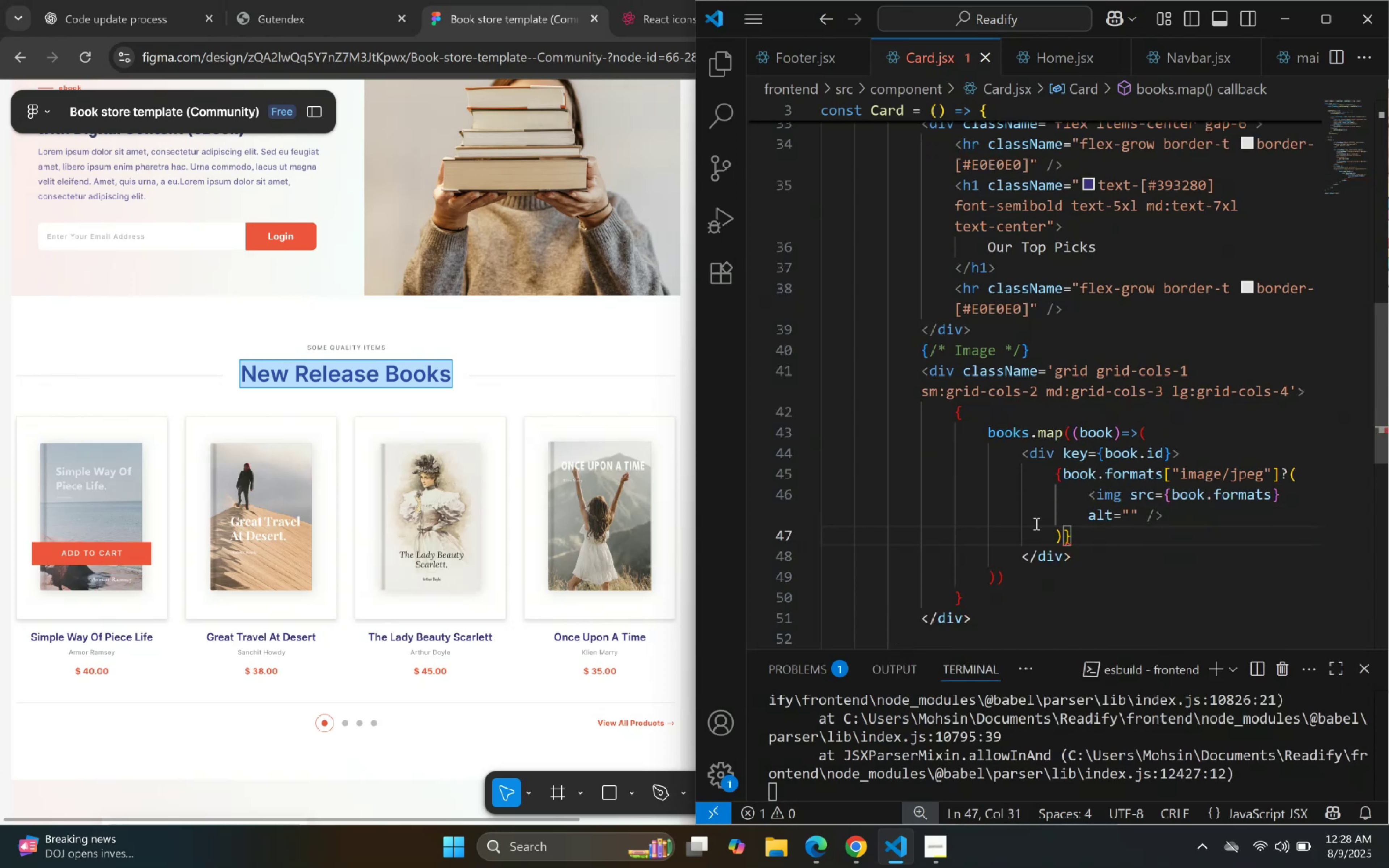 
key(ArrowLeft)
 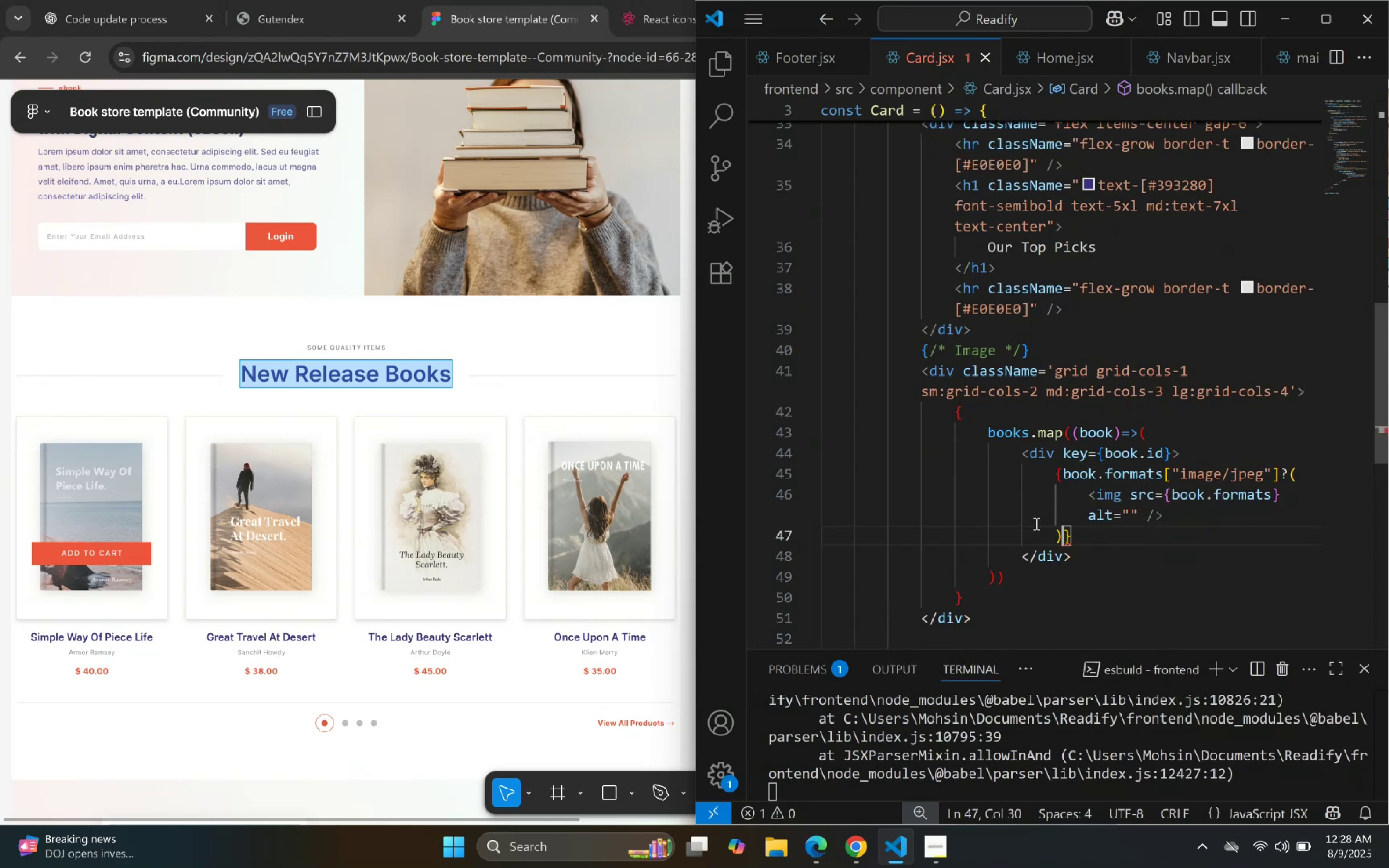 
key(Shift+ShiftLeft)
 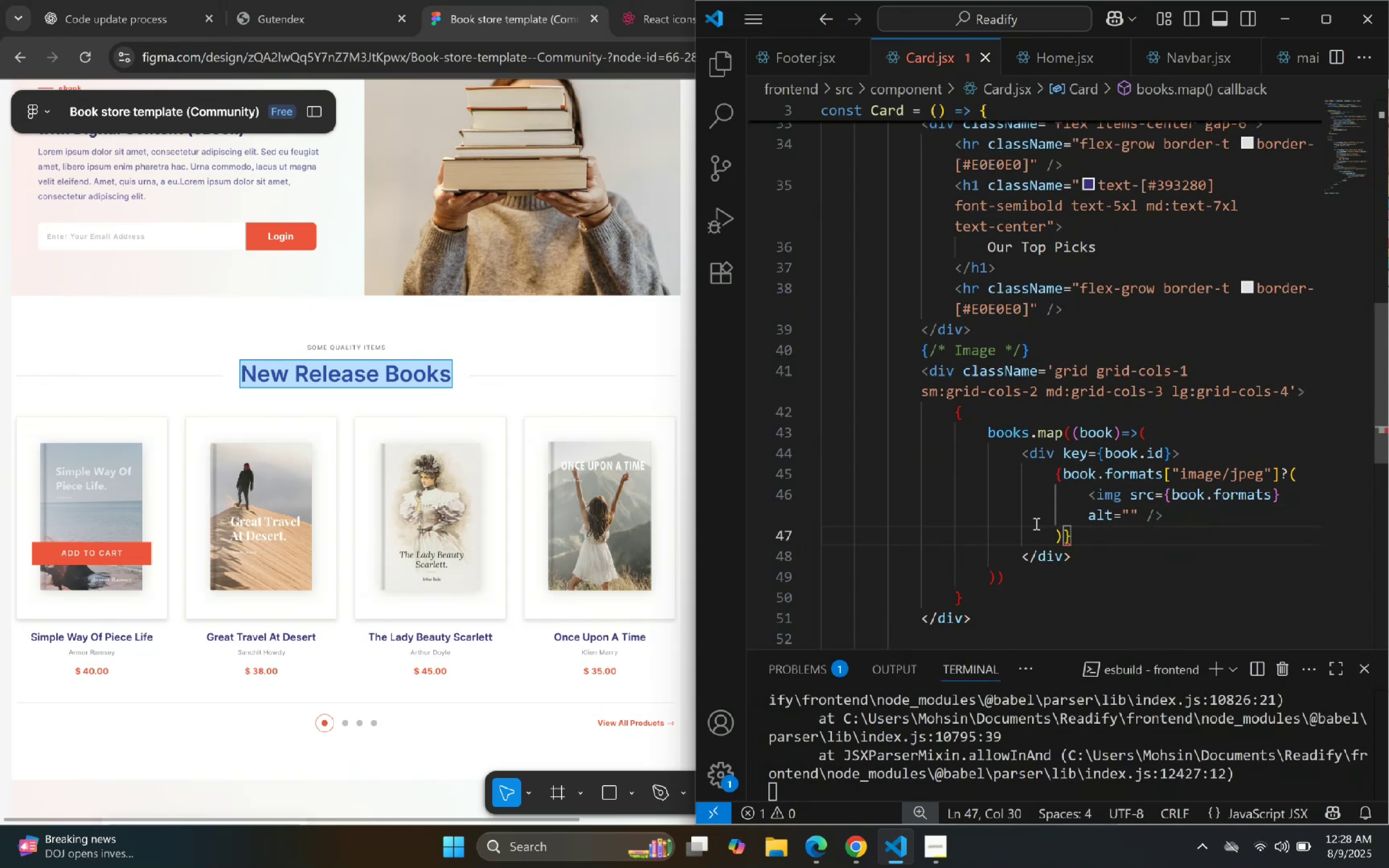 
key(Shift+Semicolon)
 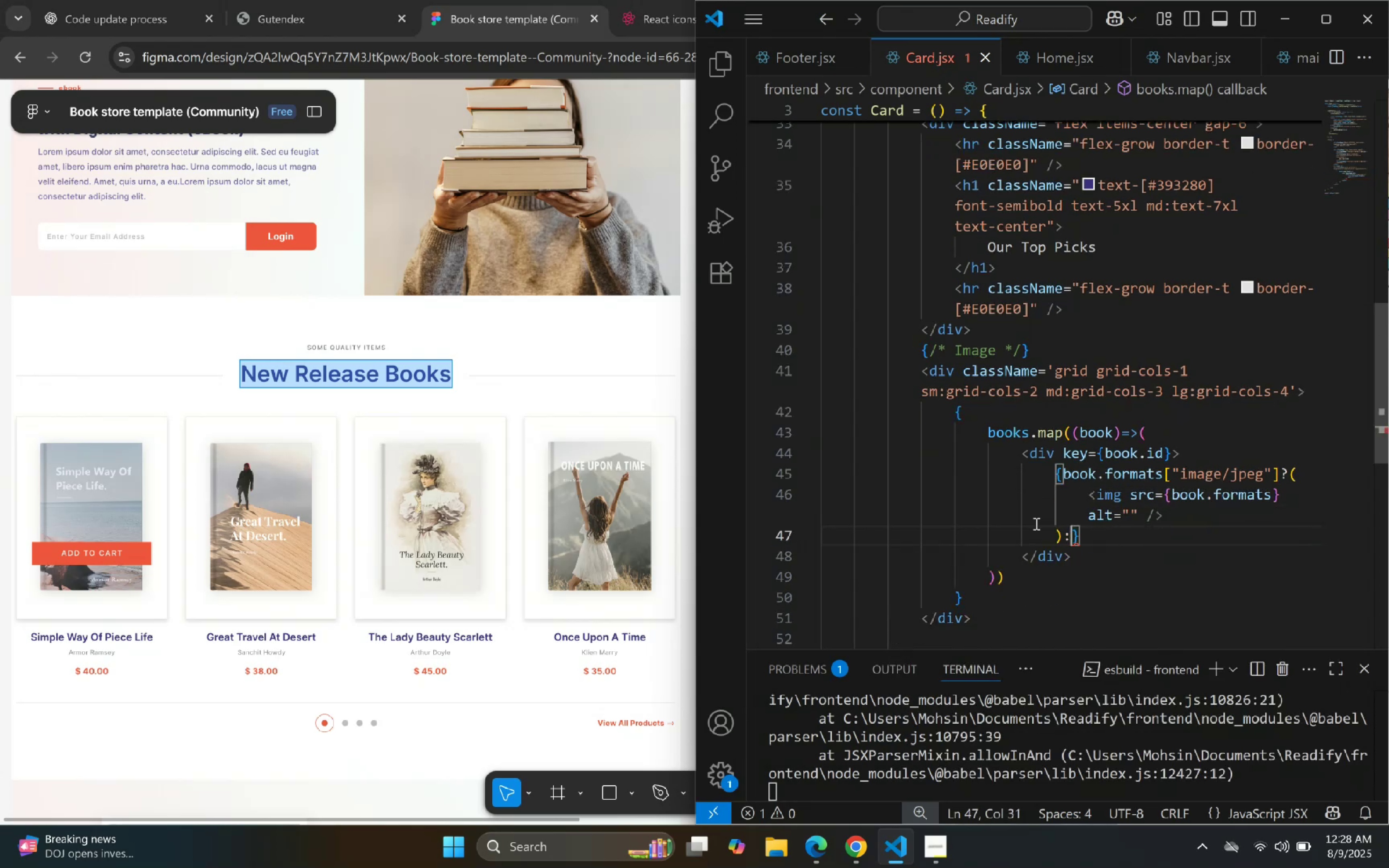 
key(Enter)
 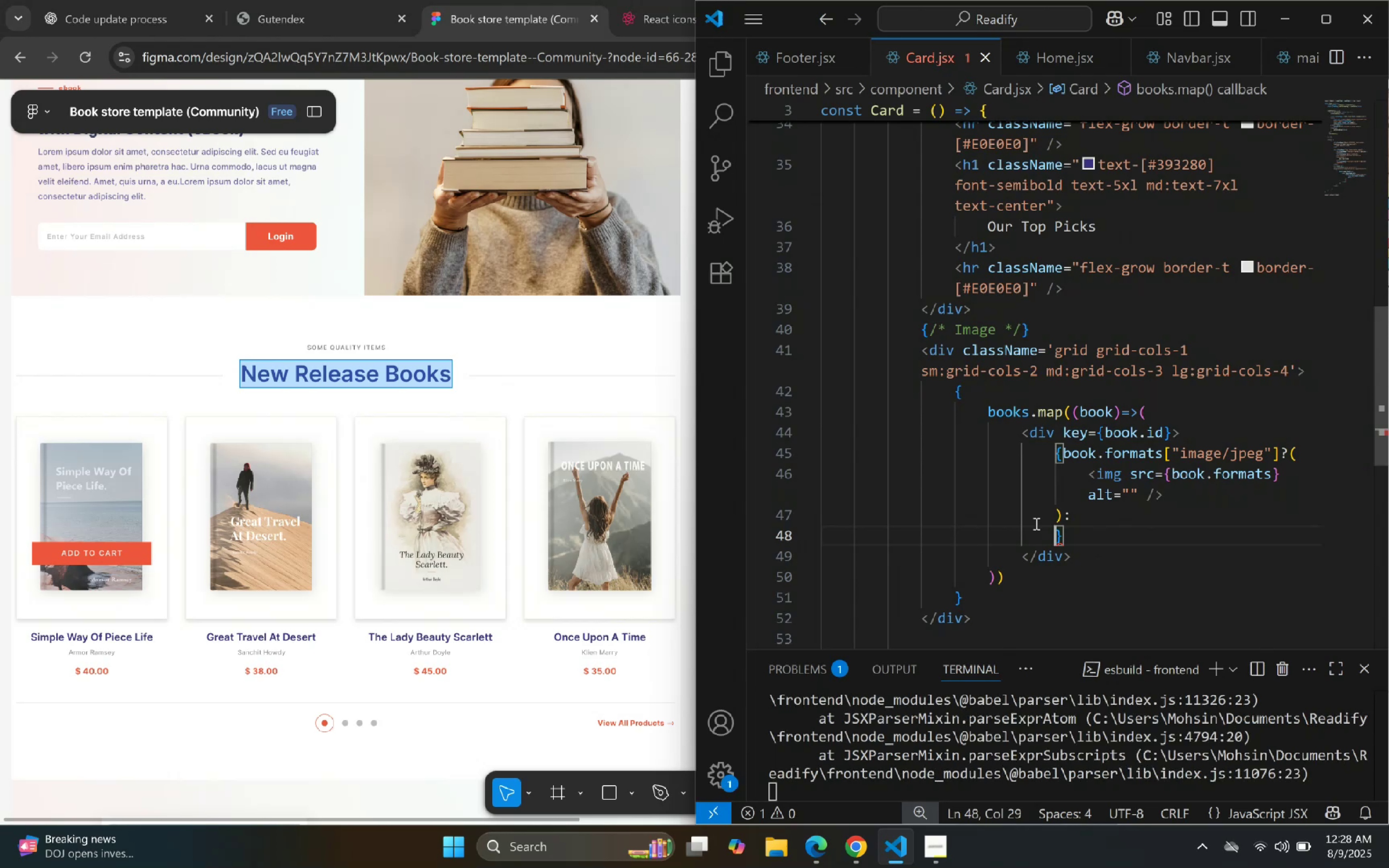 
key(ArrowUp)
 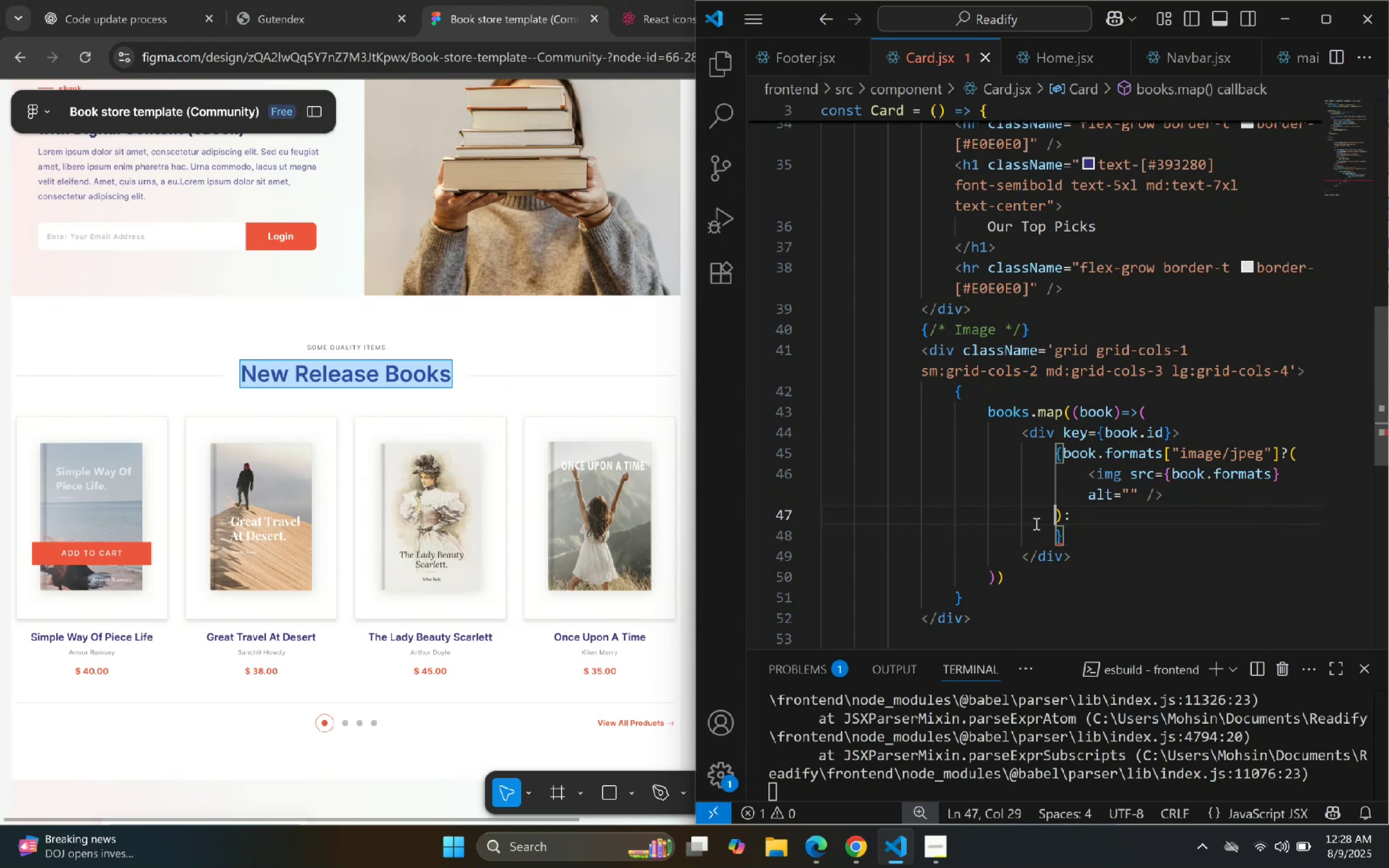 
key(ArrowRight)
 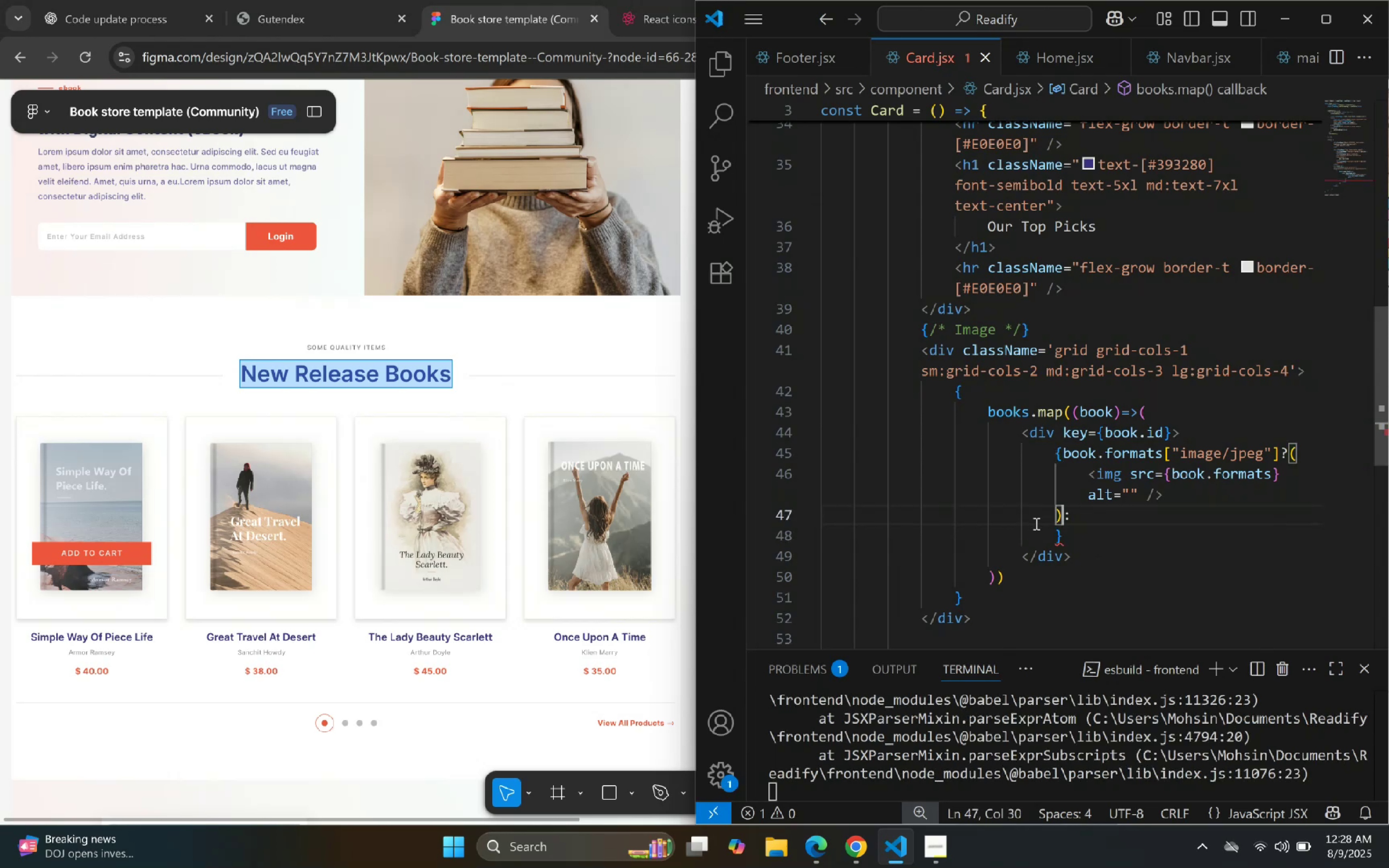 
key(ArrowRight)
 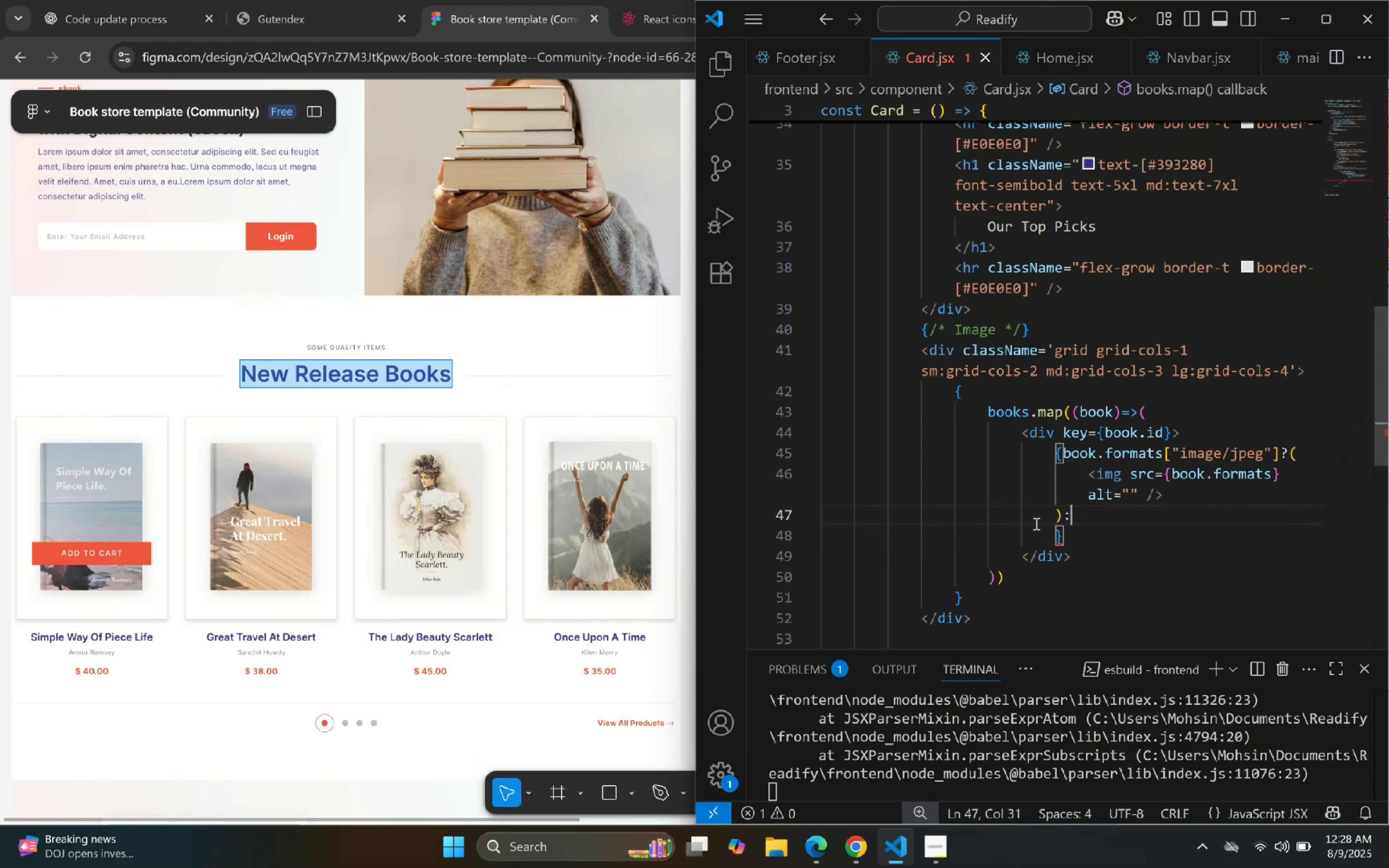 
key(Enter)
 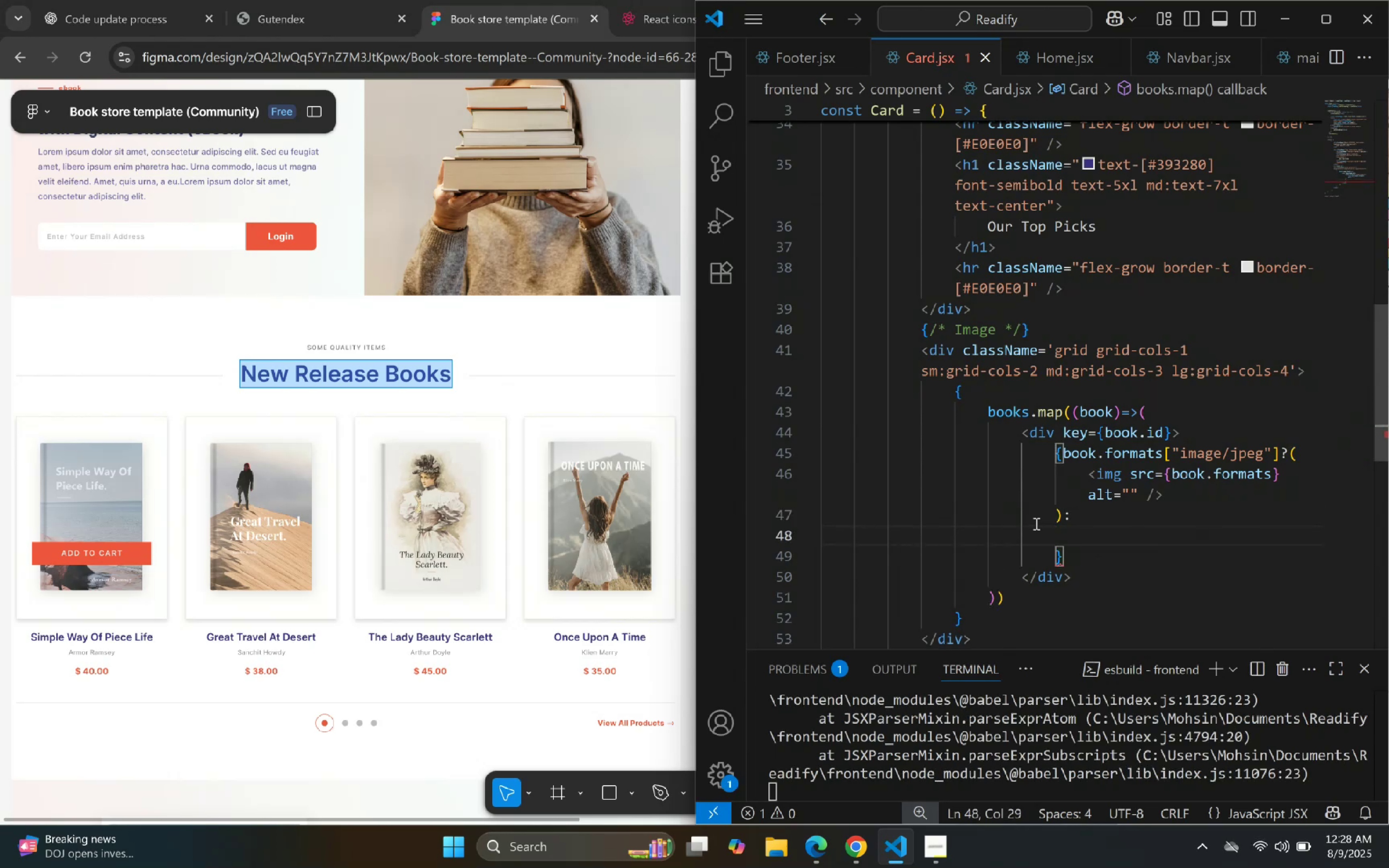 
key(Shift+9)
 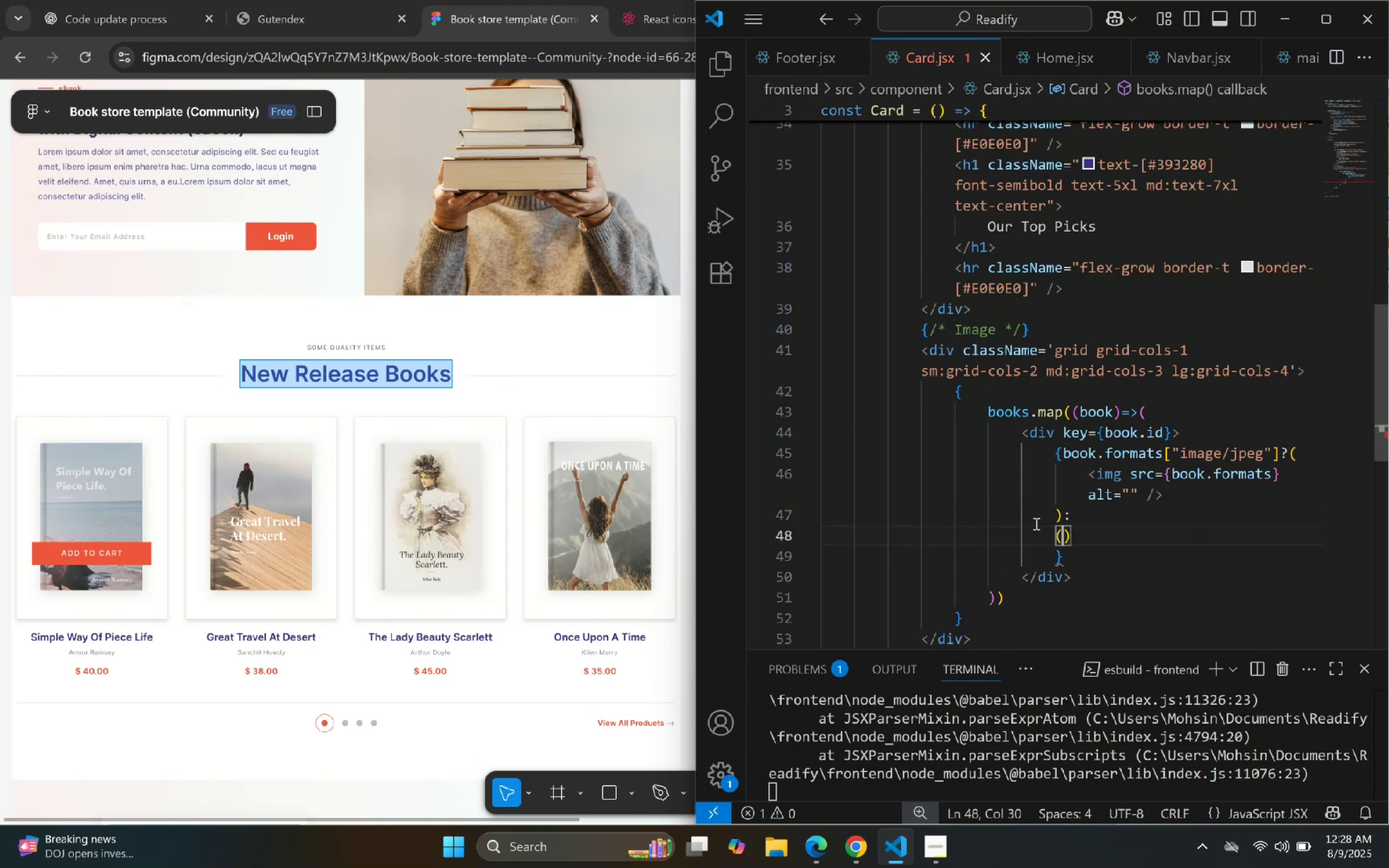 
key(Enter)
 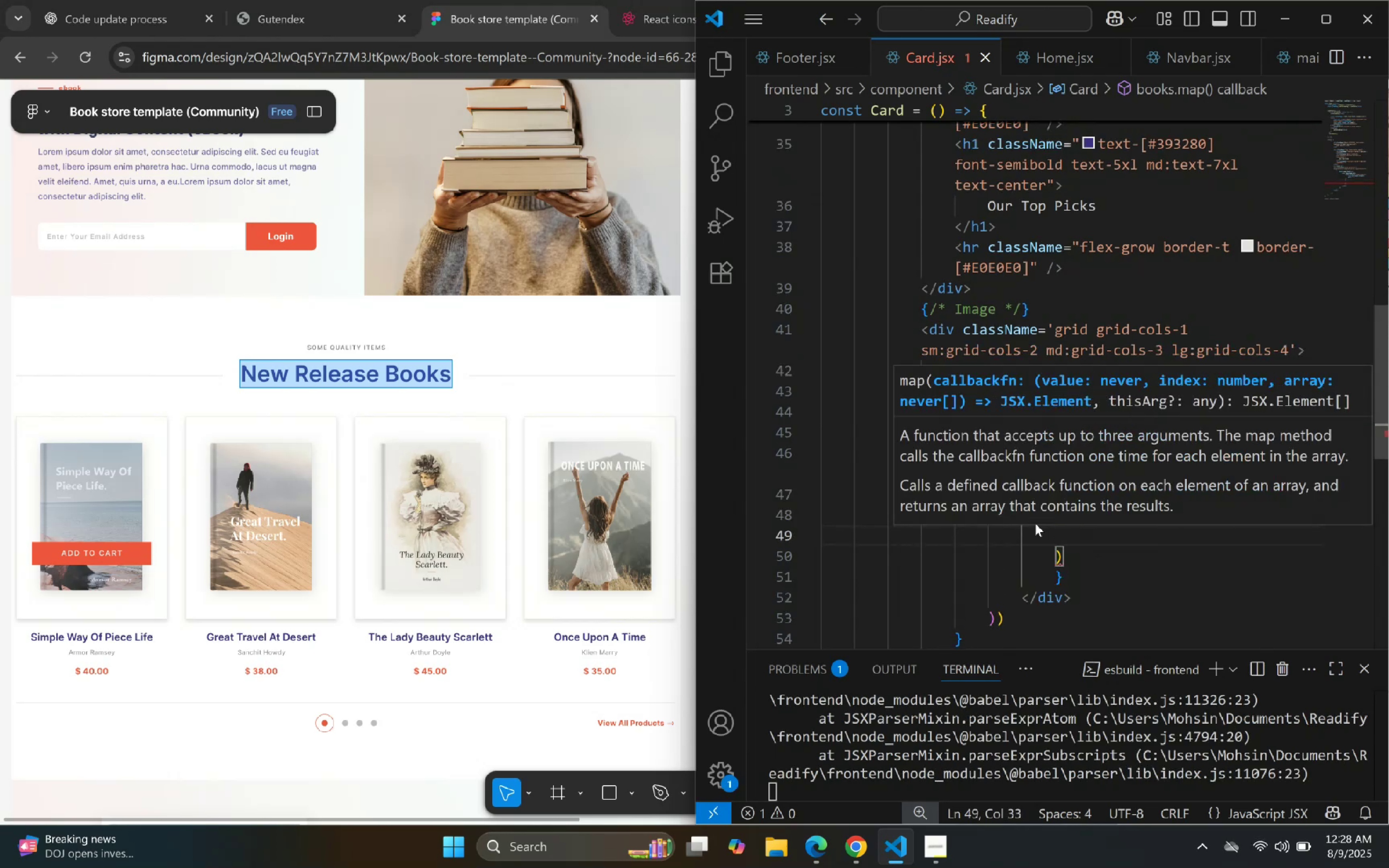 
type(div)
 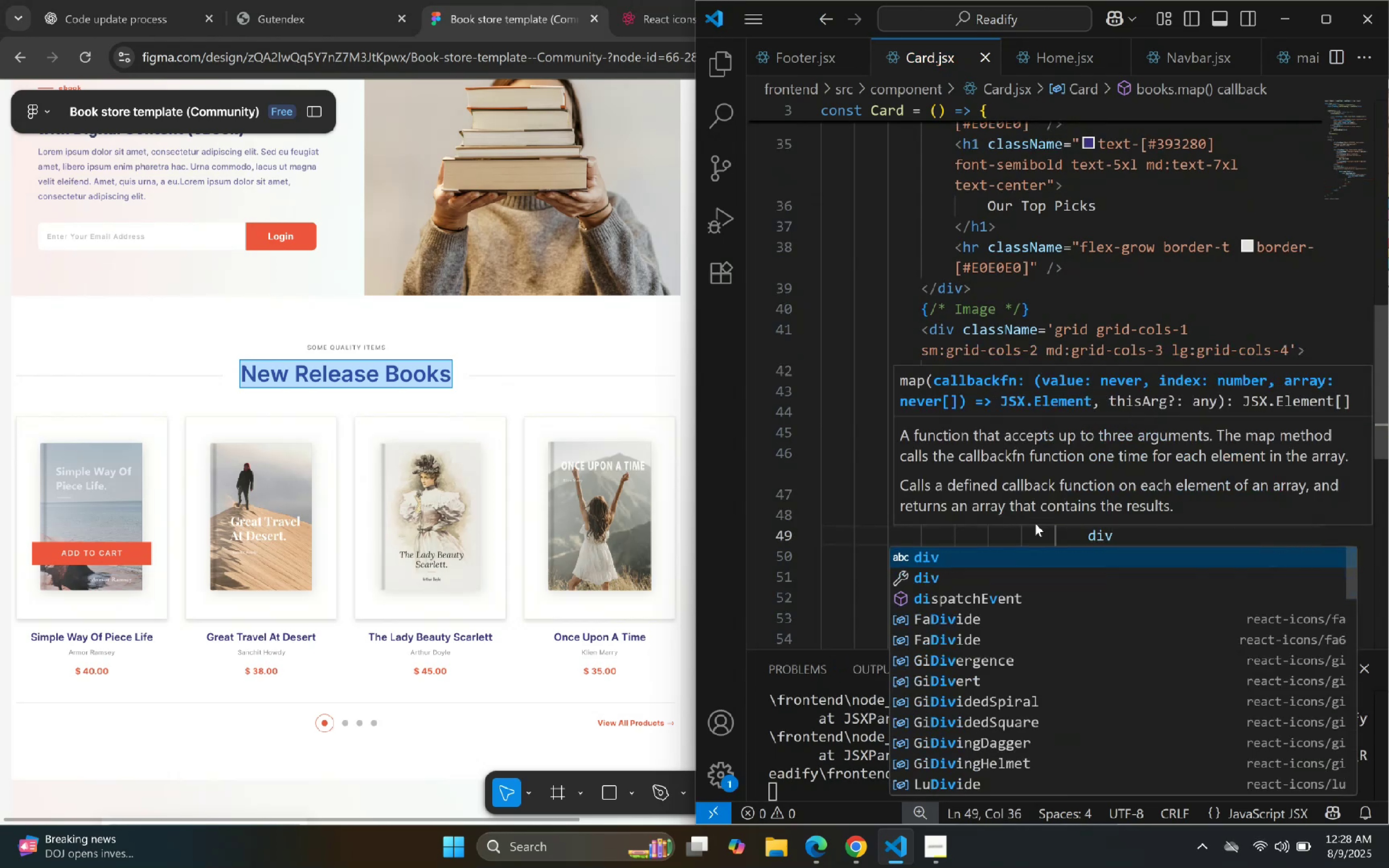 
key(ArrowDown)
 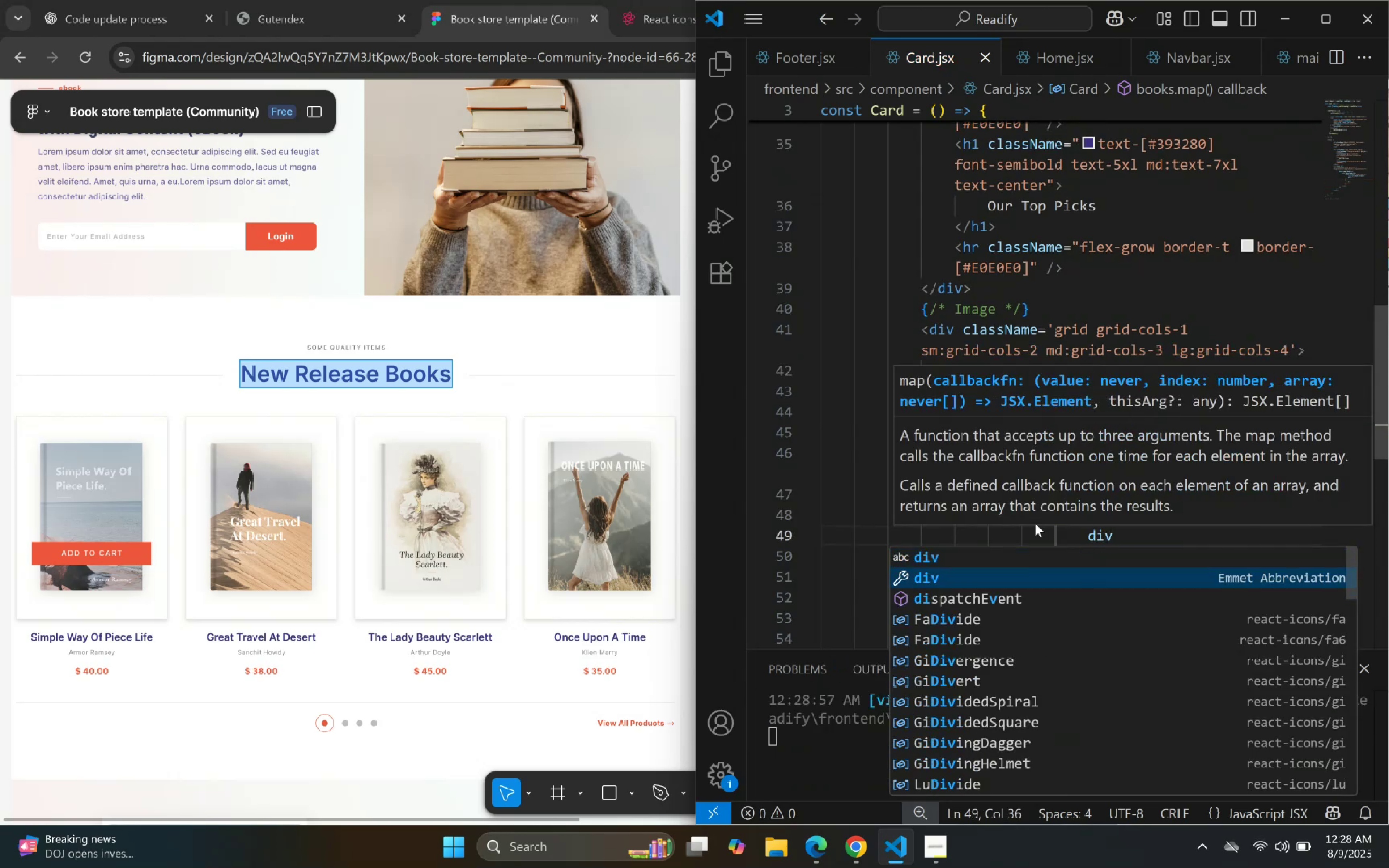 
key(Enter)
 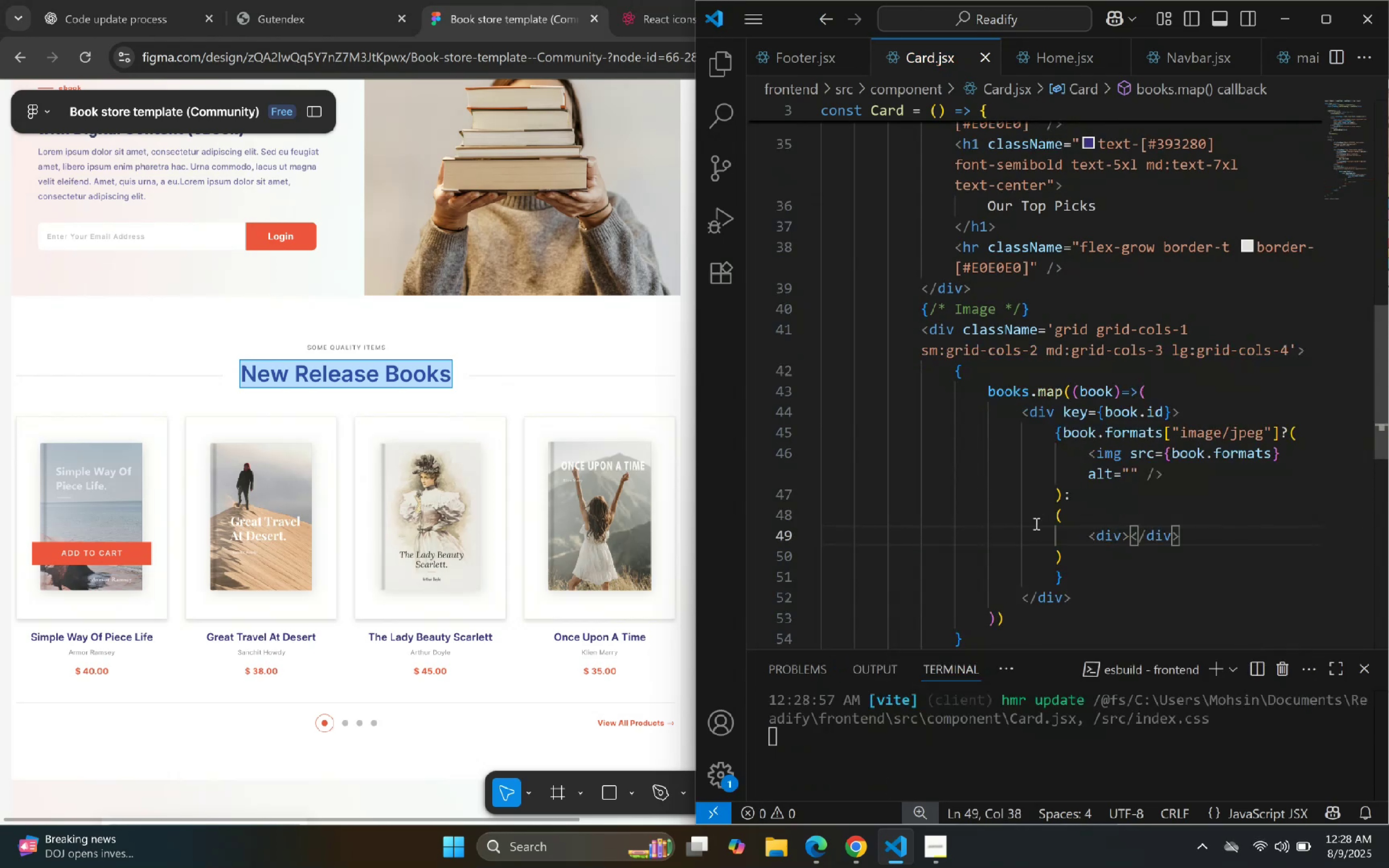 
key(Enter)
 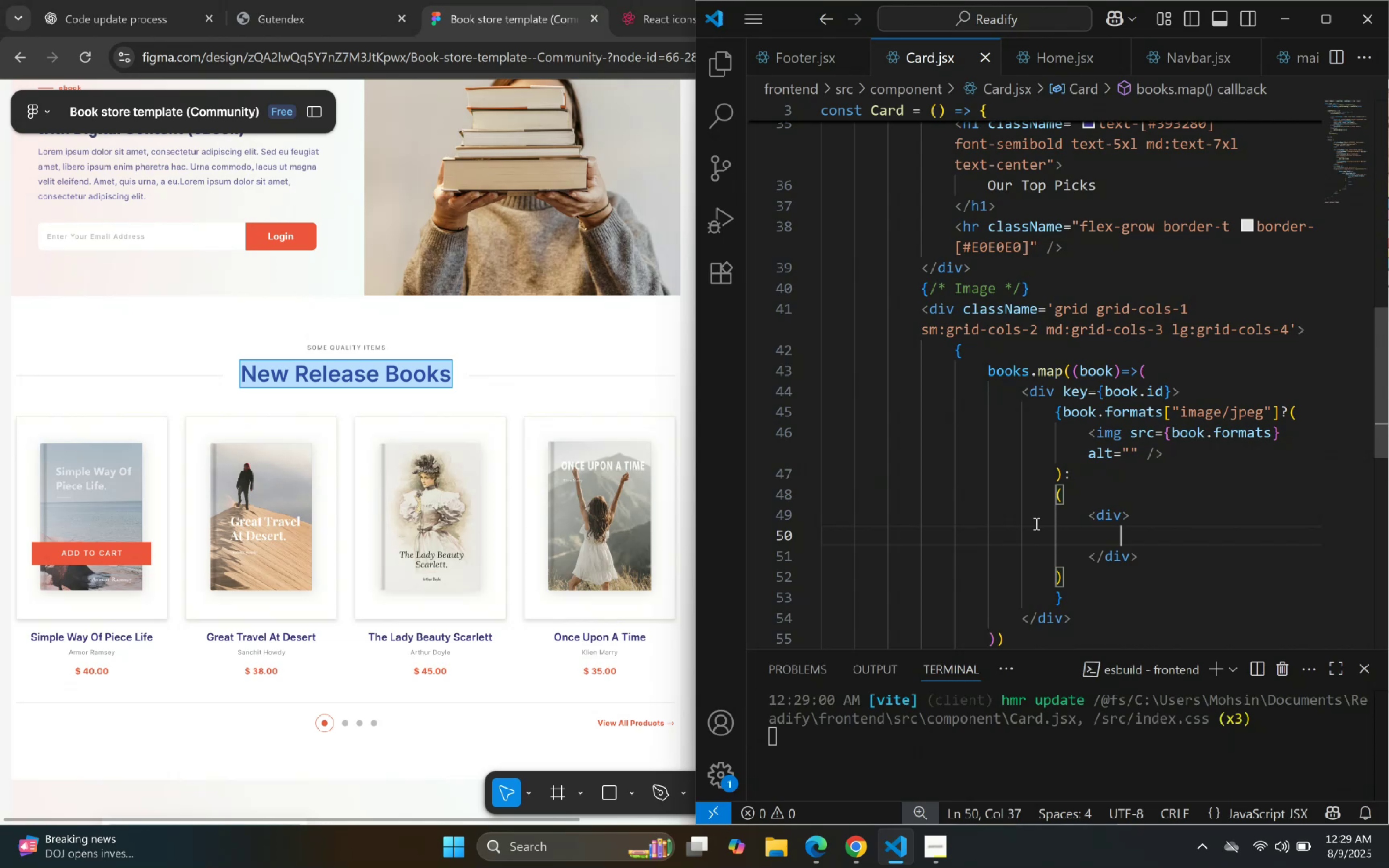 
type(N )
key(Backspace)
type(o Image)
 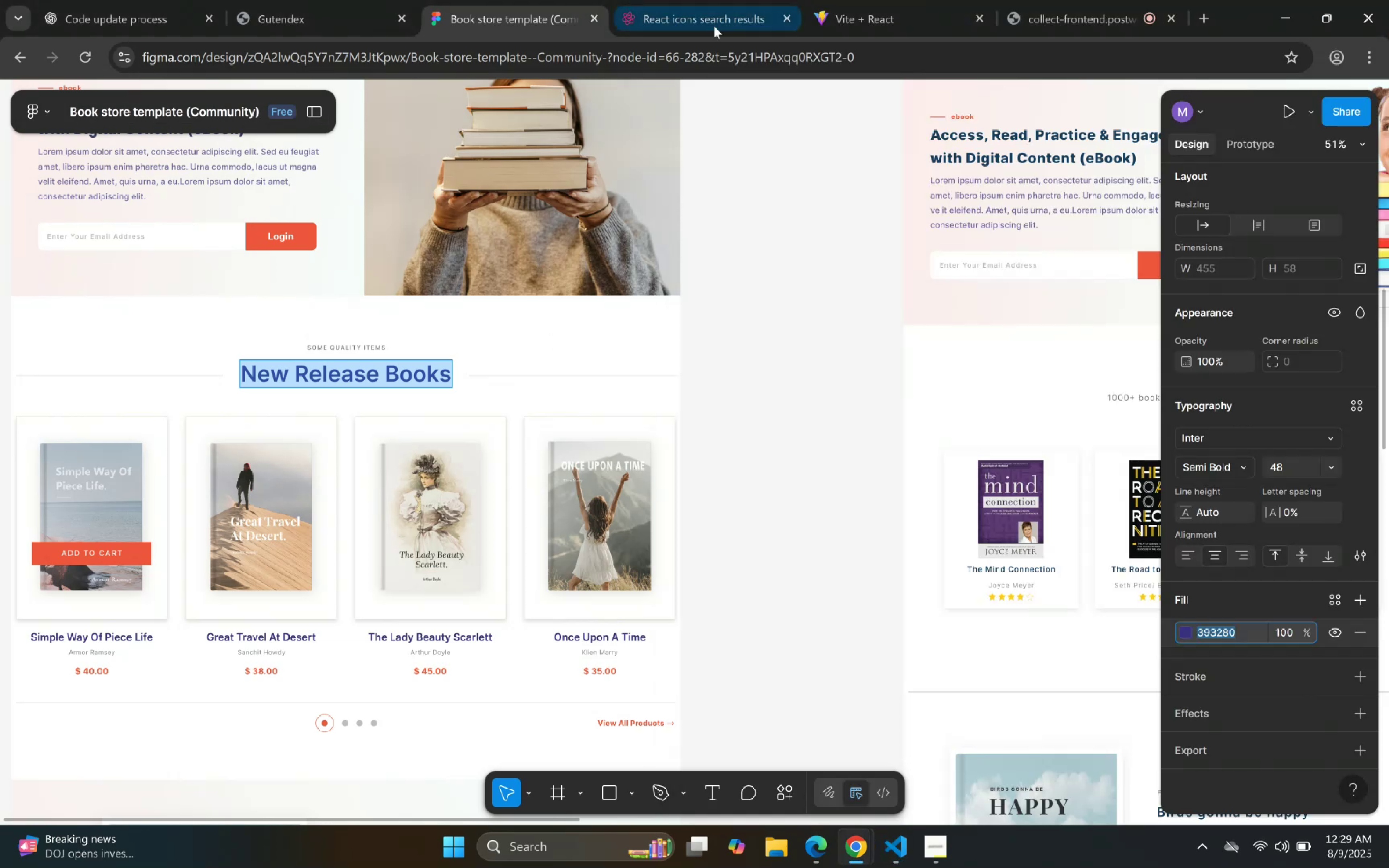 
scroll: coordinate [637, 294], scroll_direction: down, amount: 2.0
 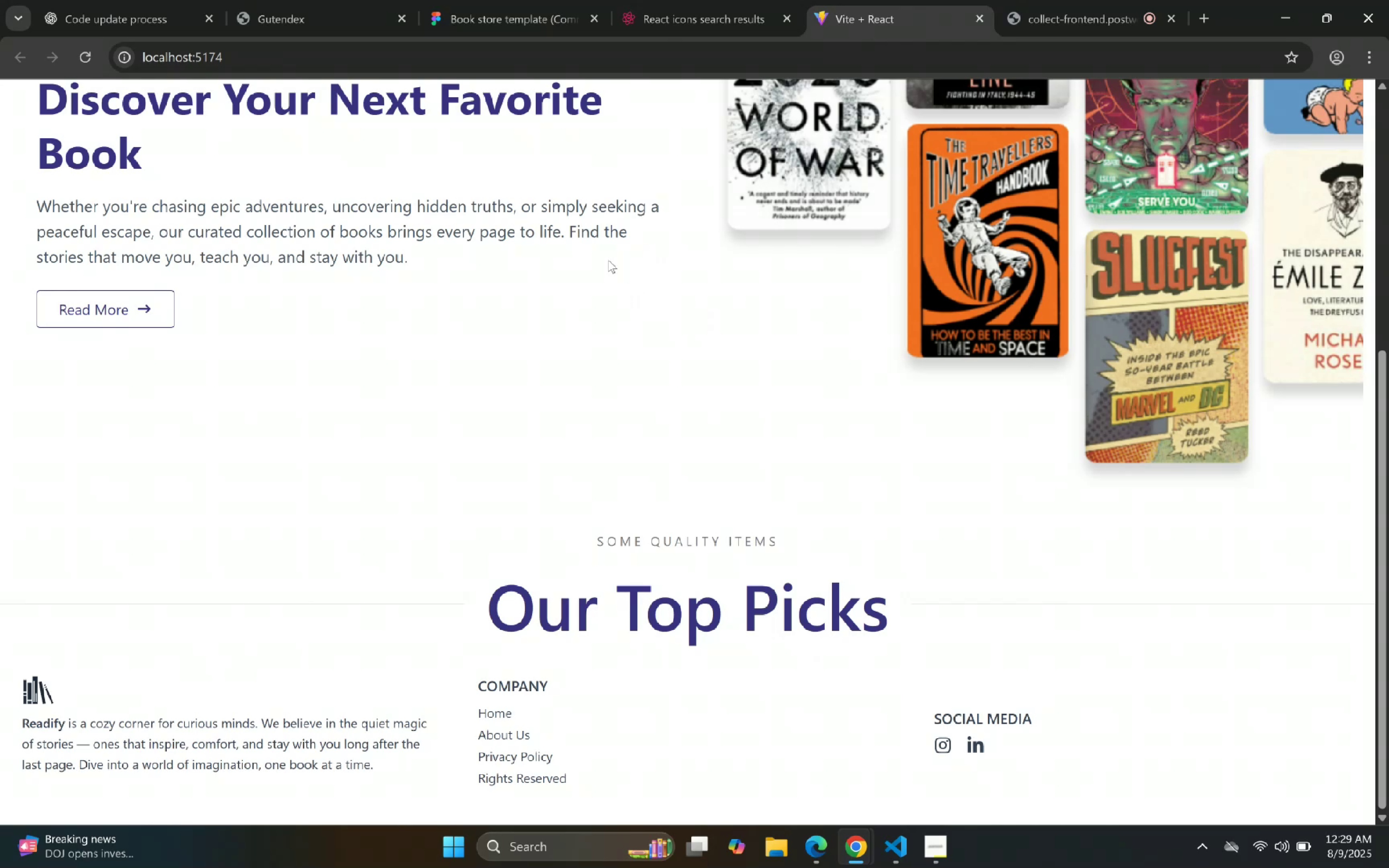 
left_click([471, 9])
 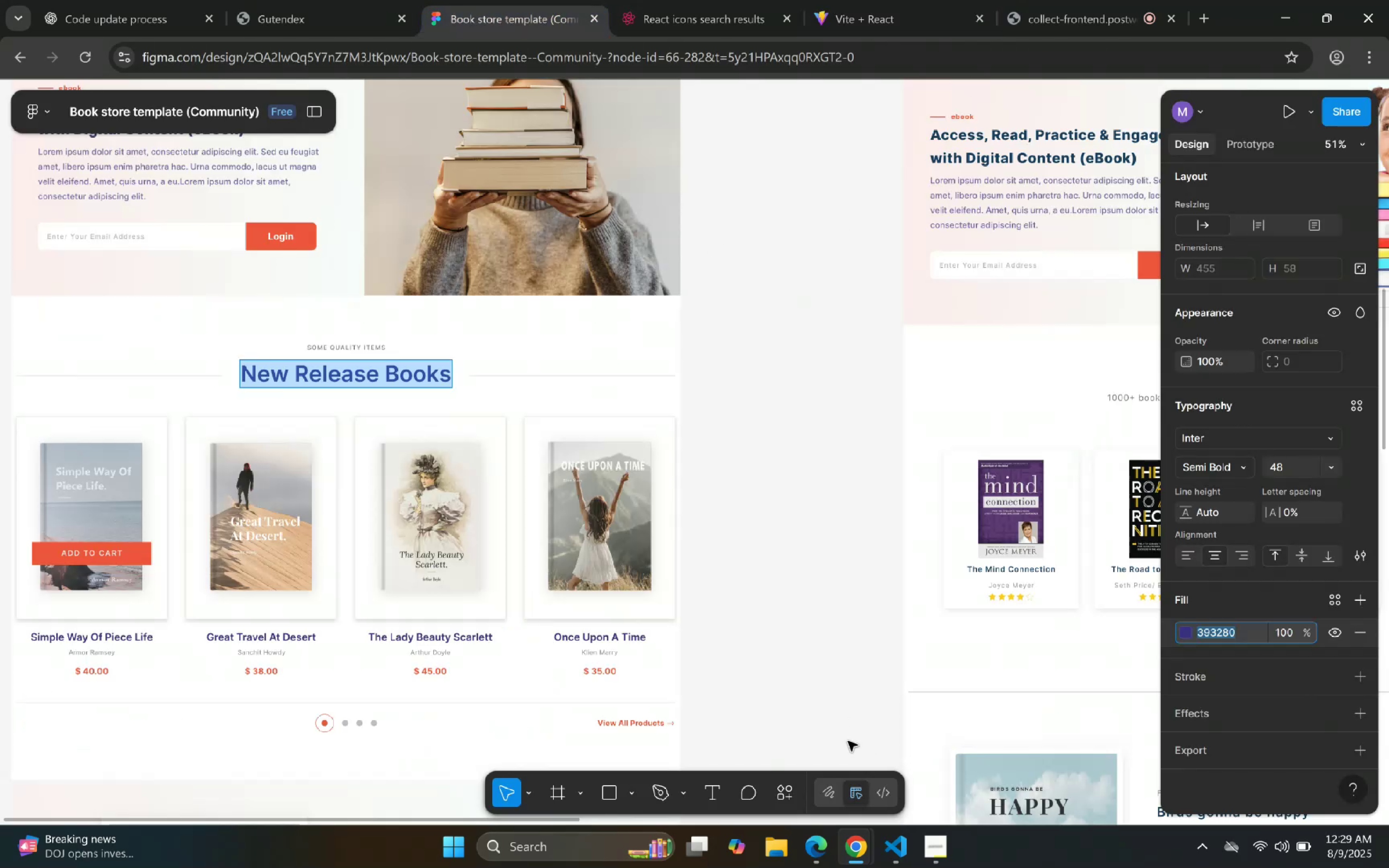 
left_click([892, 868])
 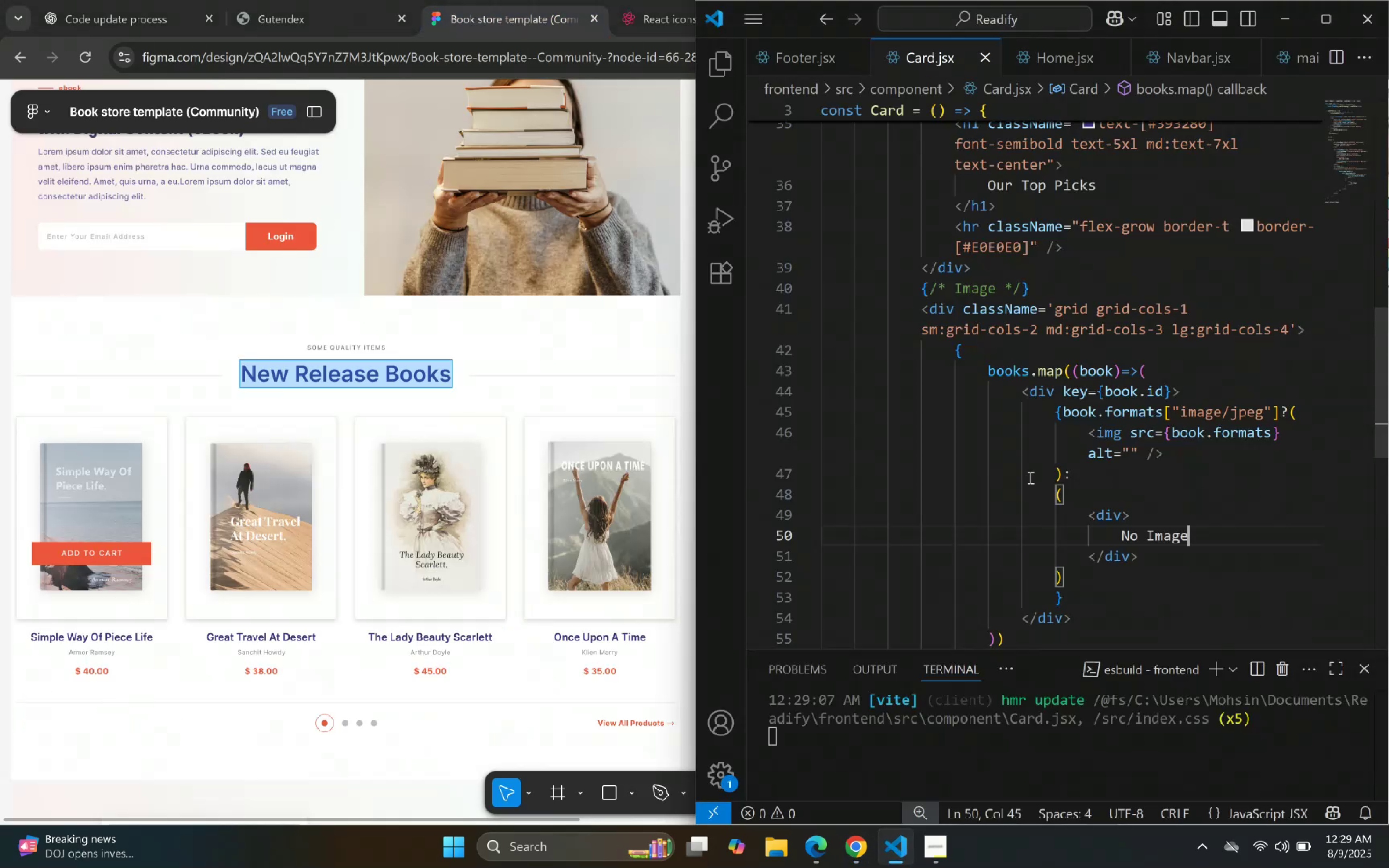 
scroll: coordinate [1017, 399], scroll_direction: down, amount: 3.0
 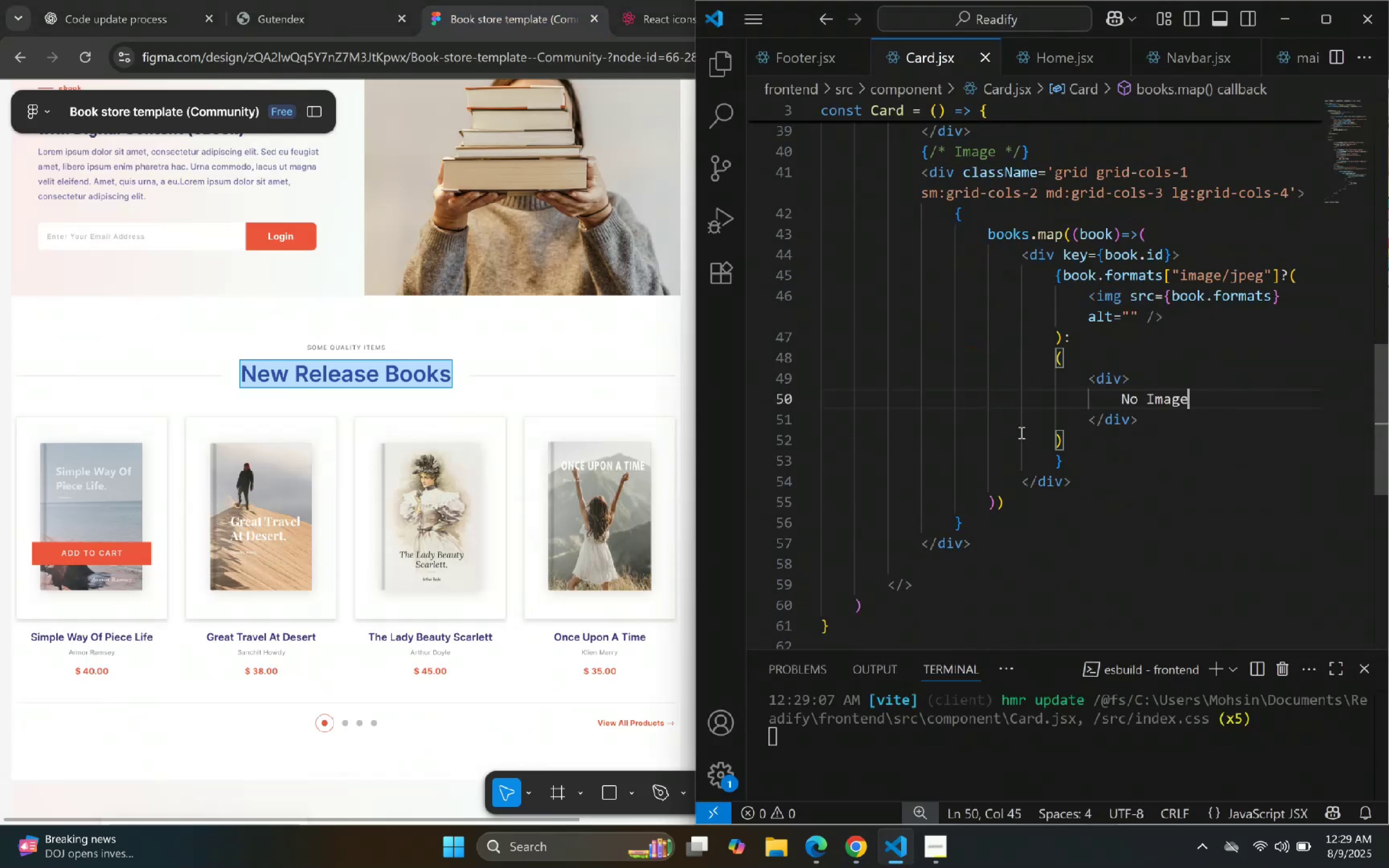 
wait(9.72)
 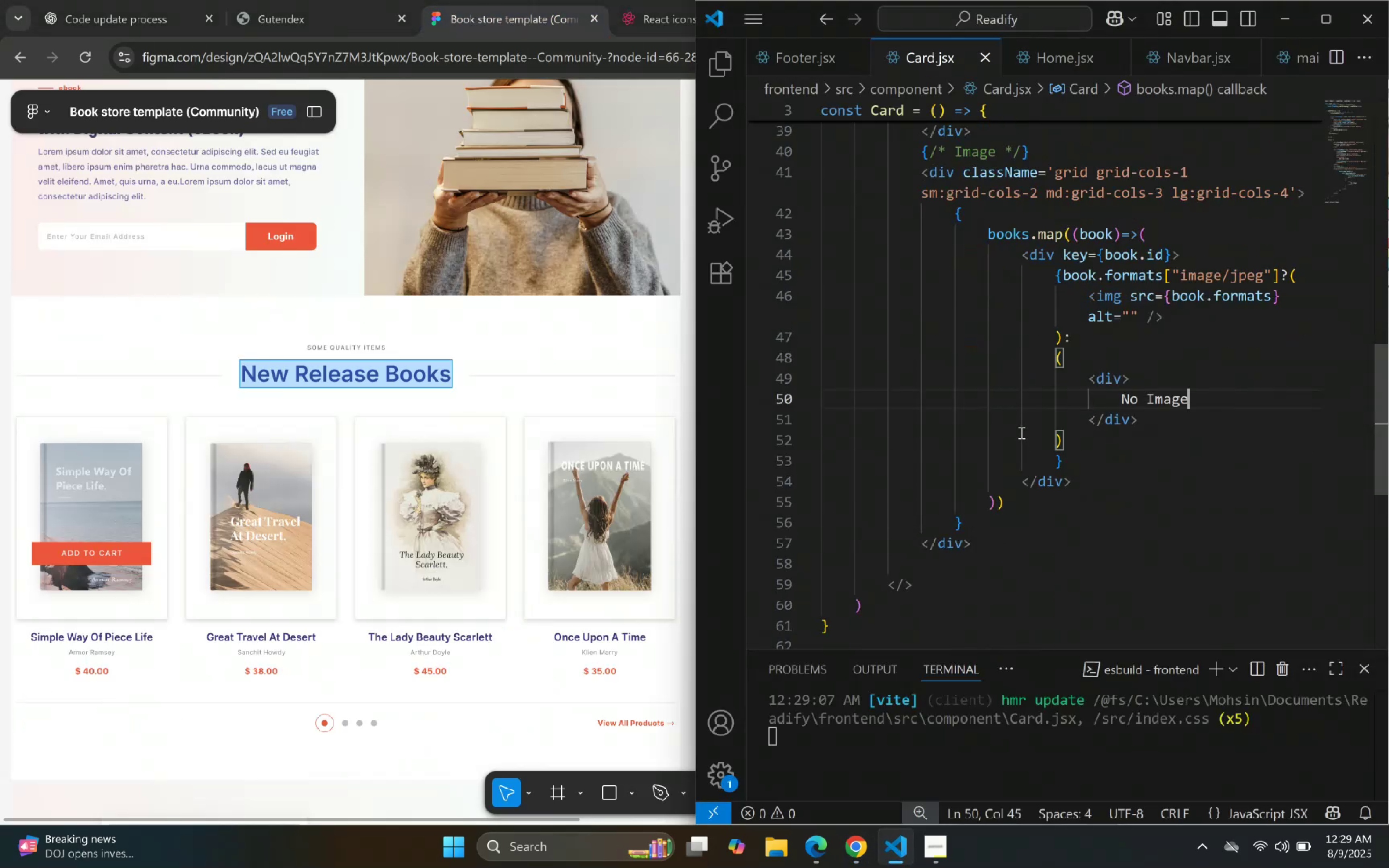 
left_click([1101, 464])
 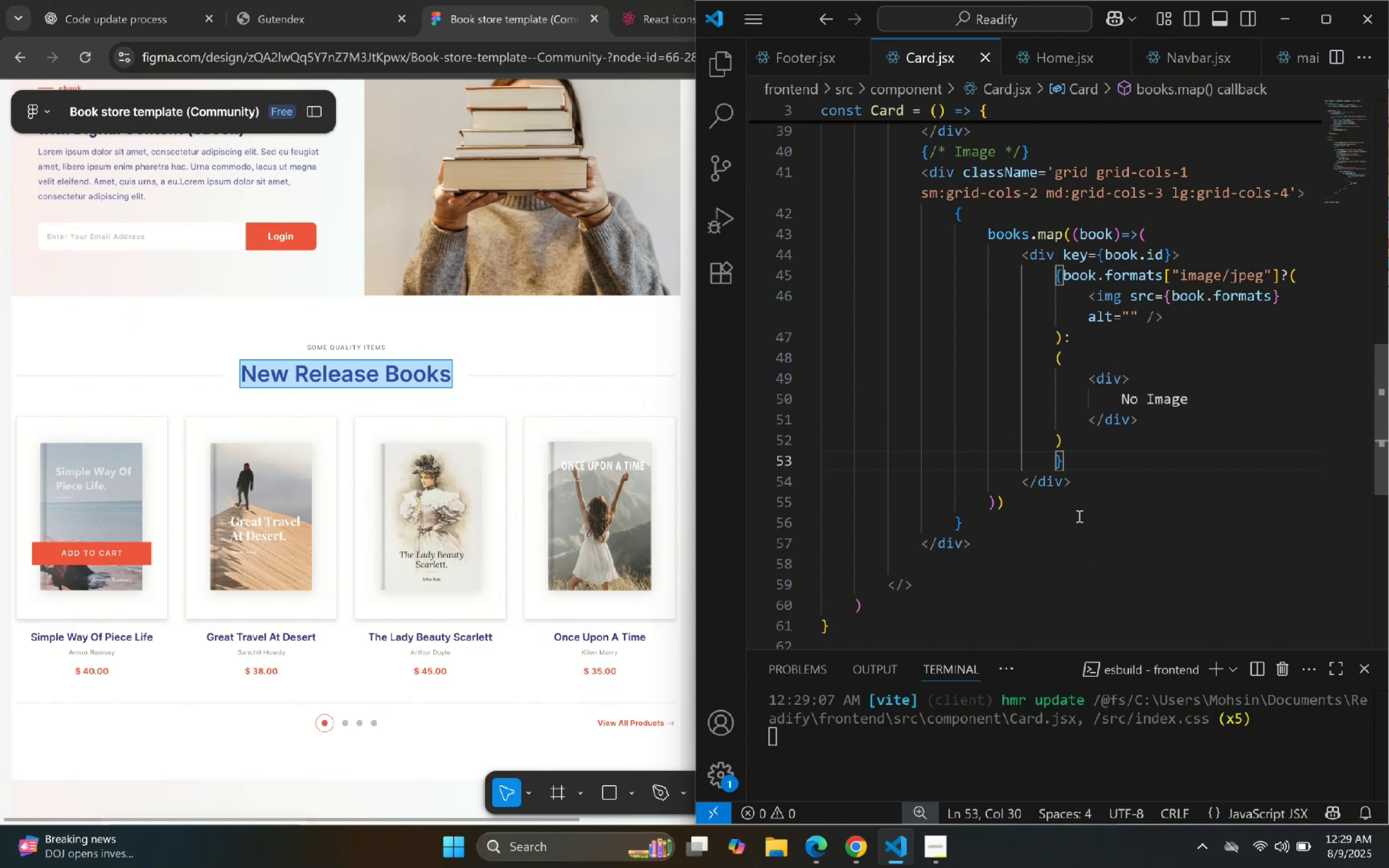 
wait(6.5)
 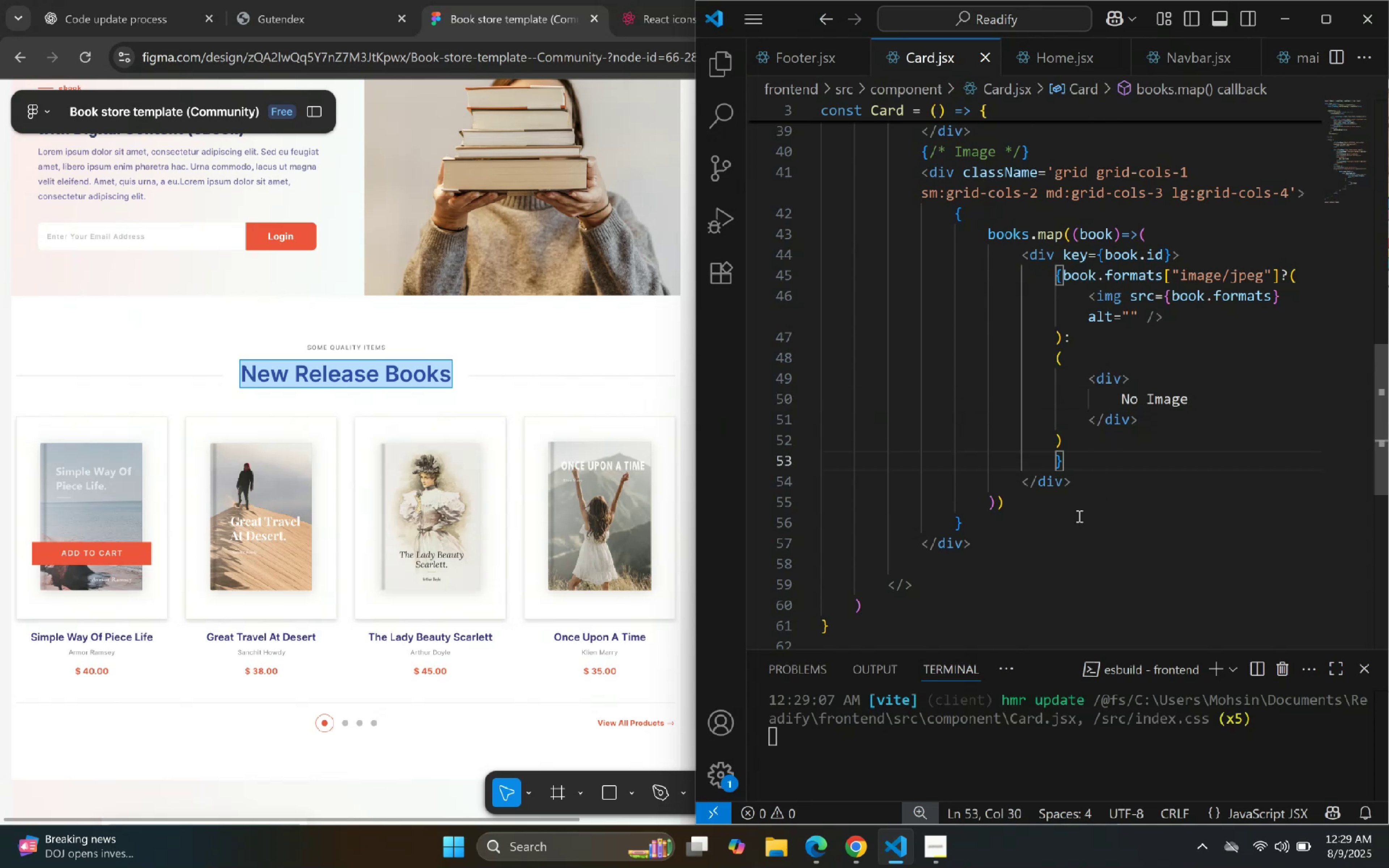 
key(ArrowDown)
 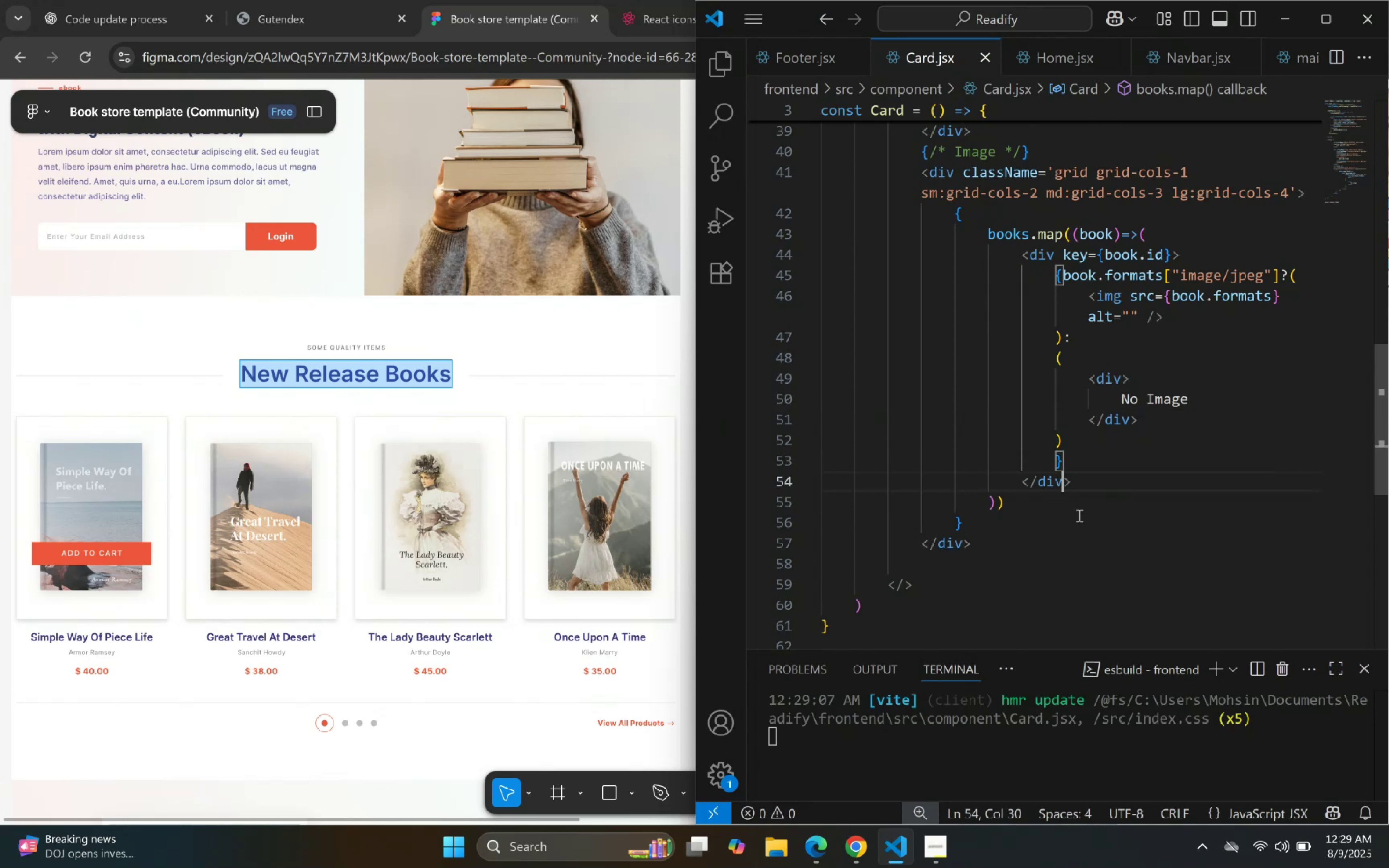 
key(ArrowRight)
 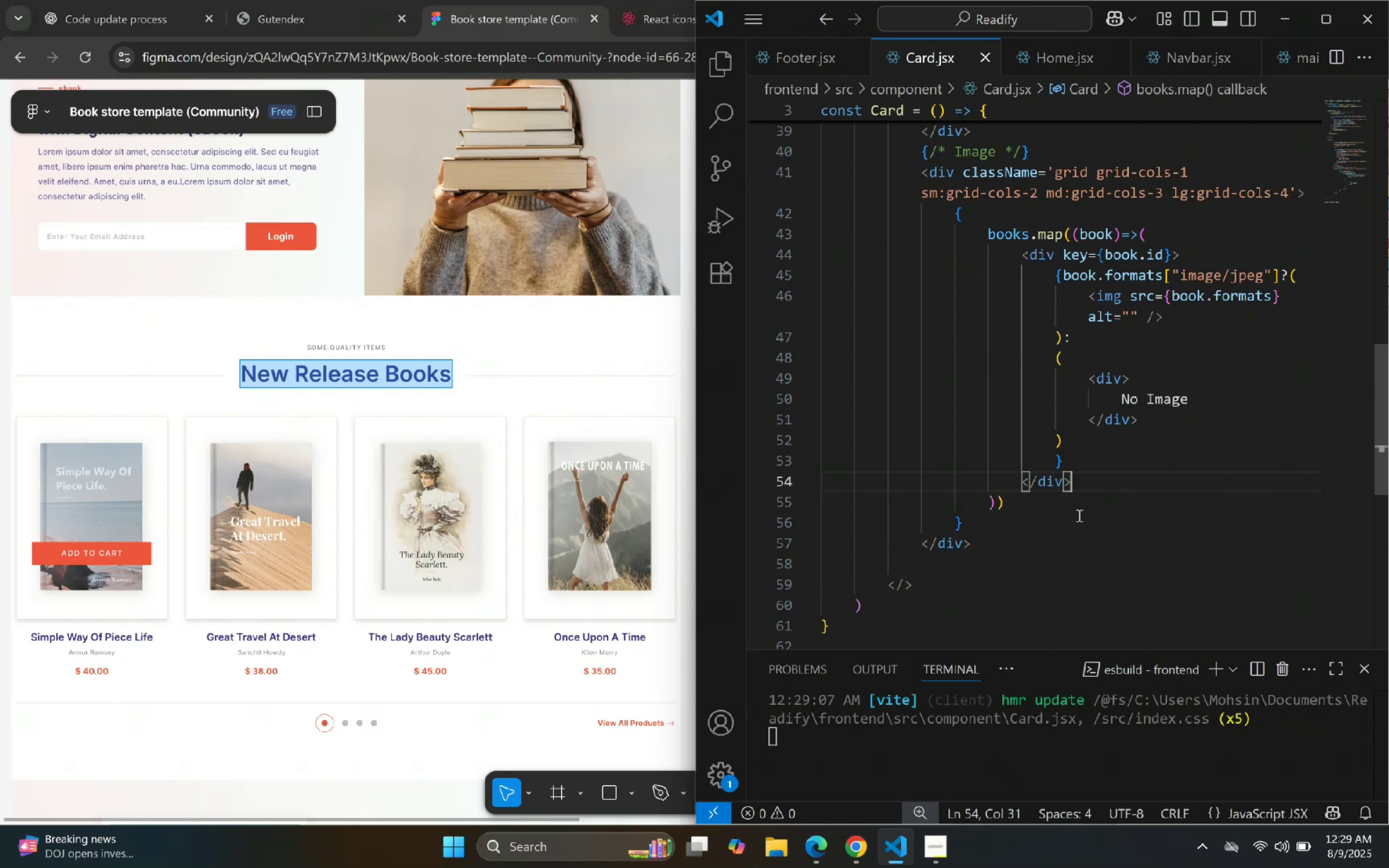 
key(Enter)
 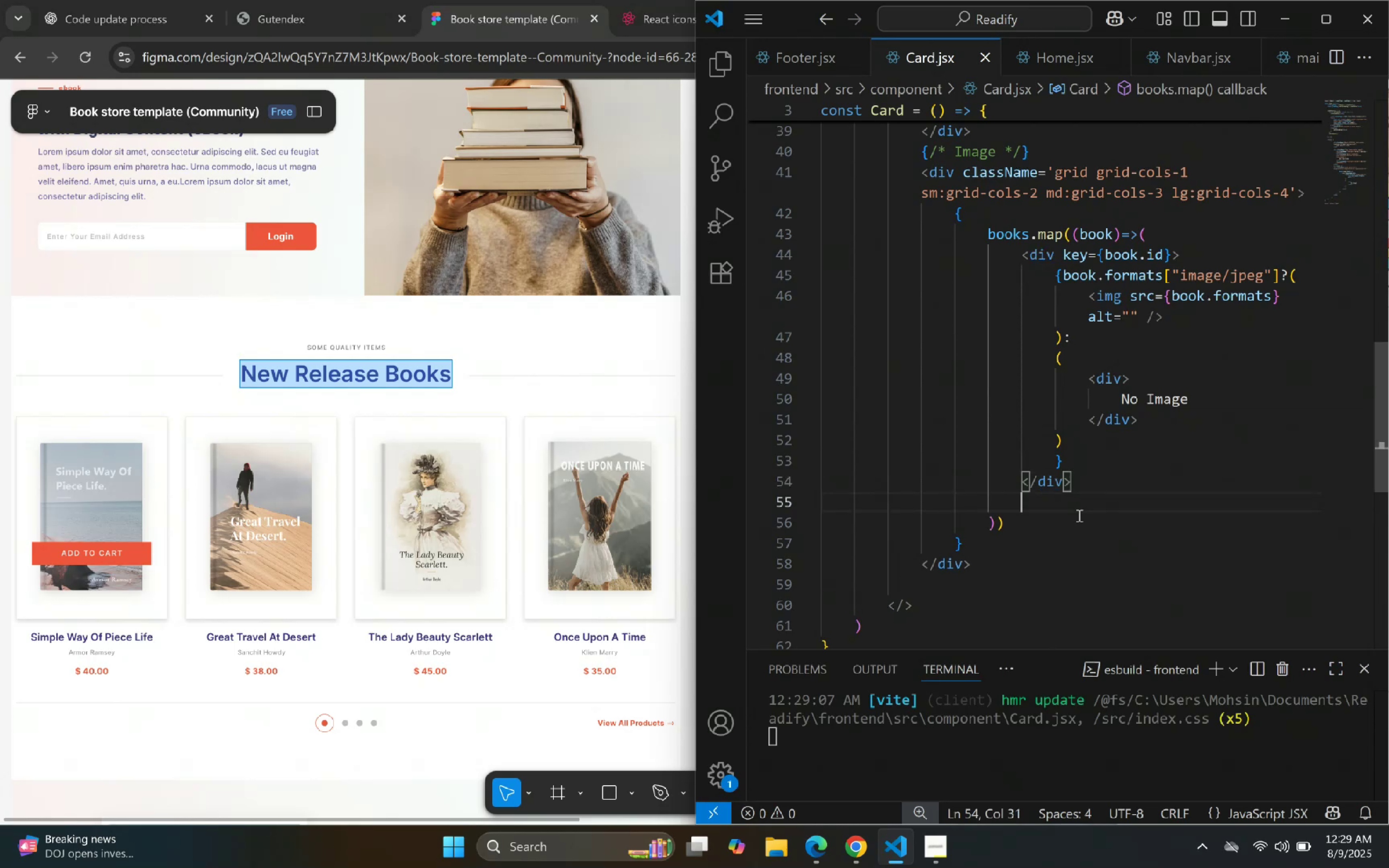 
key(Enter)
 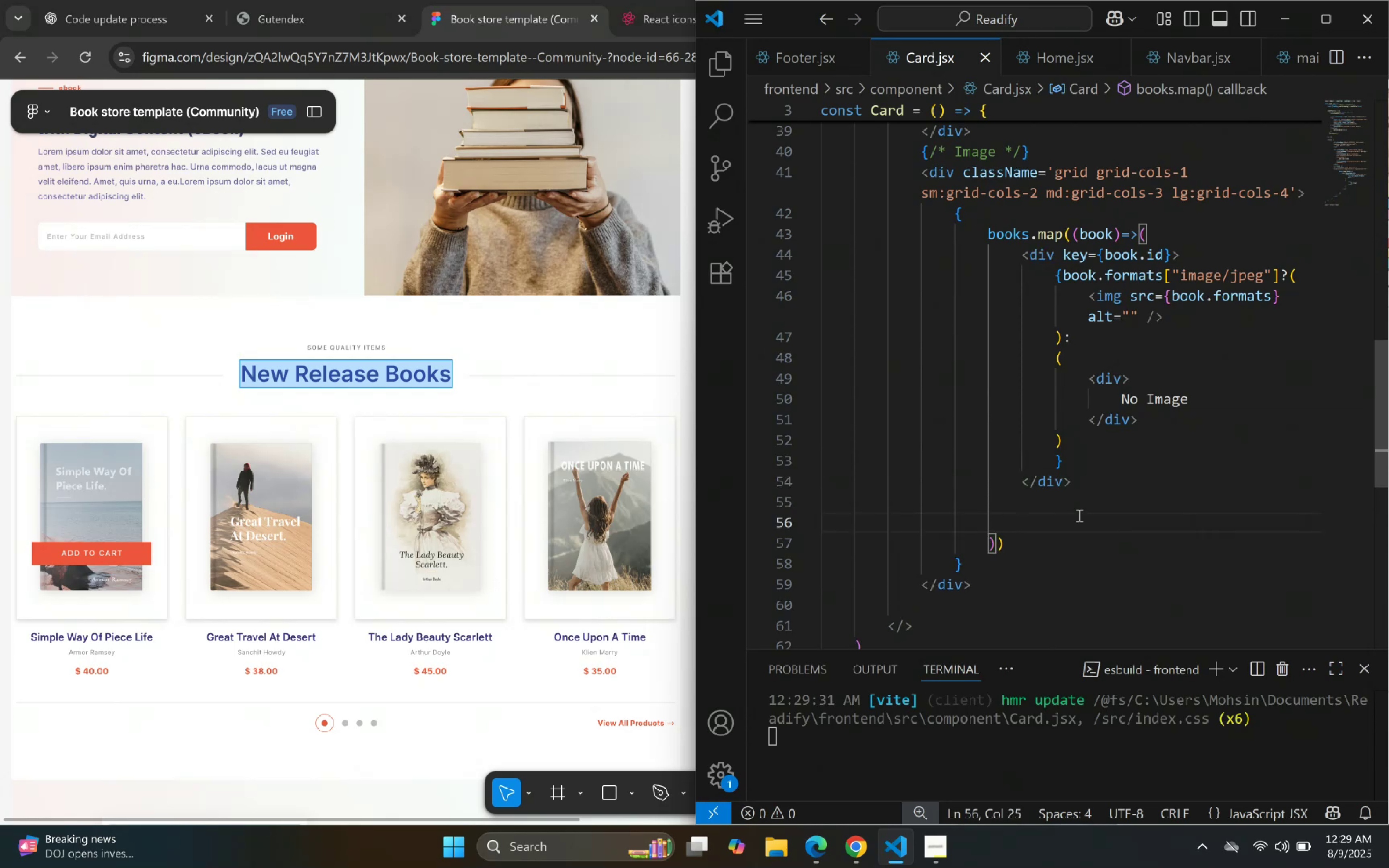 
type(hr)
key(Backspace)
key(Backspace)
key(Backspace)
key(Backspace)
key(Backspace)
key(Backspace)
key(Backspace)
key(Backspace)
key(Backspace)
 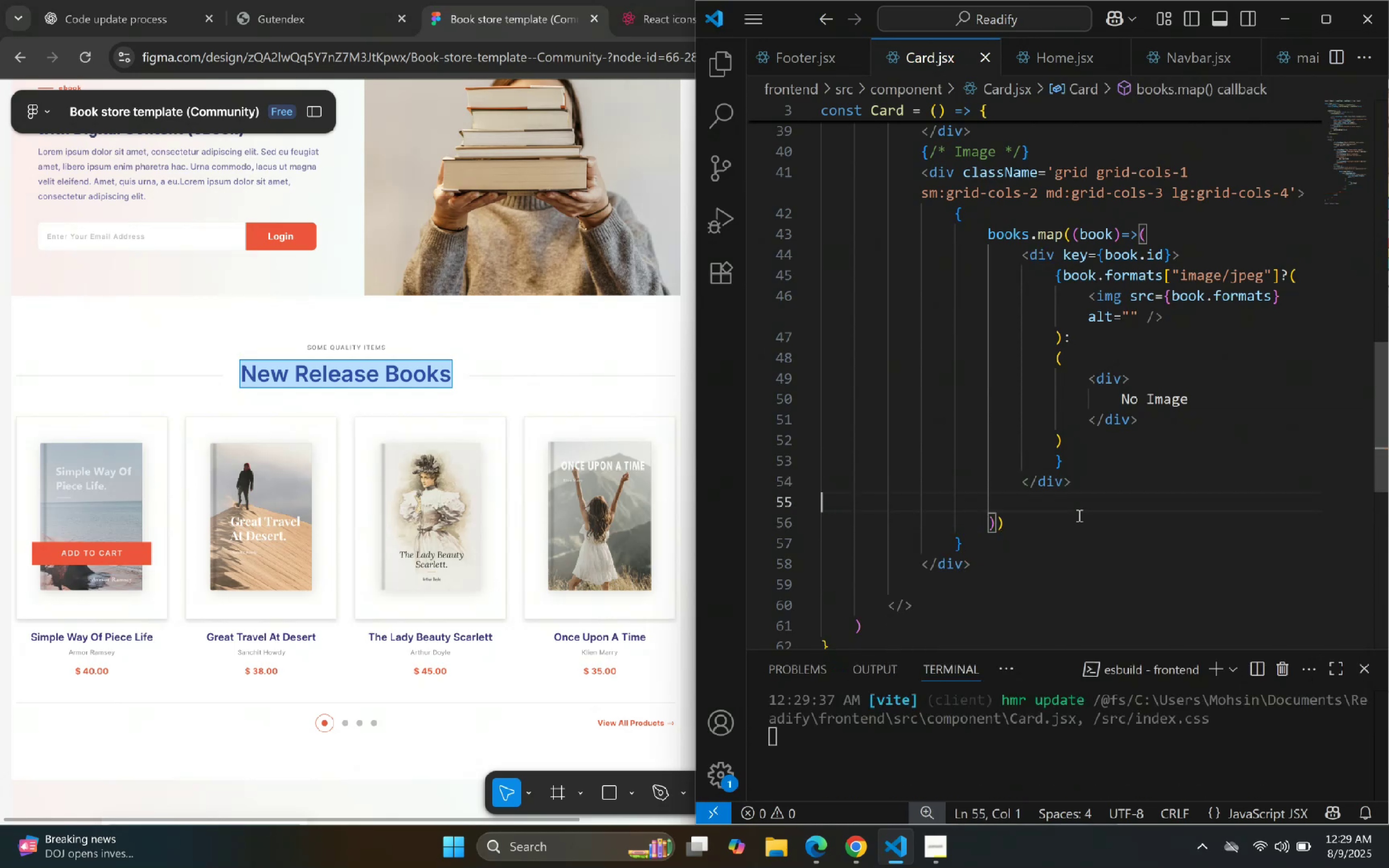 
scroll: coordinate [958, 436], scroll_direction: up, amount: 22.0
 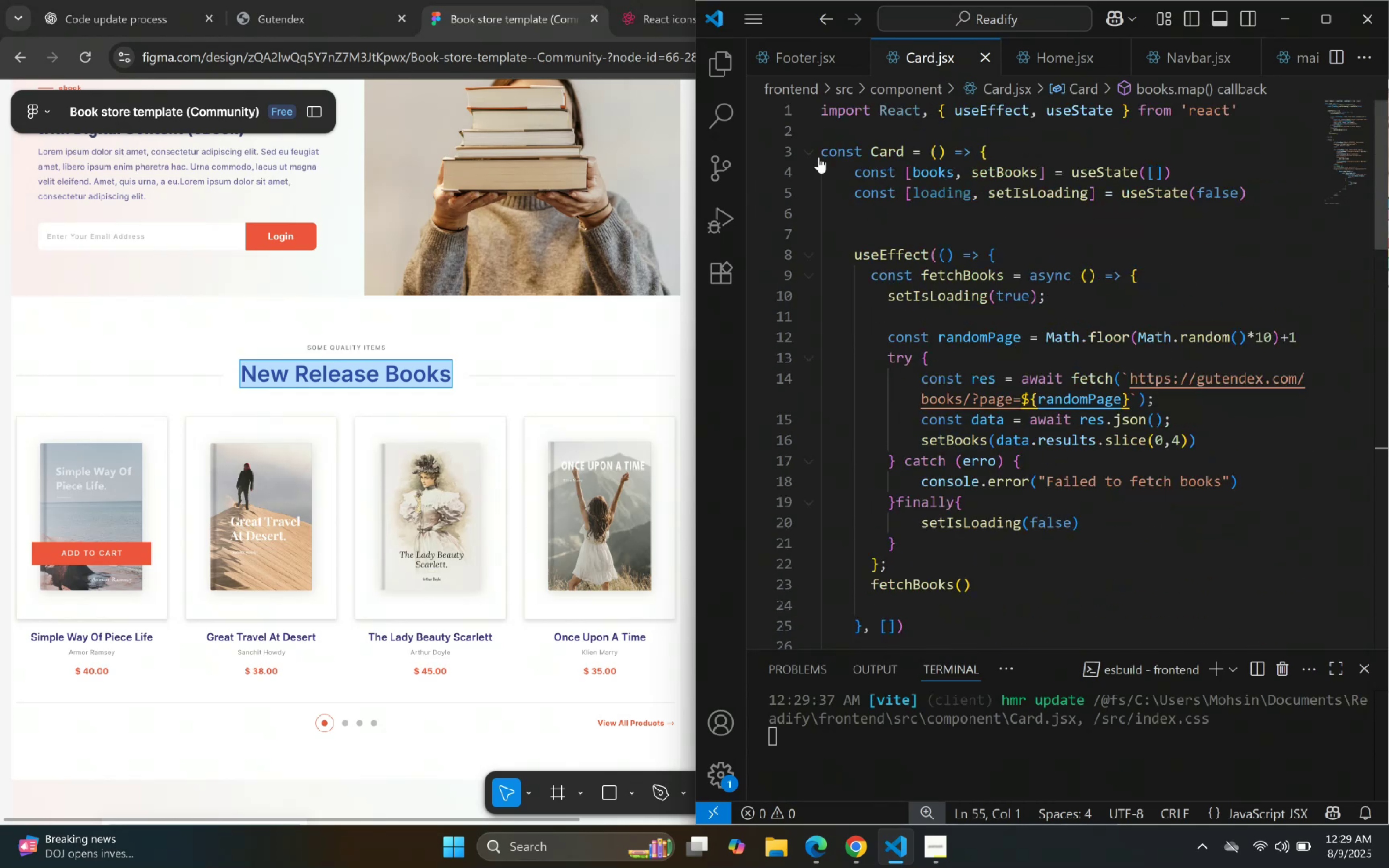 
left_click([811, 153])
 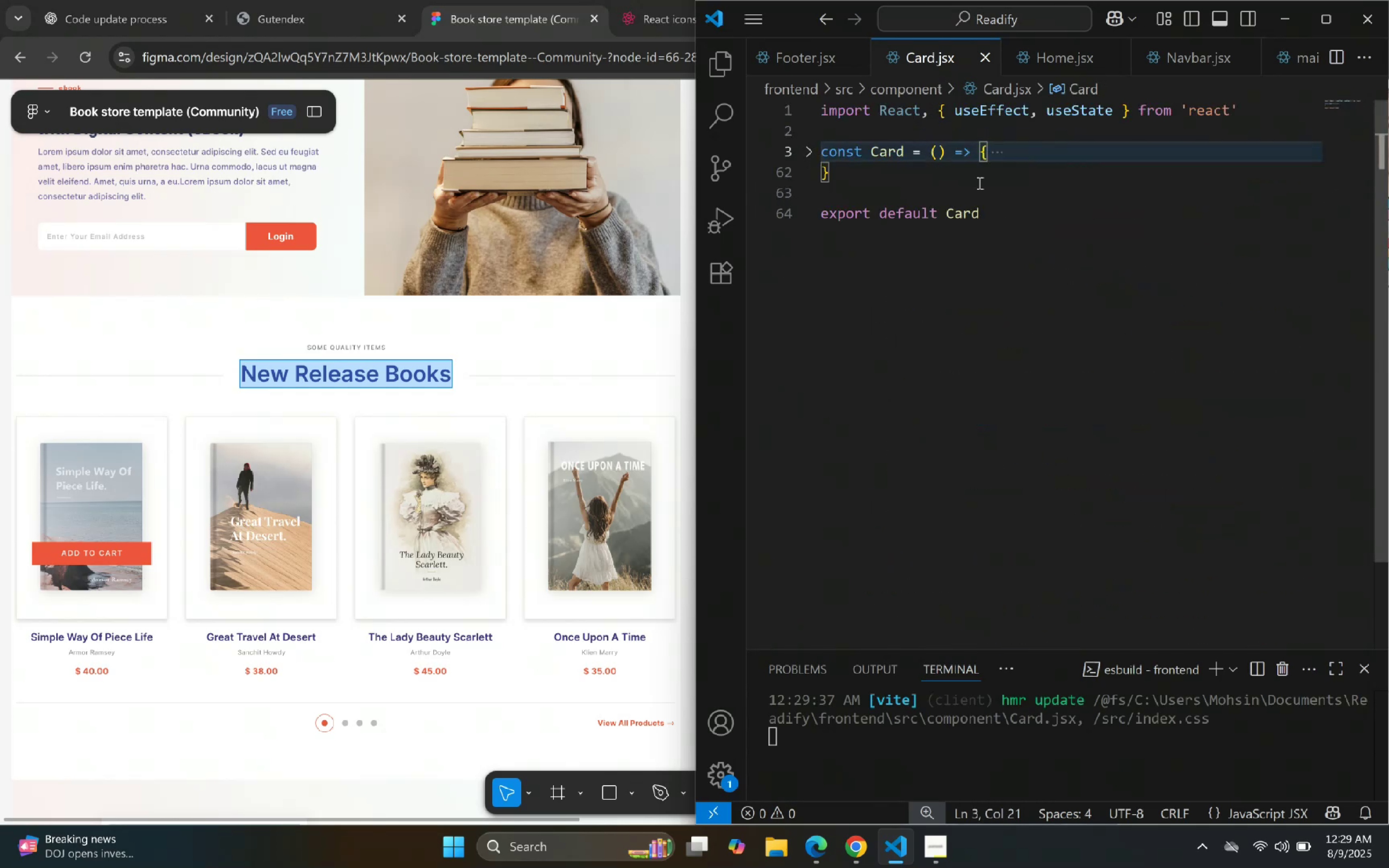 
left_click_drag(start_coordinate=[844, 176], to_coordinate=[817, 157])
 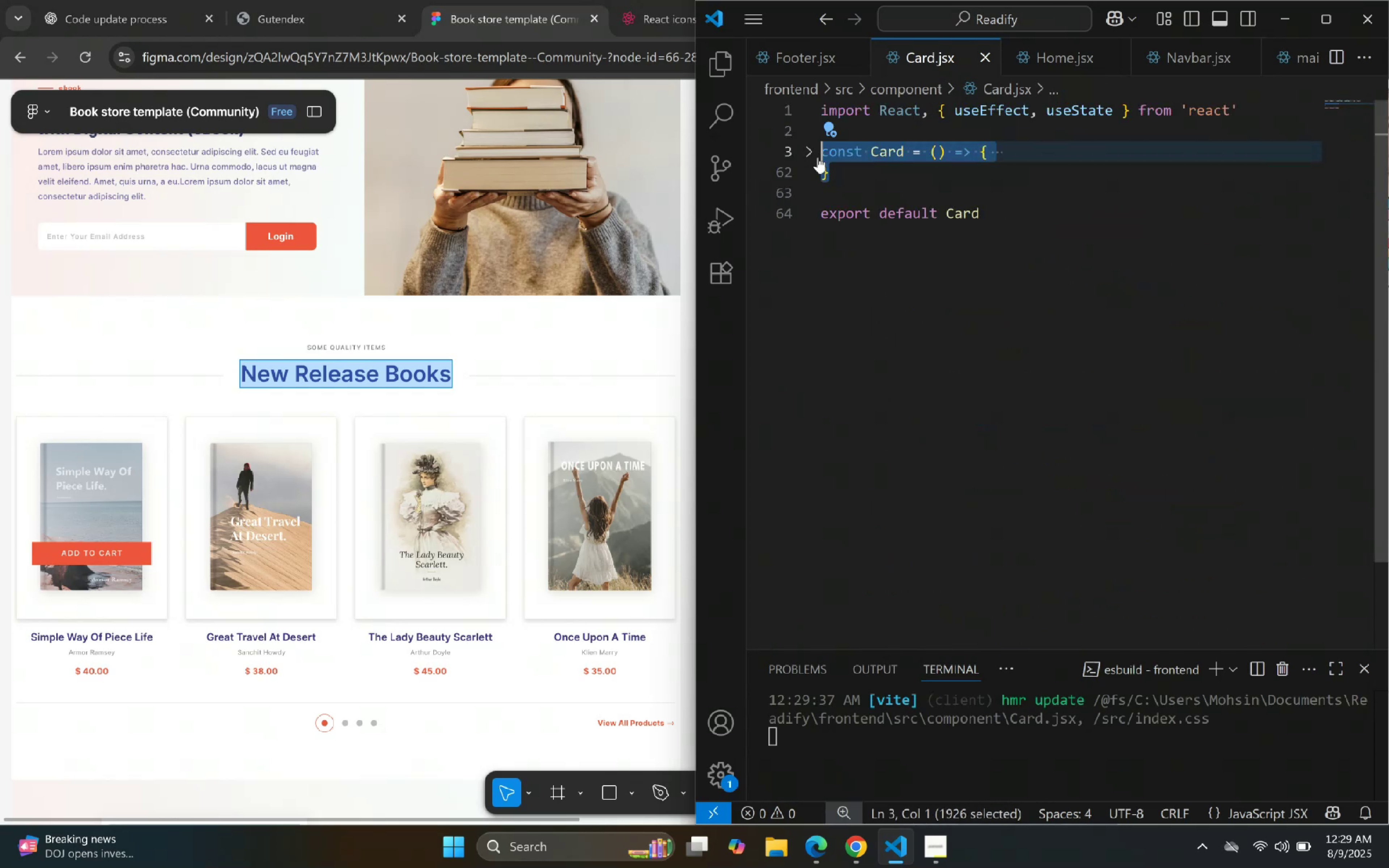 
key(Control+C)
 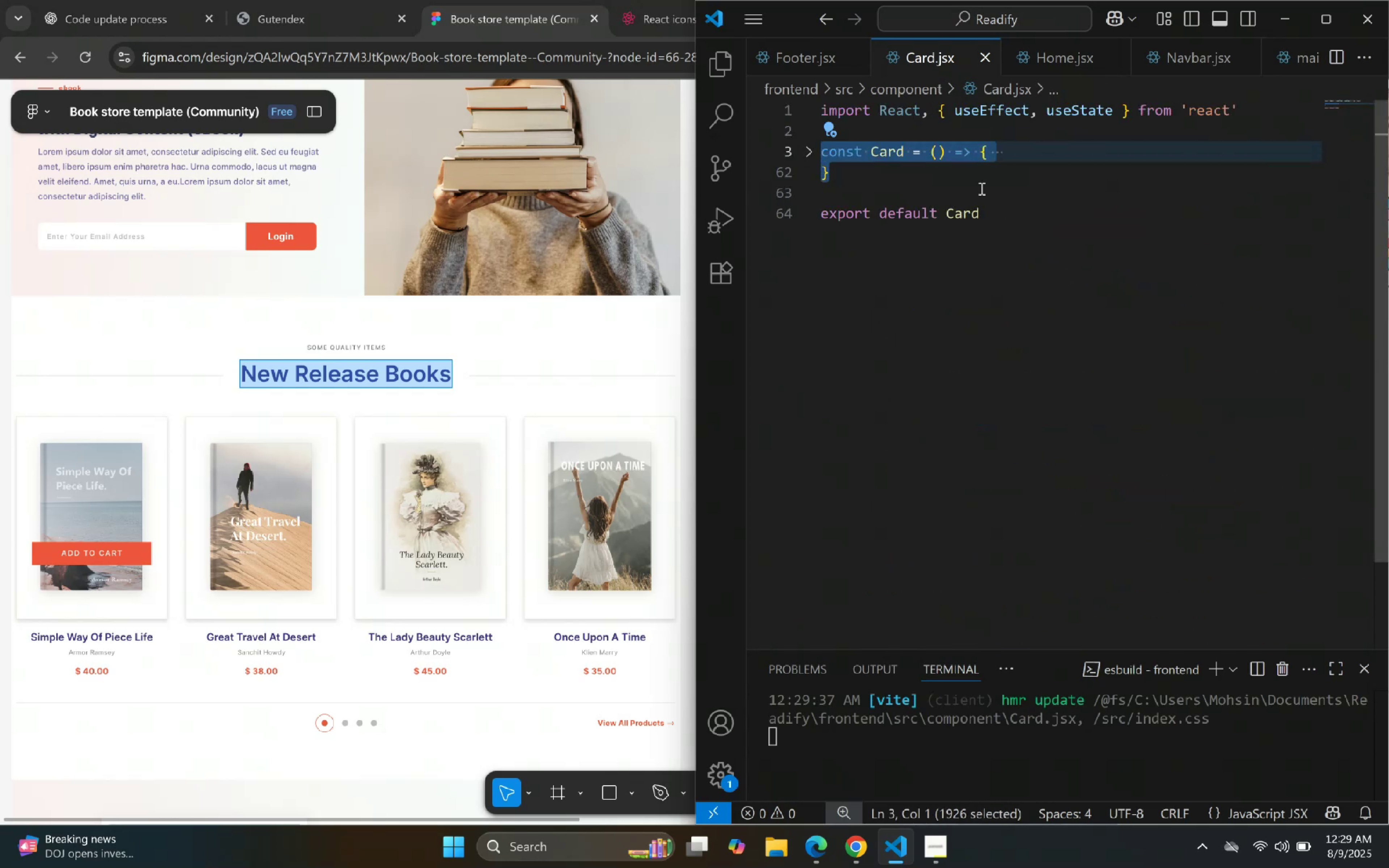 
key(Control+C)
 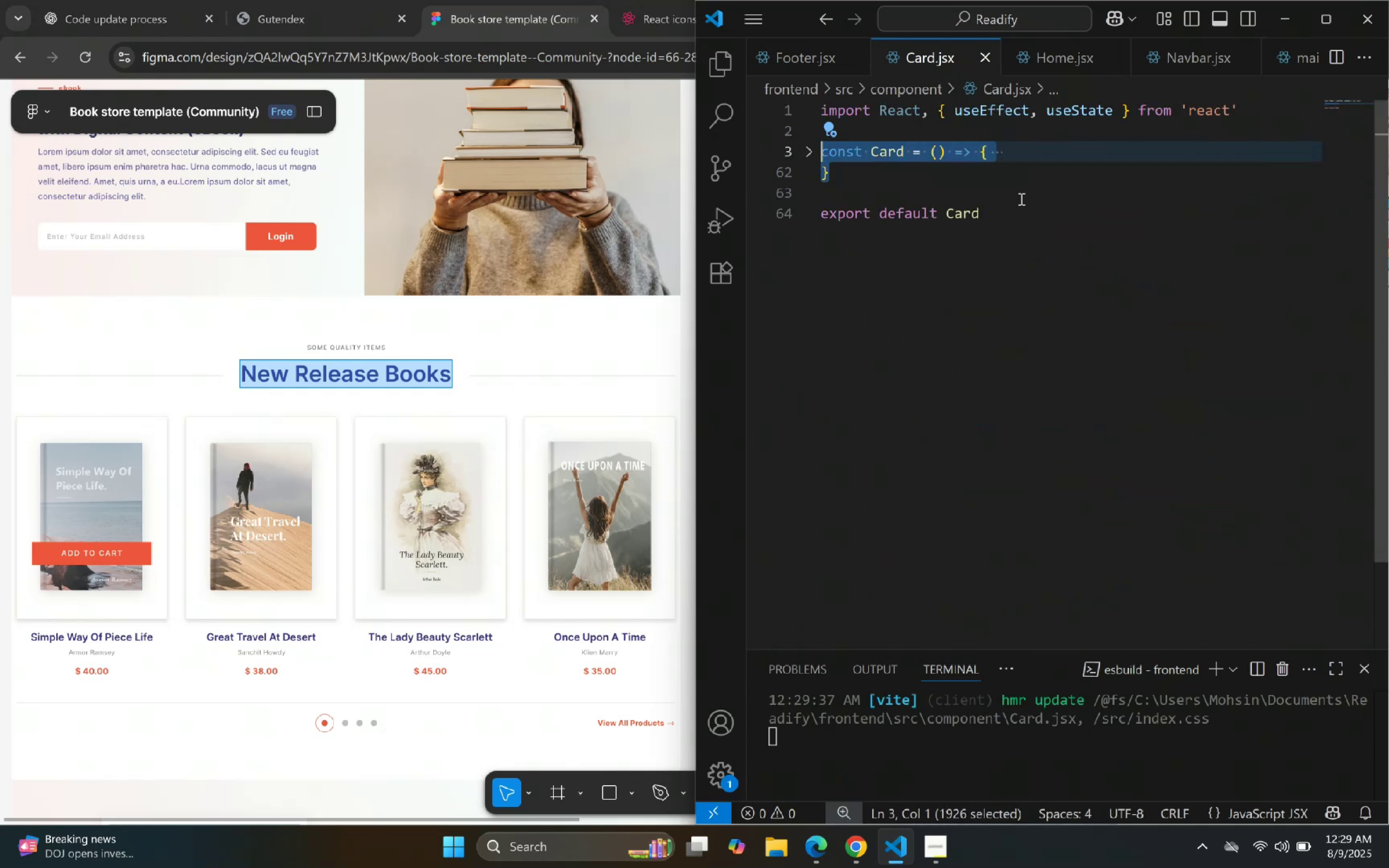 
key(Control+C)
 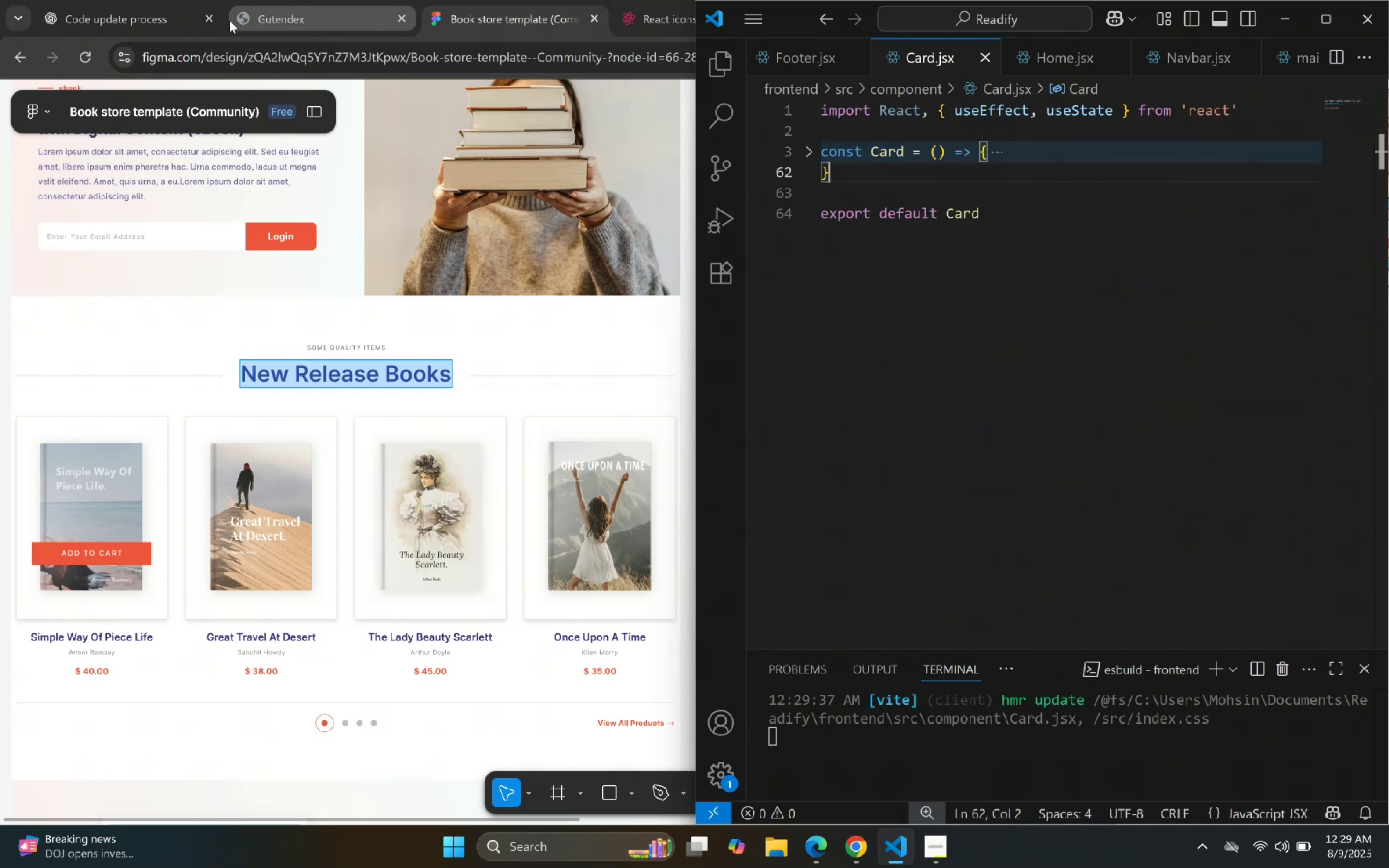 
scroll: coordinate [400, 275], scroll_direction: down, amount: 22.0
 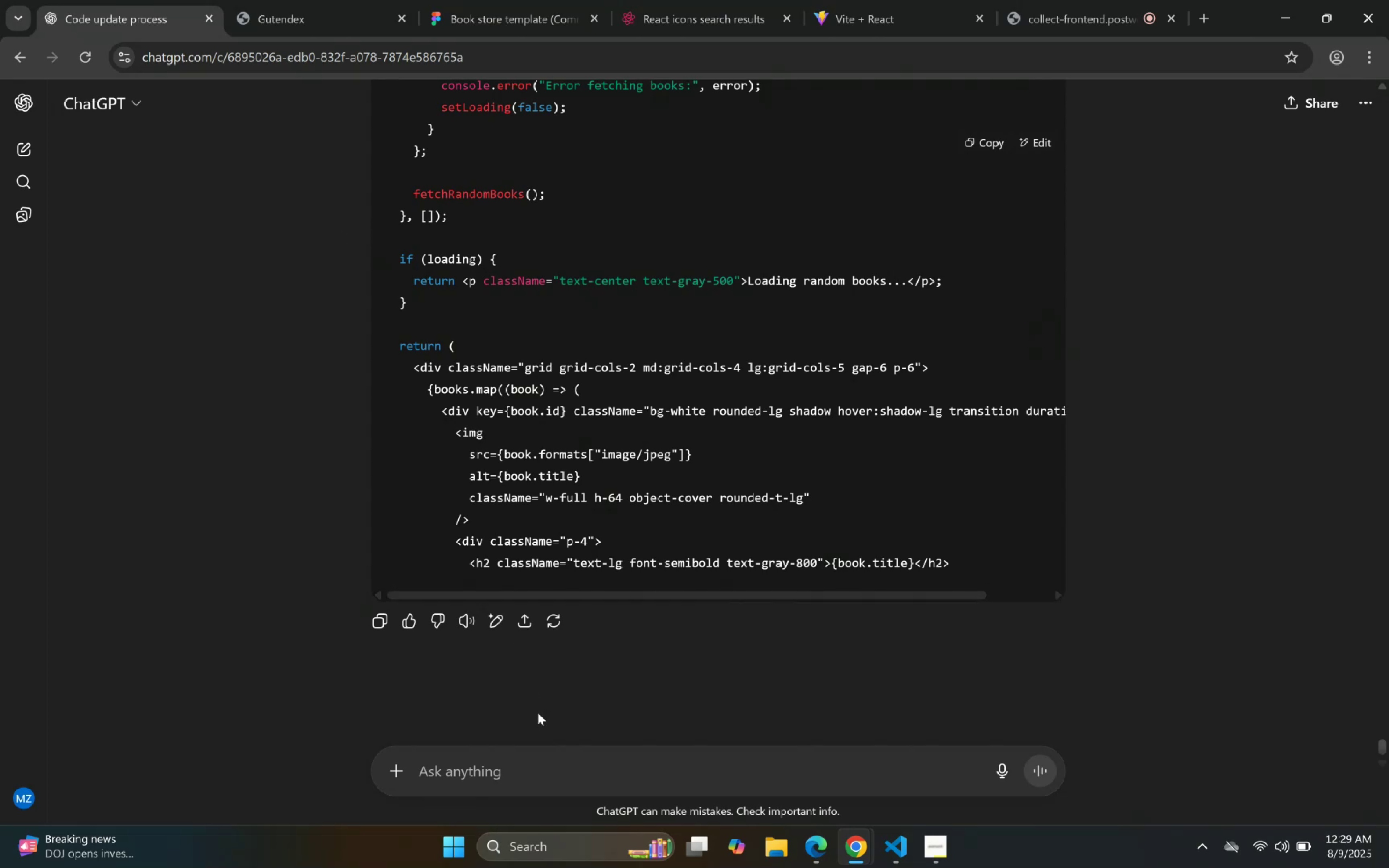 
left_click([538, 763])
 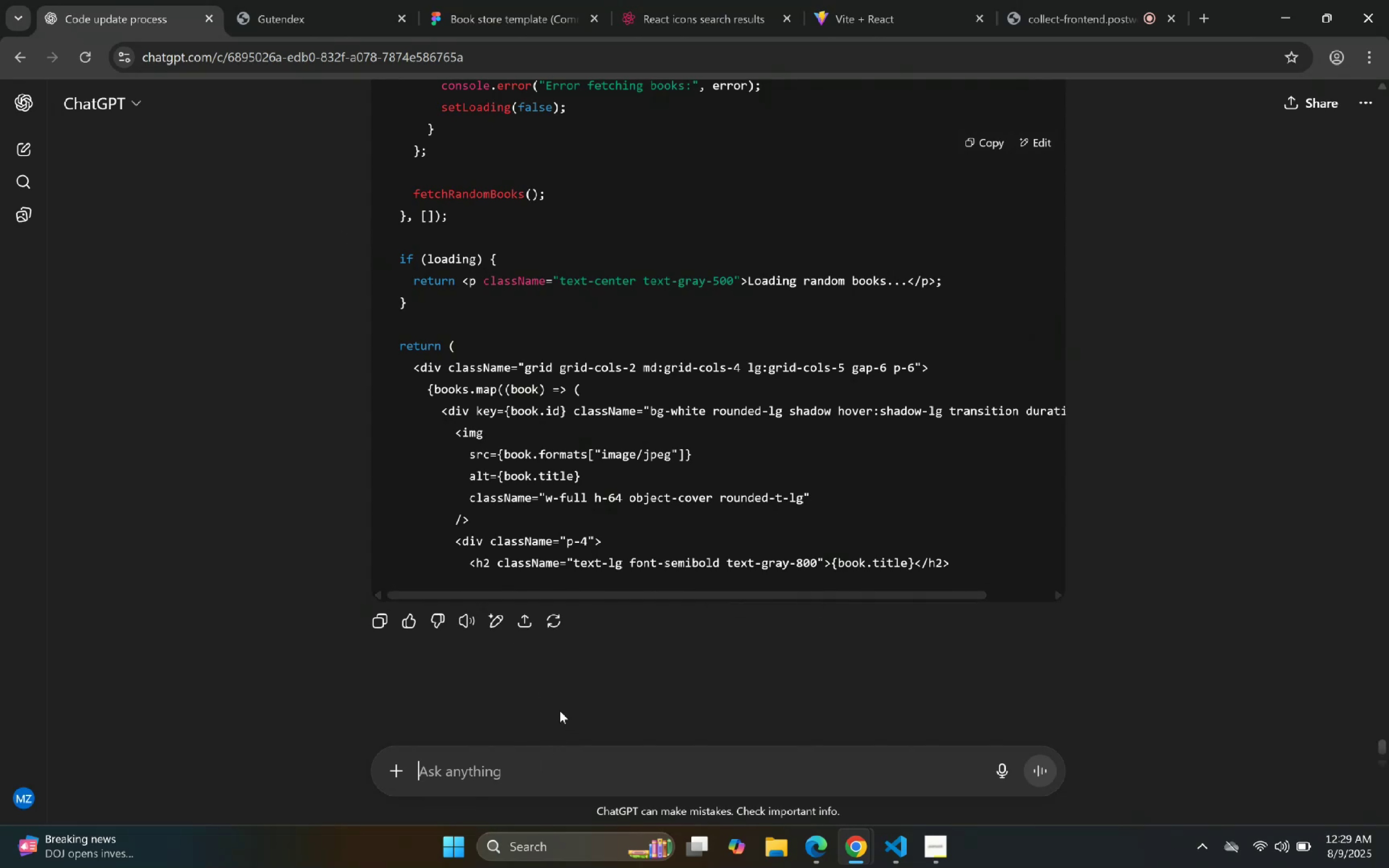 
type(Can you als)
key(Backspace)
key(Backspace)
type(lso apply thh)
key(Backspace)
key(Backspace)
key(Backspace)
key(Backspace)
key(Backspace)
key(Backspace)
key(Backspace)
key(Backspace)
key(Backspace)
type(fetch title arthur and a libk)
key(Backspace)
key(Backspace)
type(nk to read t)
key(Backspace)
type(?)
 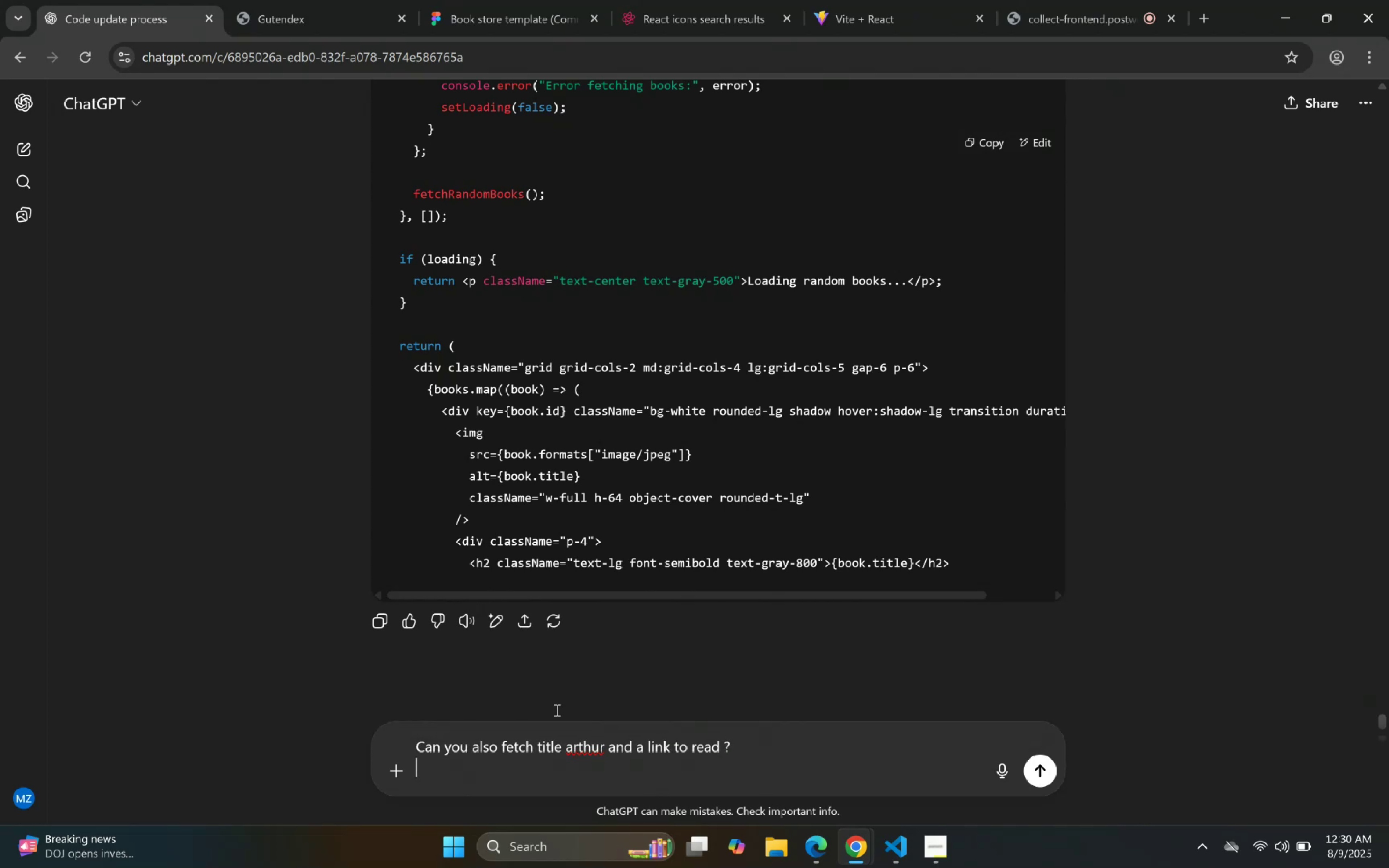 
key(Shift+Enter)
 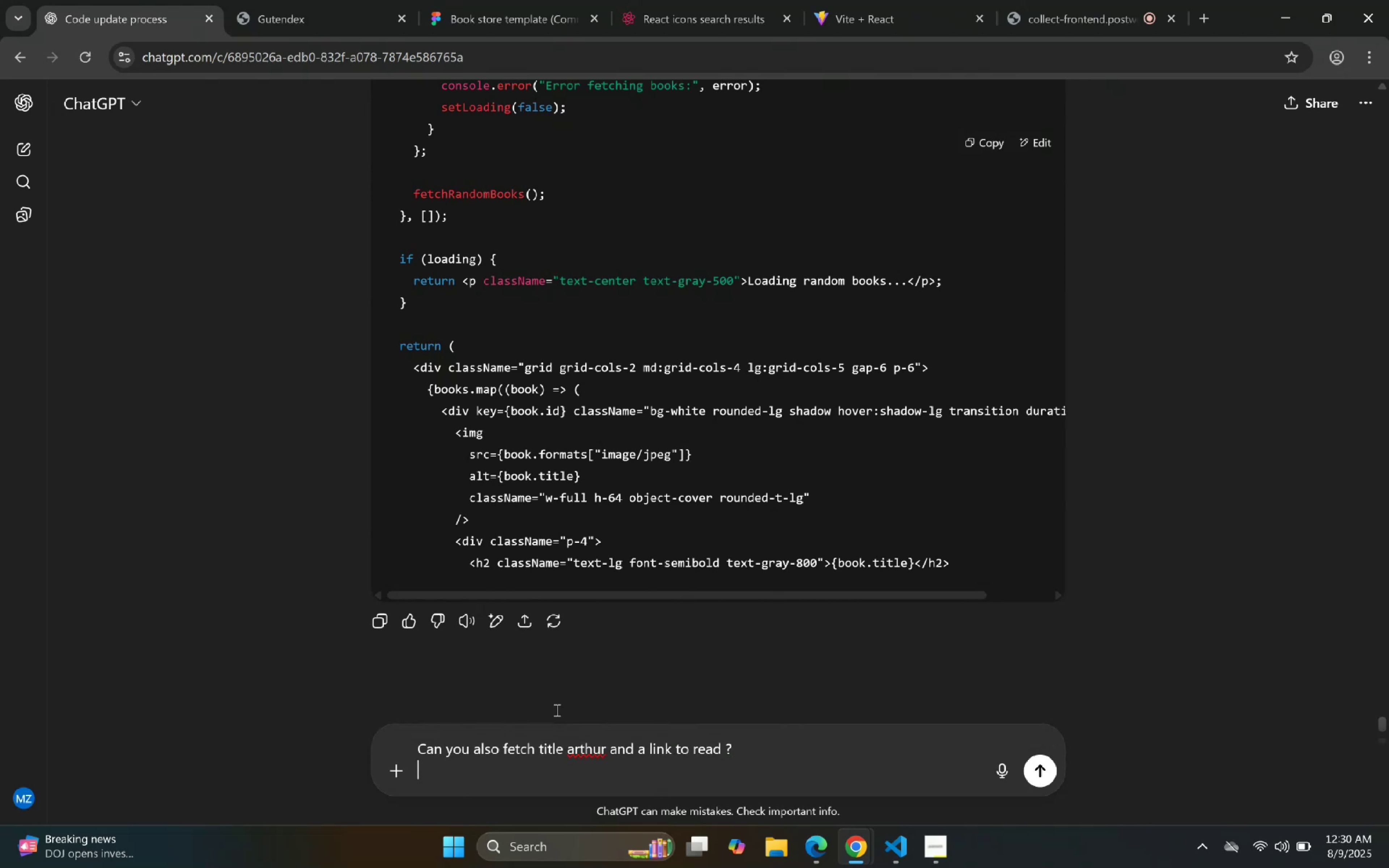 
key(Control+ControlLeft)
 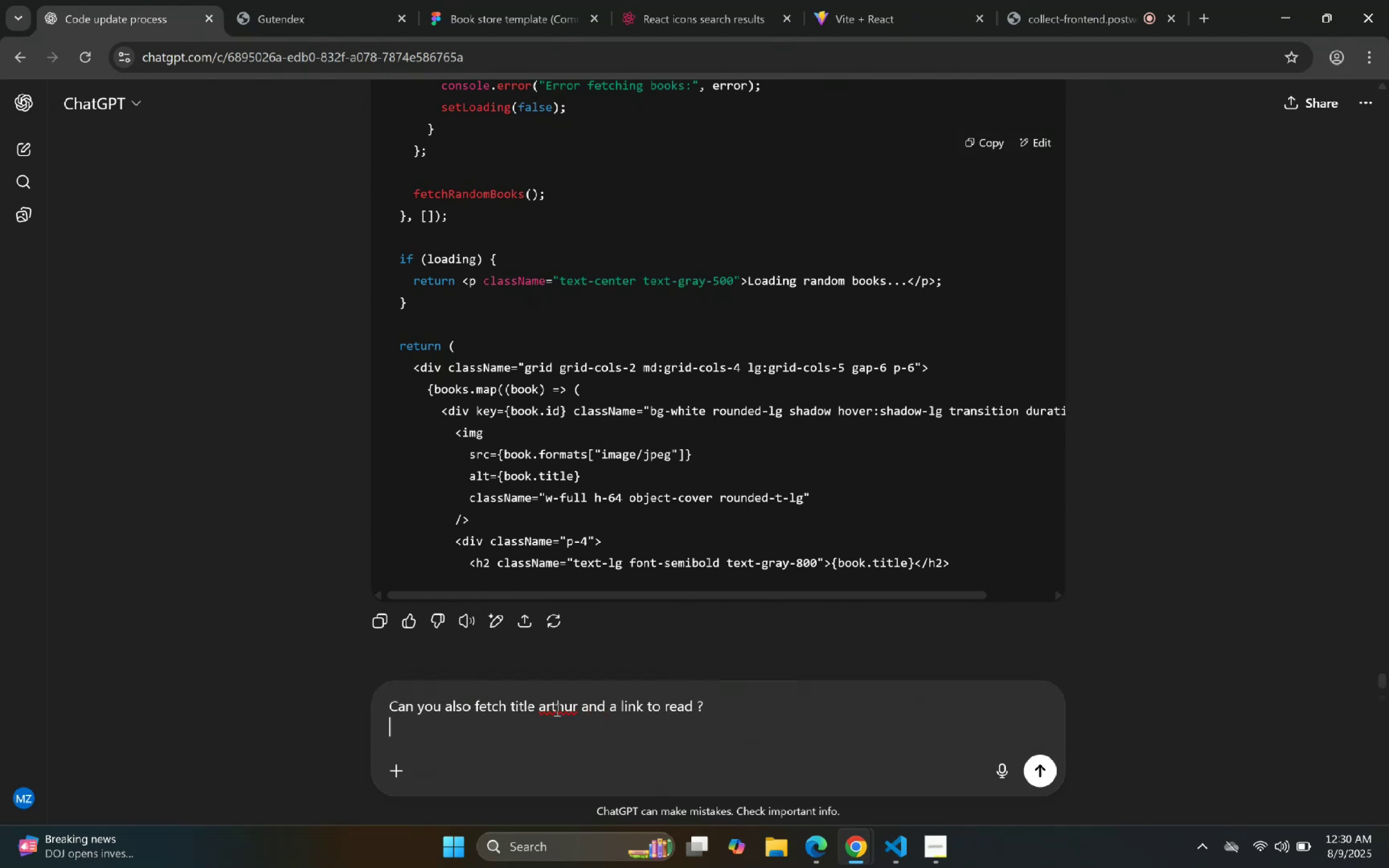 
key(Control+V)
 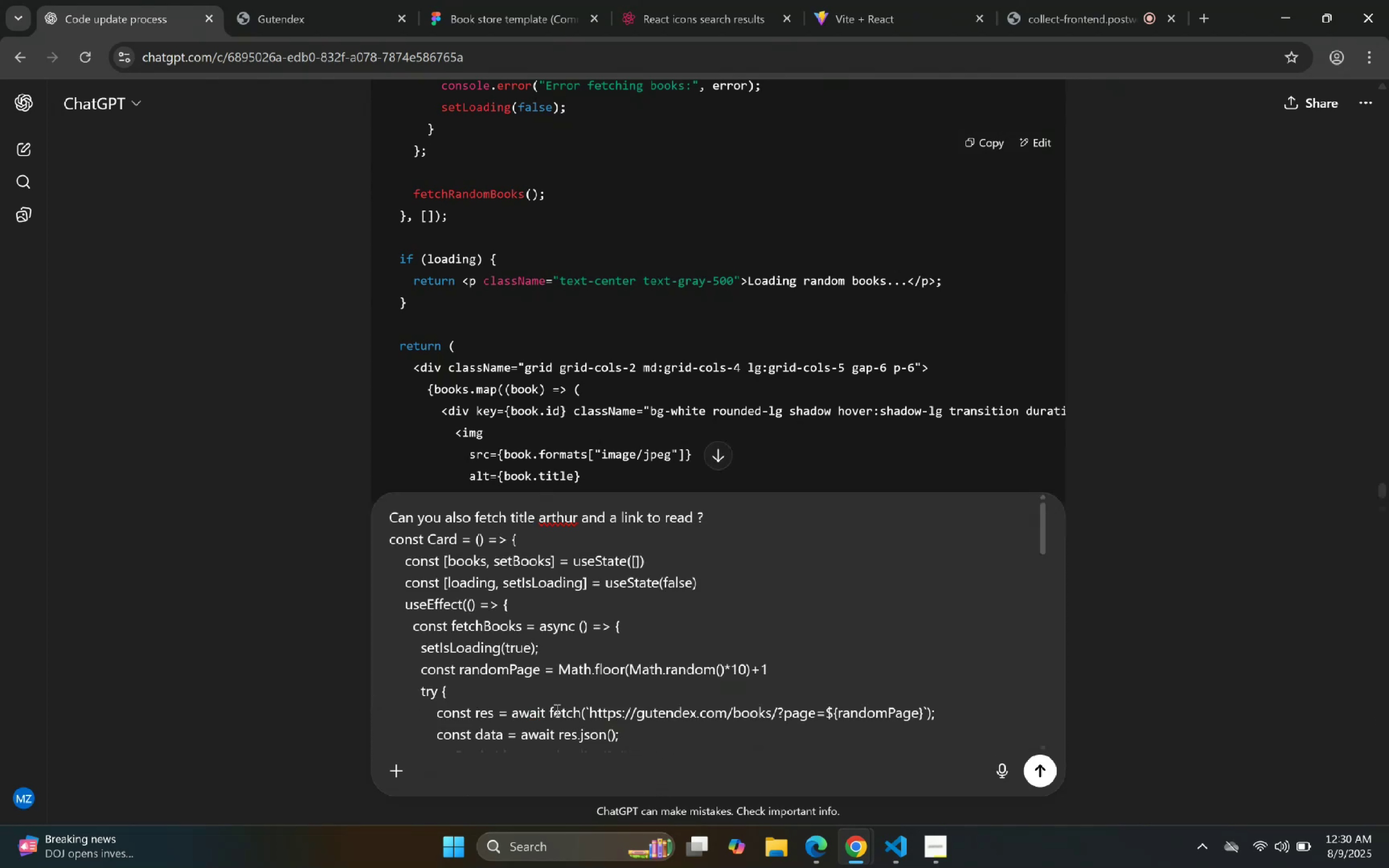 
key(Enter)
 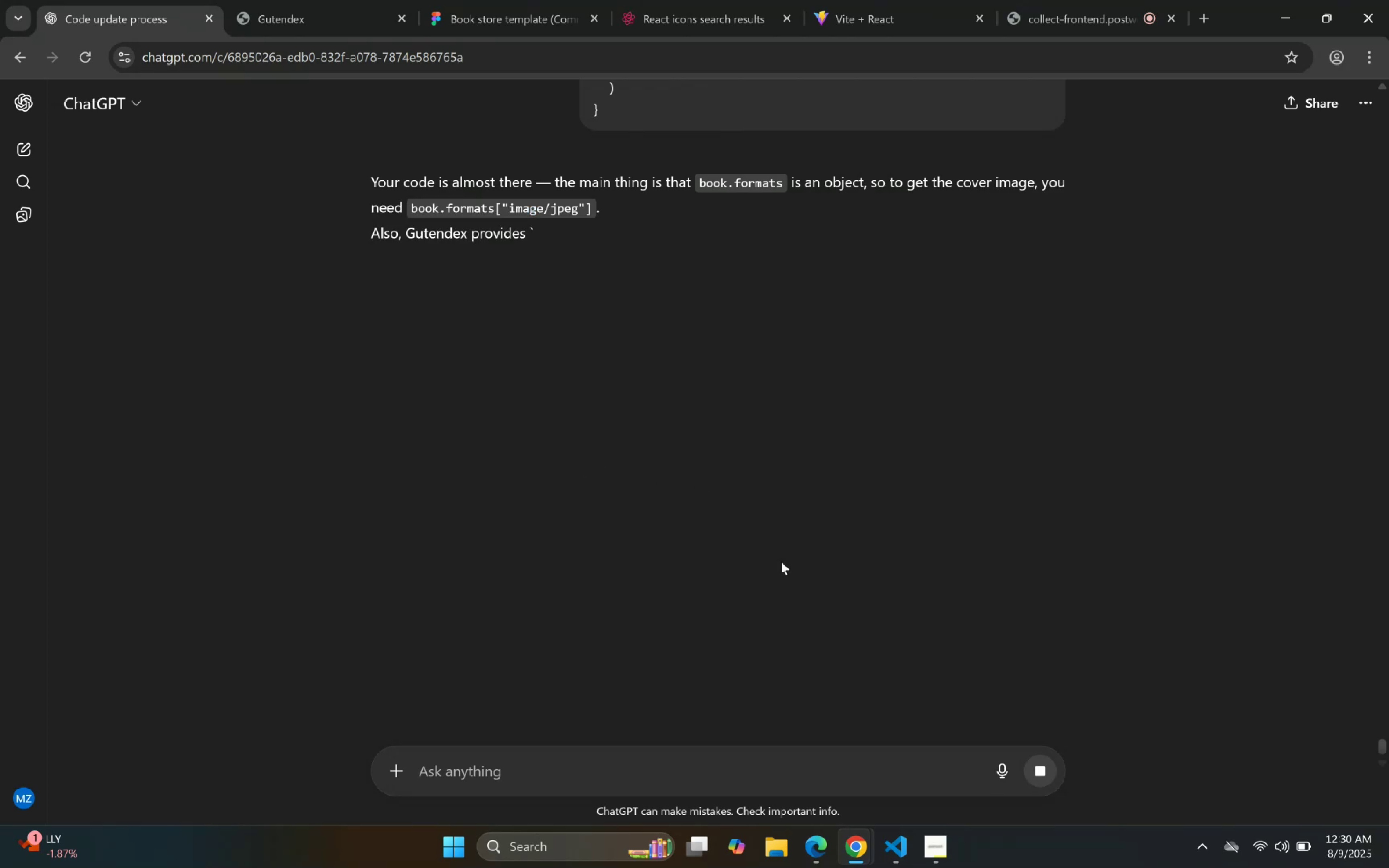 
left_click([1043, 778])
 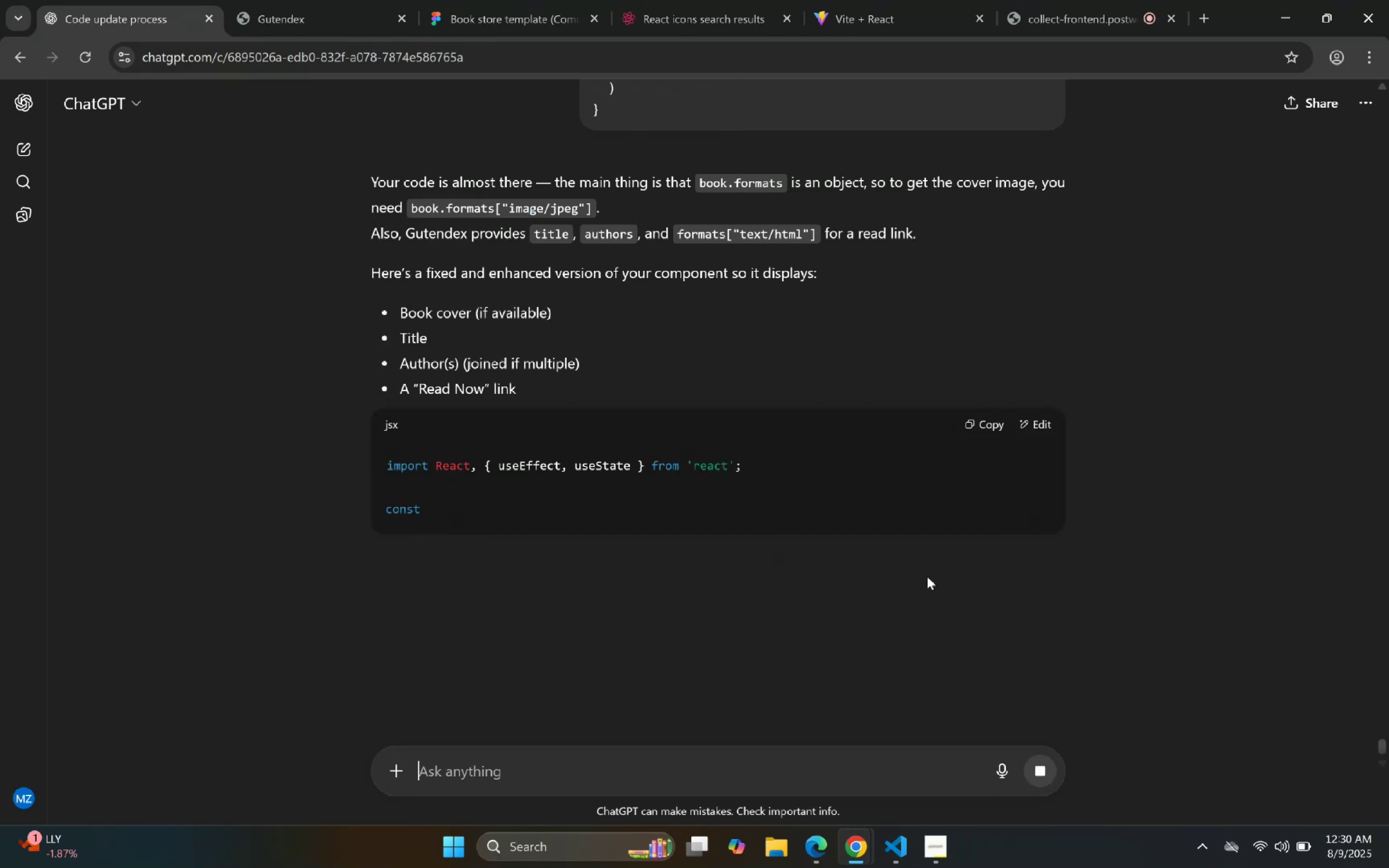 
scroll: coordinate [805, 309], scroll_direction: up, amount: 1.0
 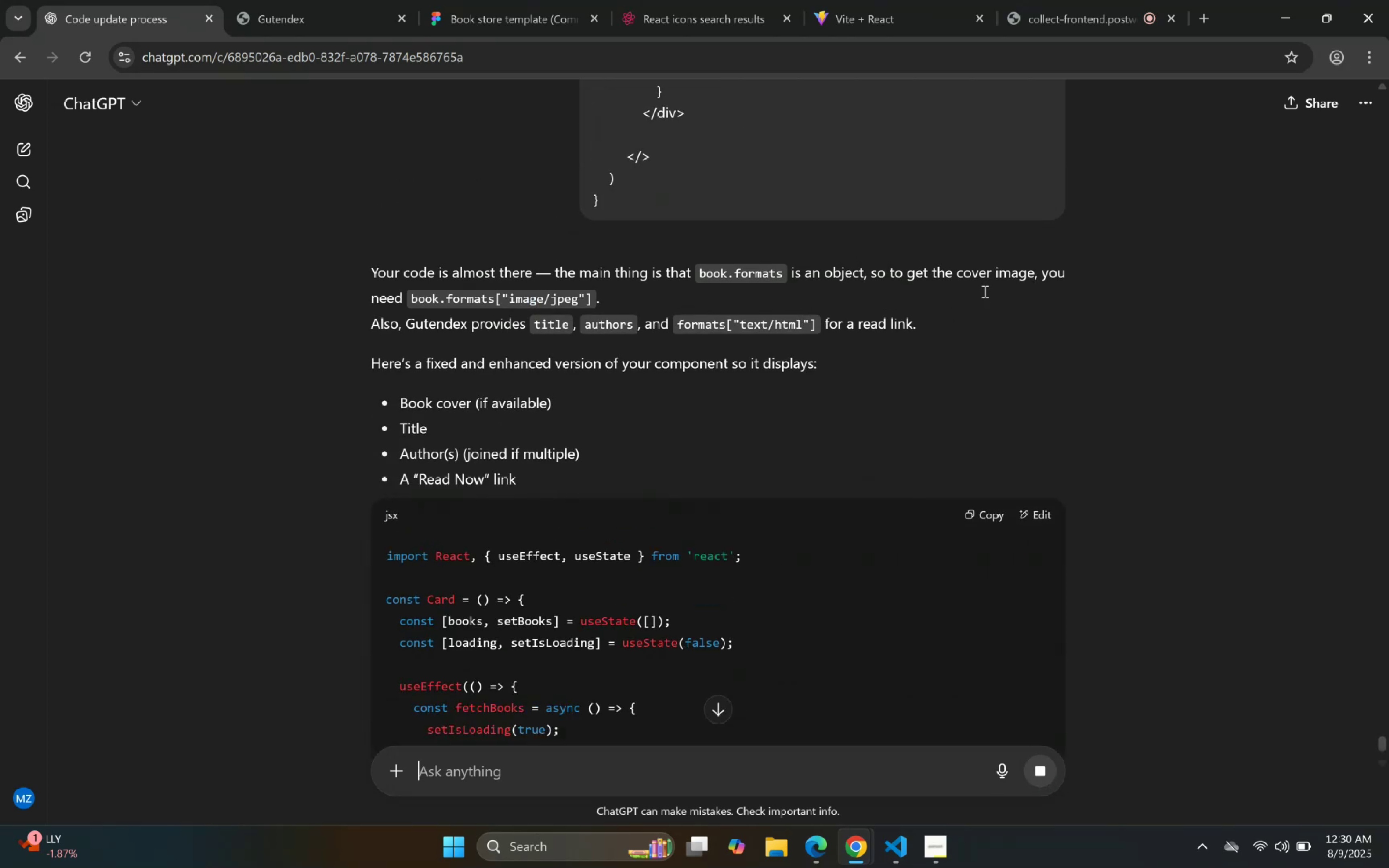 
scroll: coordinate [804, 399], scroll_direction: down, amount: 1.0
 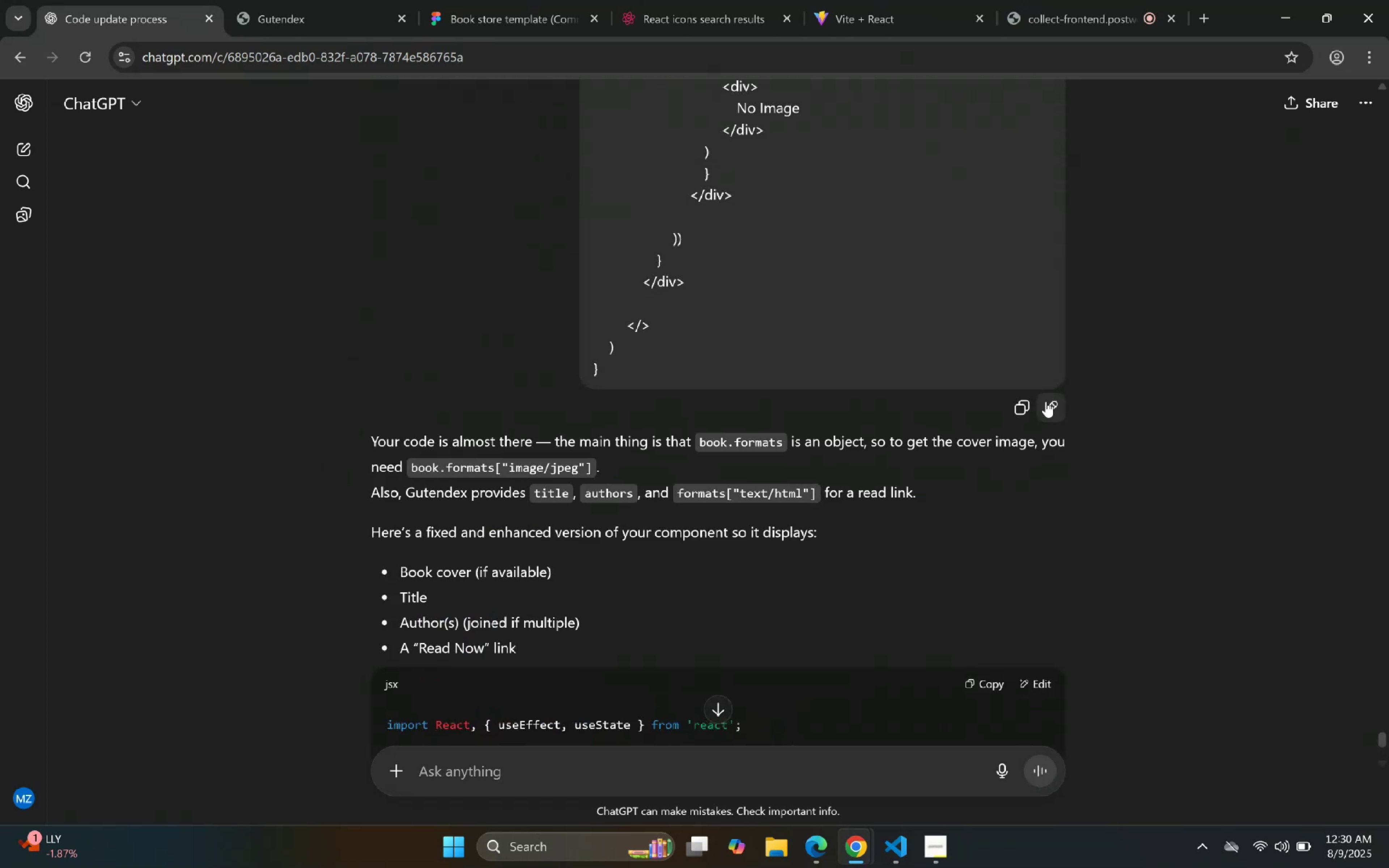 
left_click([1047, 407])
 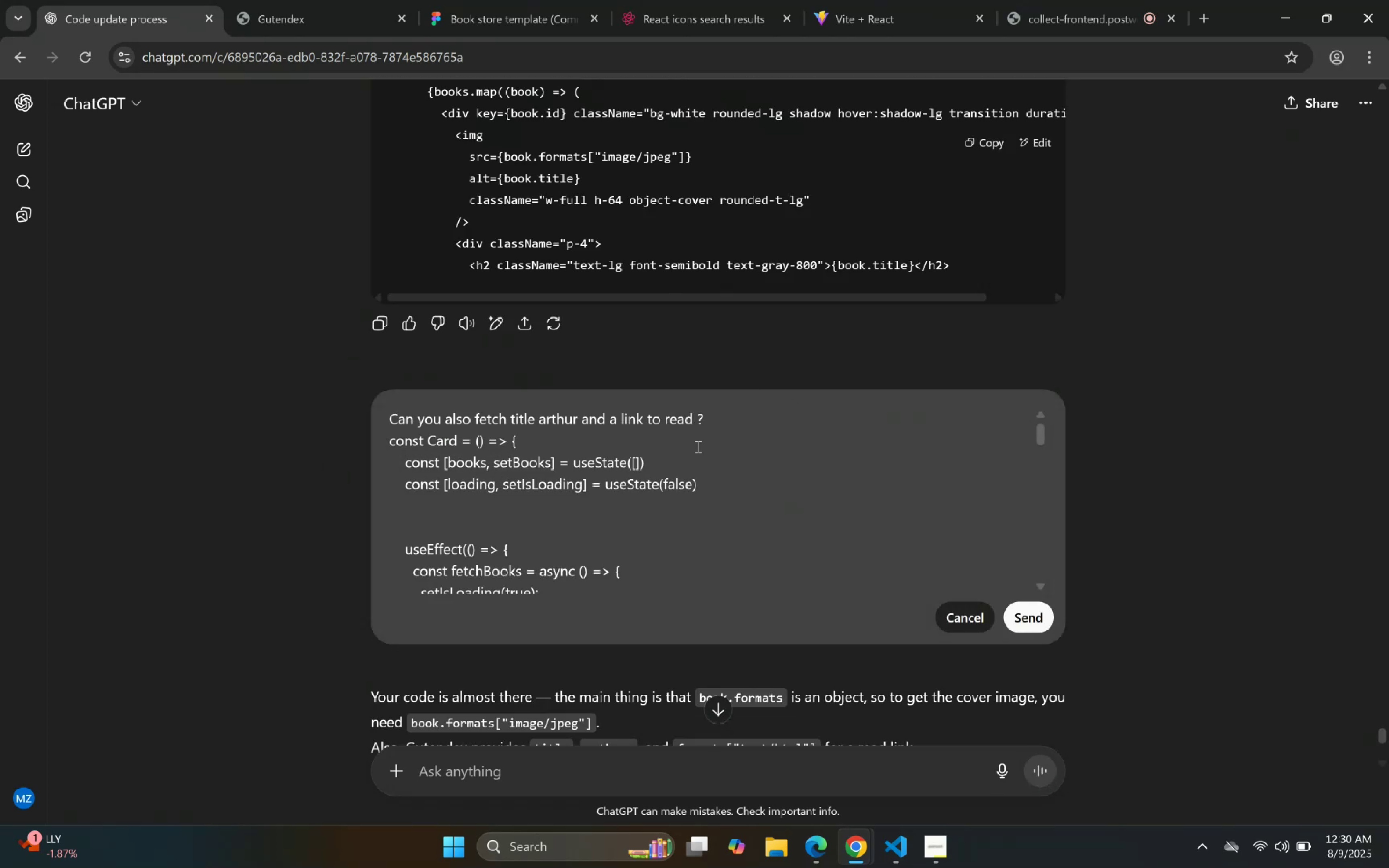 
left_click([730, 420])
 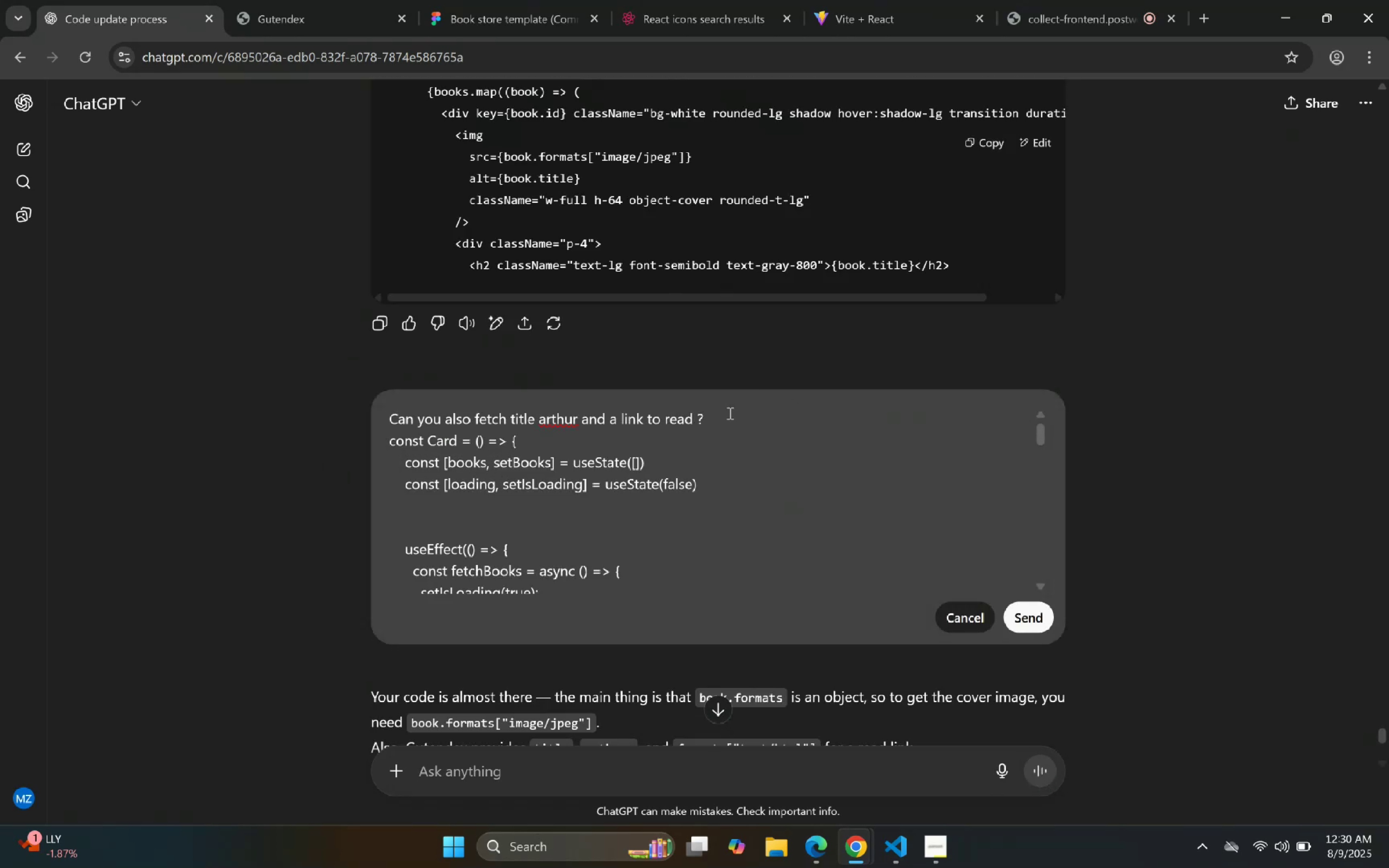 
key(ArrowLeft)
 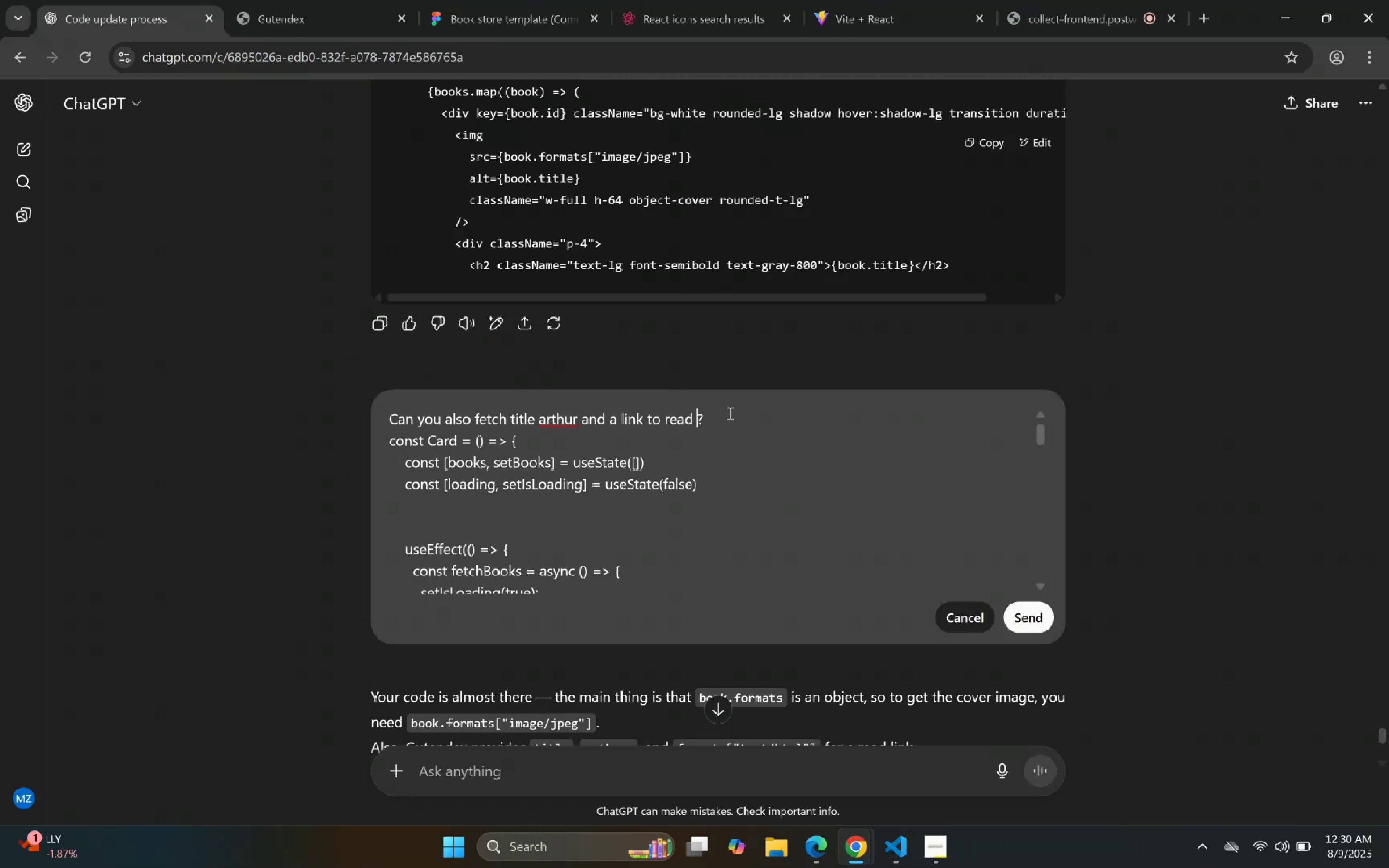 
key(ArrowLeft)
 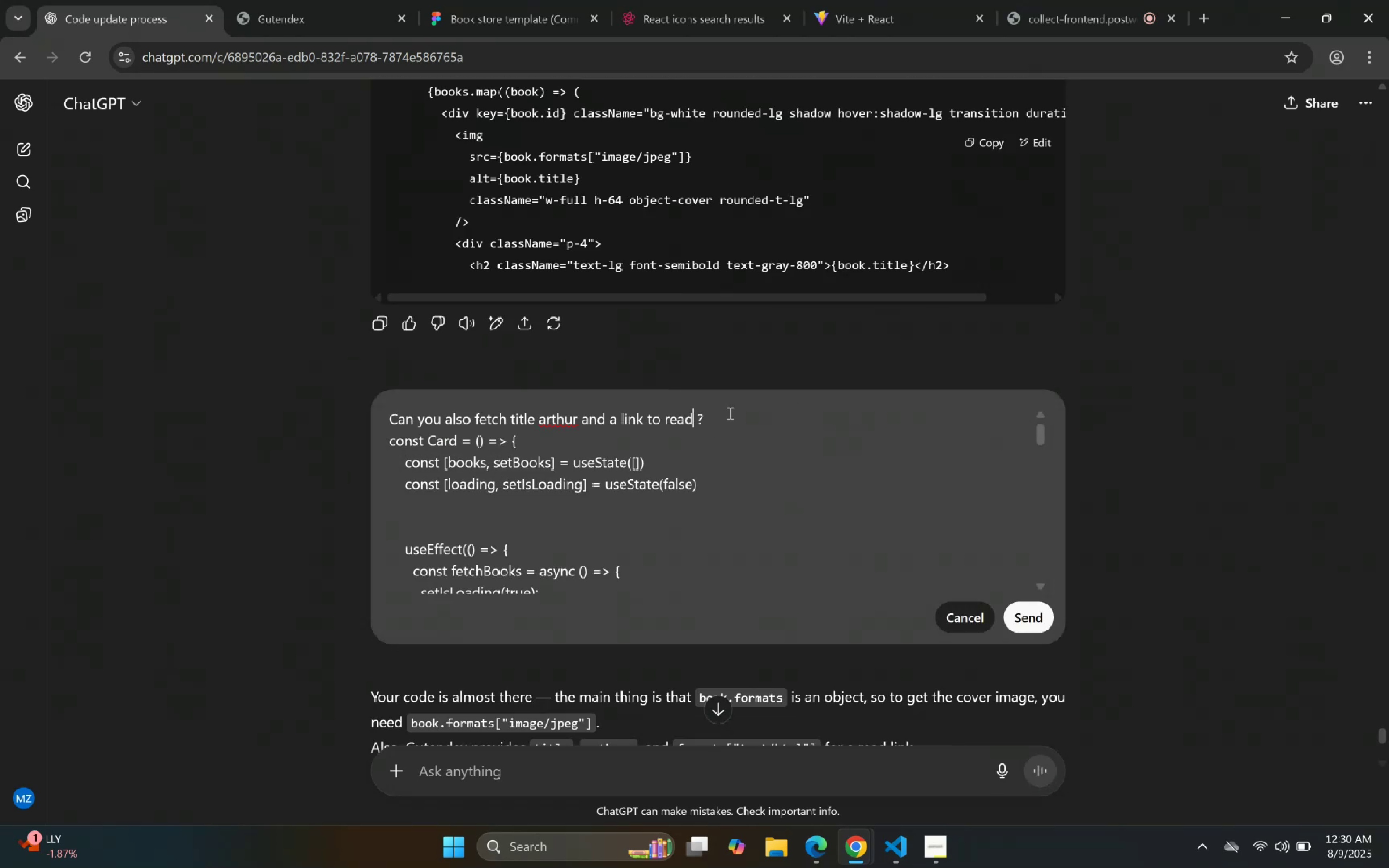 
type( but apply a basic tailwind)
 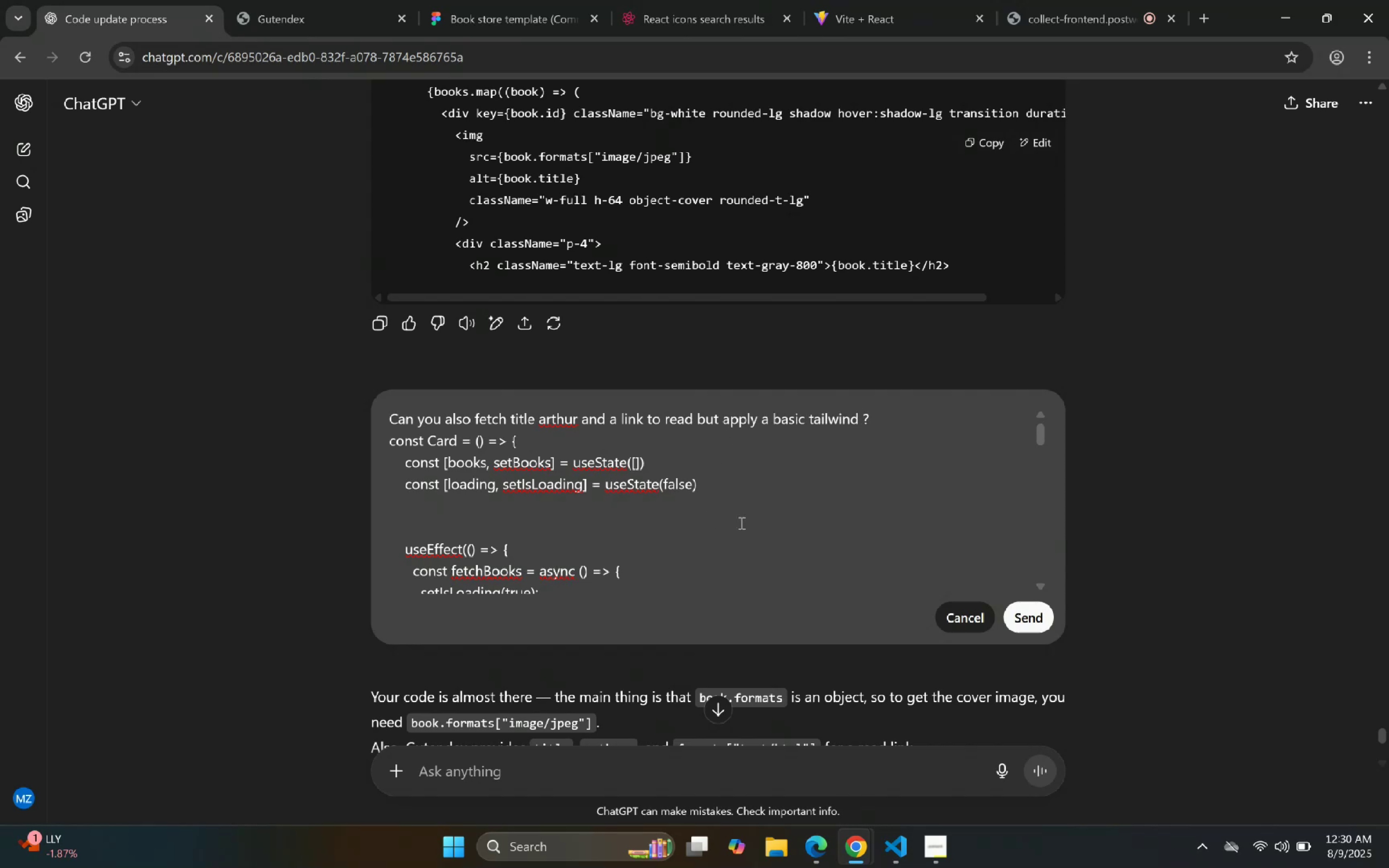 
left_click([1025, 614])
 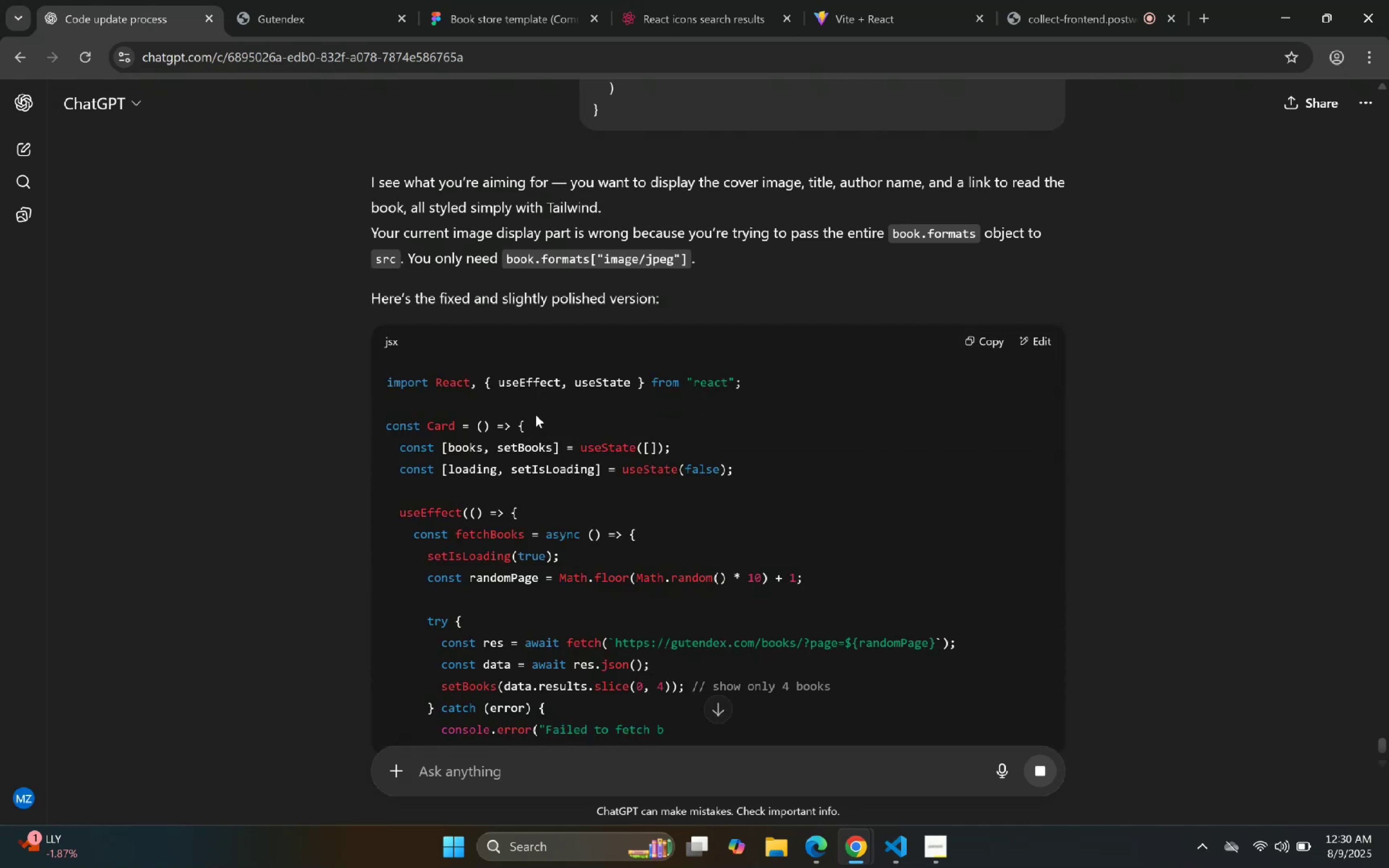 
wait(10.3)
 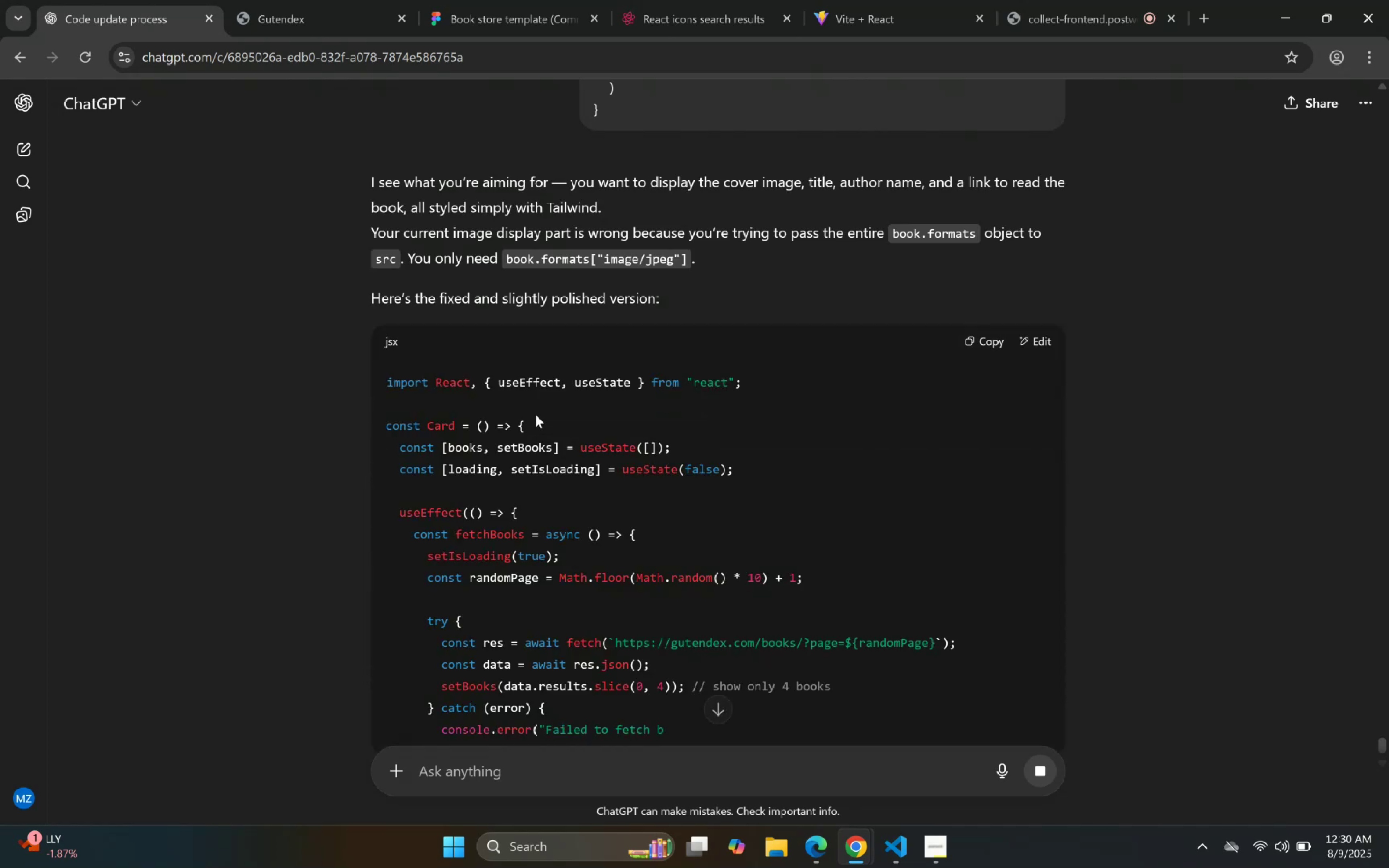 
scroll: coordinate [560, 312], scroll_direction: down, amount: 10.0
 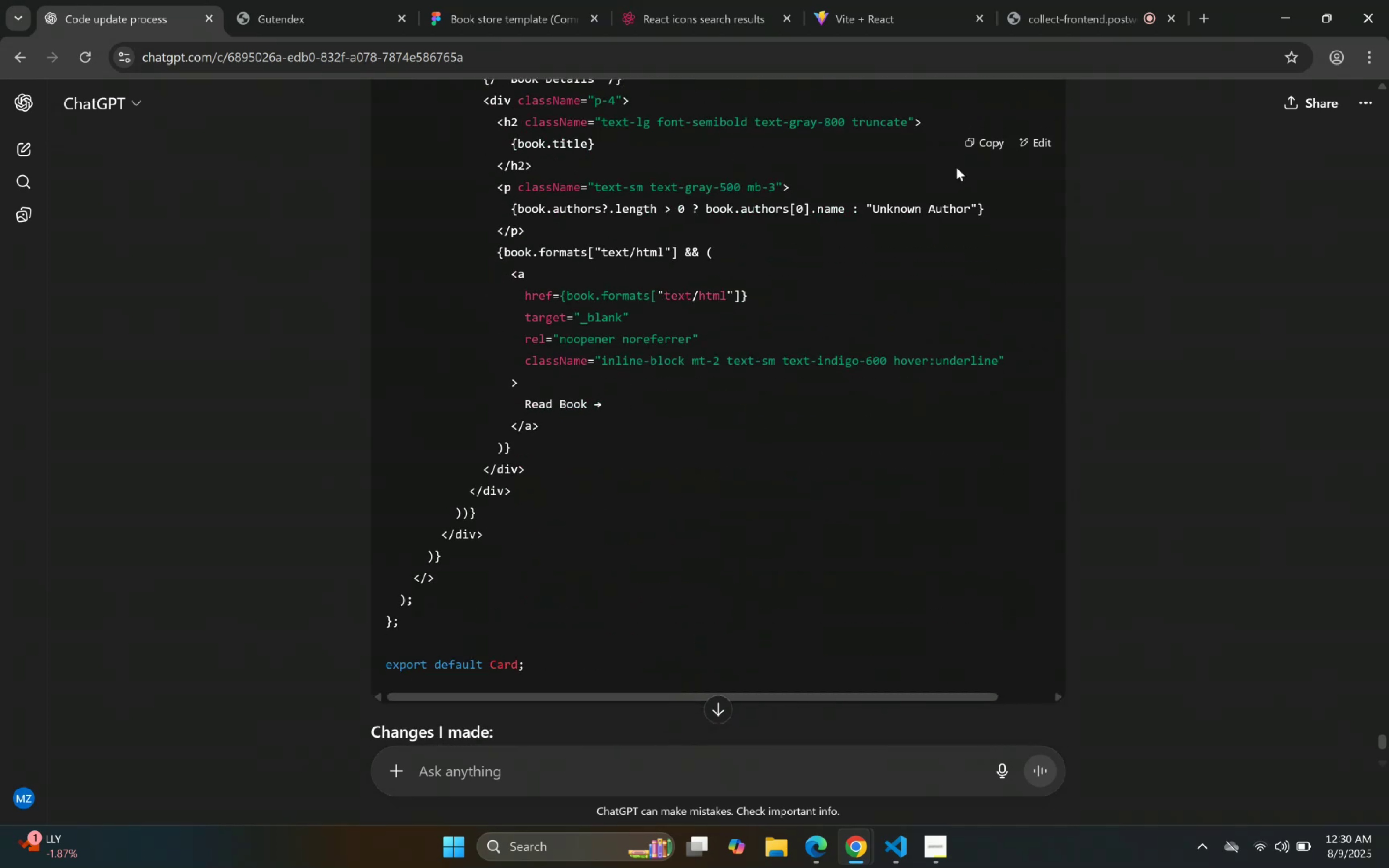 
left_click([980, 149])
 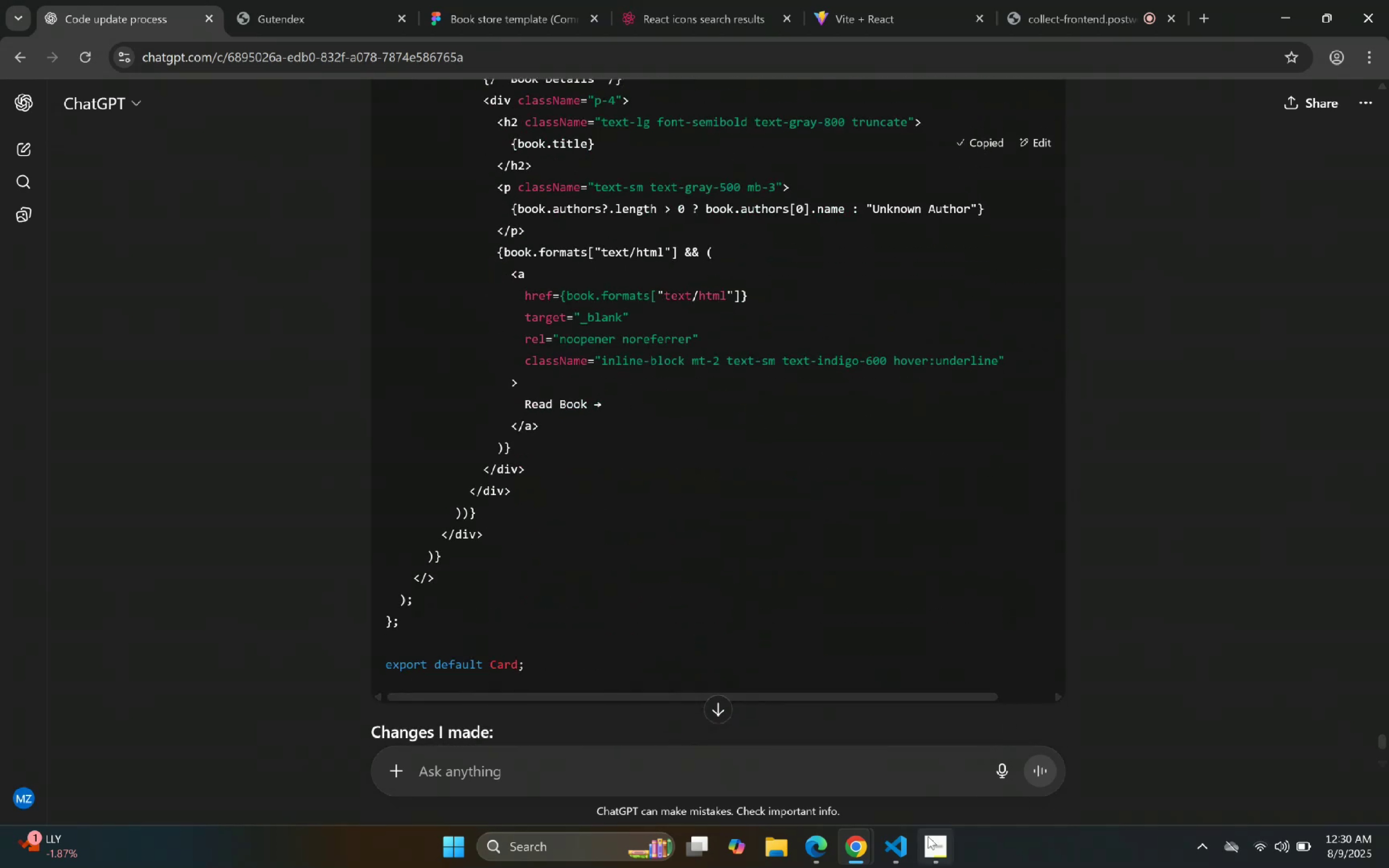 
left_click([902, 851])
 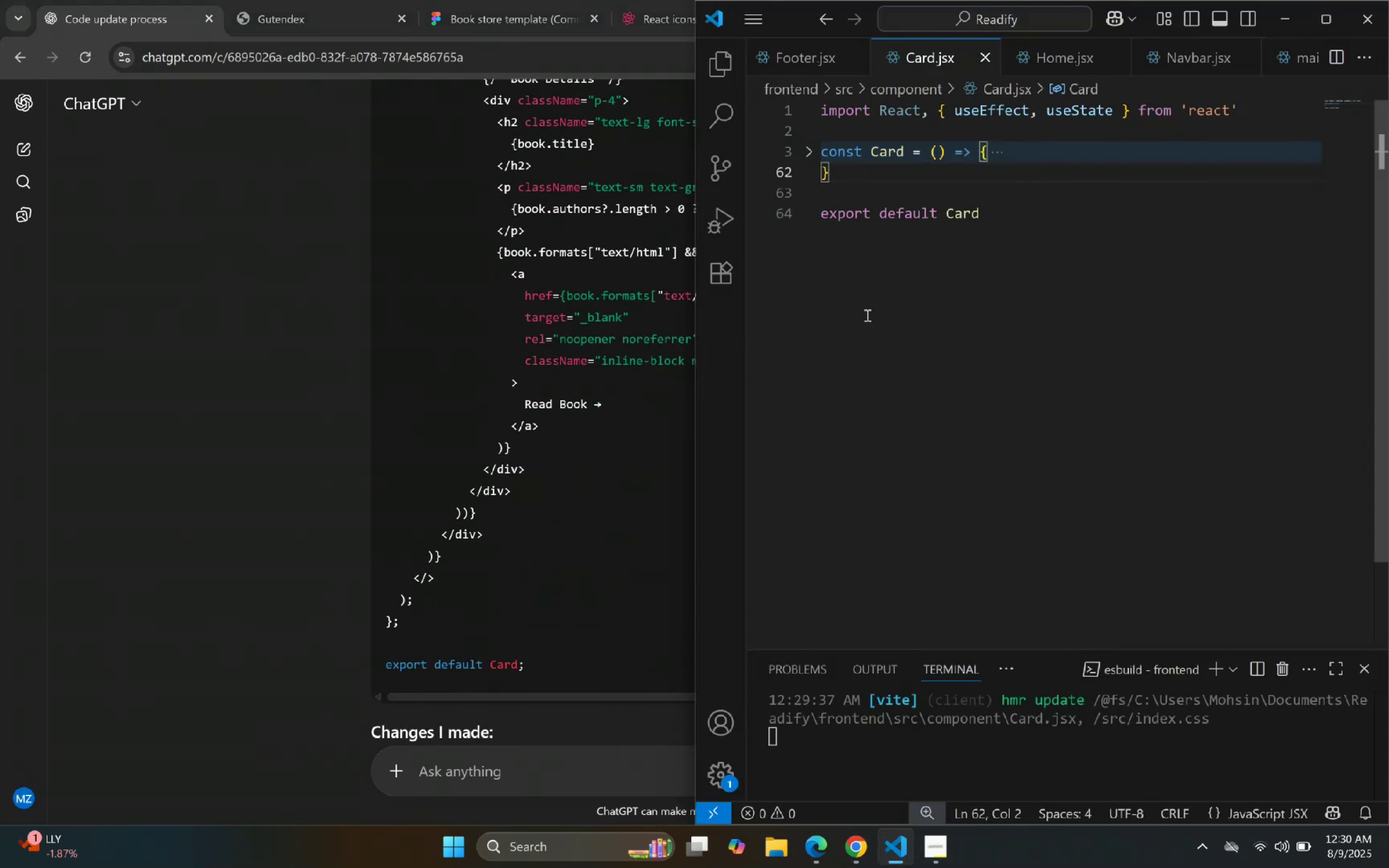 
scroll: coordinate [500, 286], scroll_direction: up, amount: 19.0
 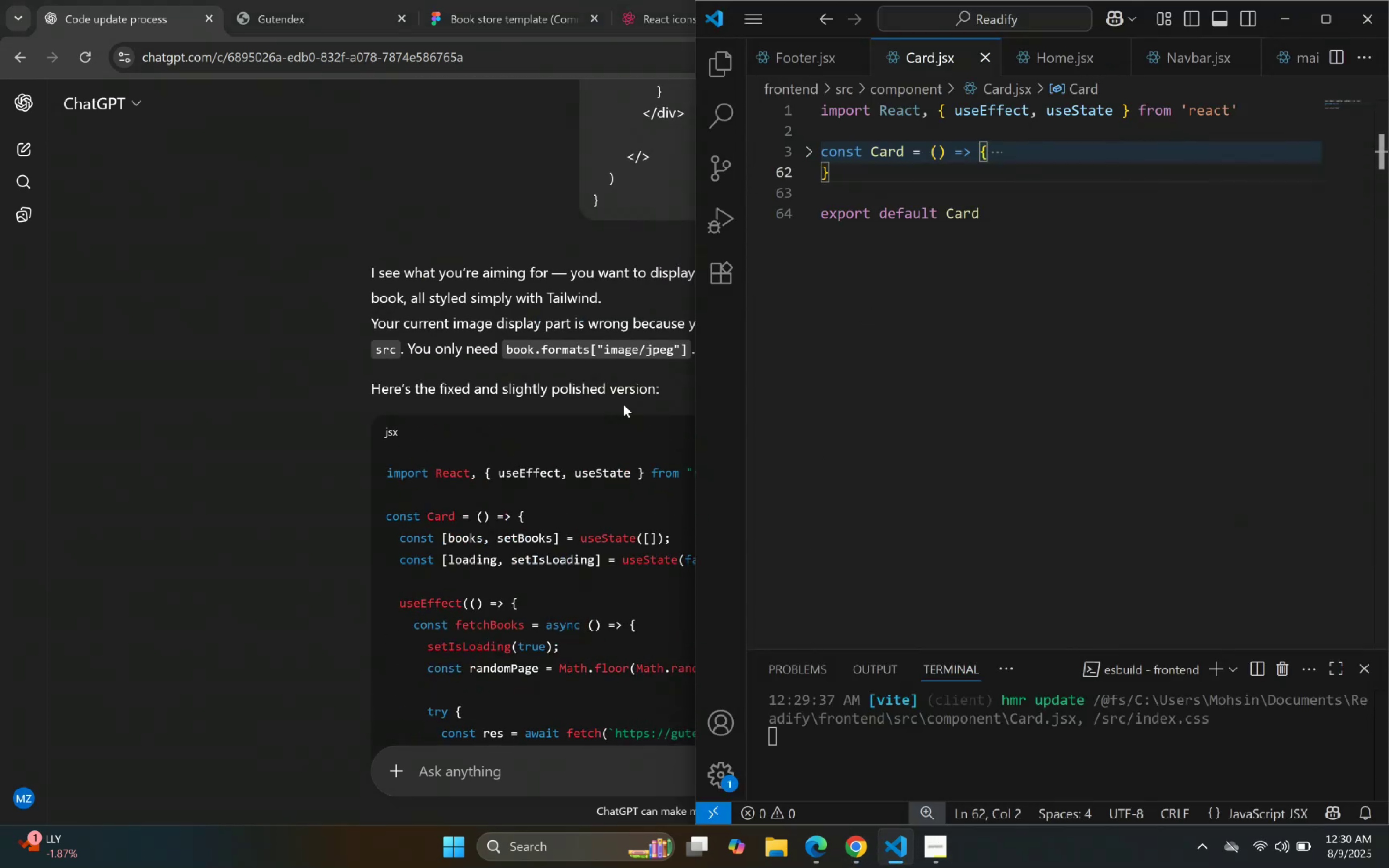 
left_click([518, 414])
 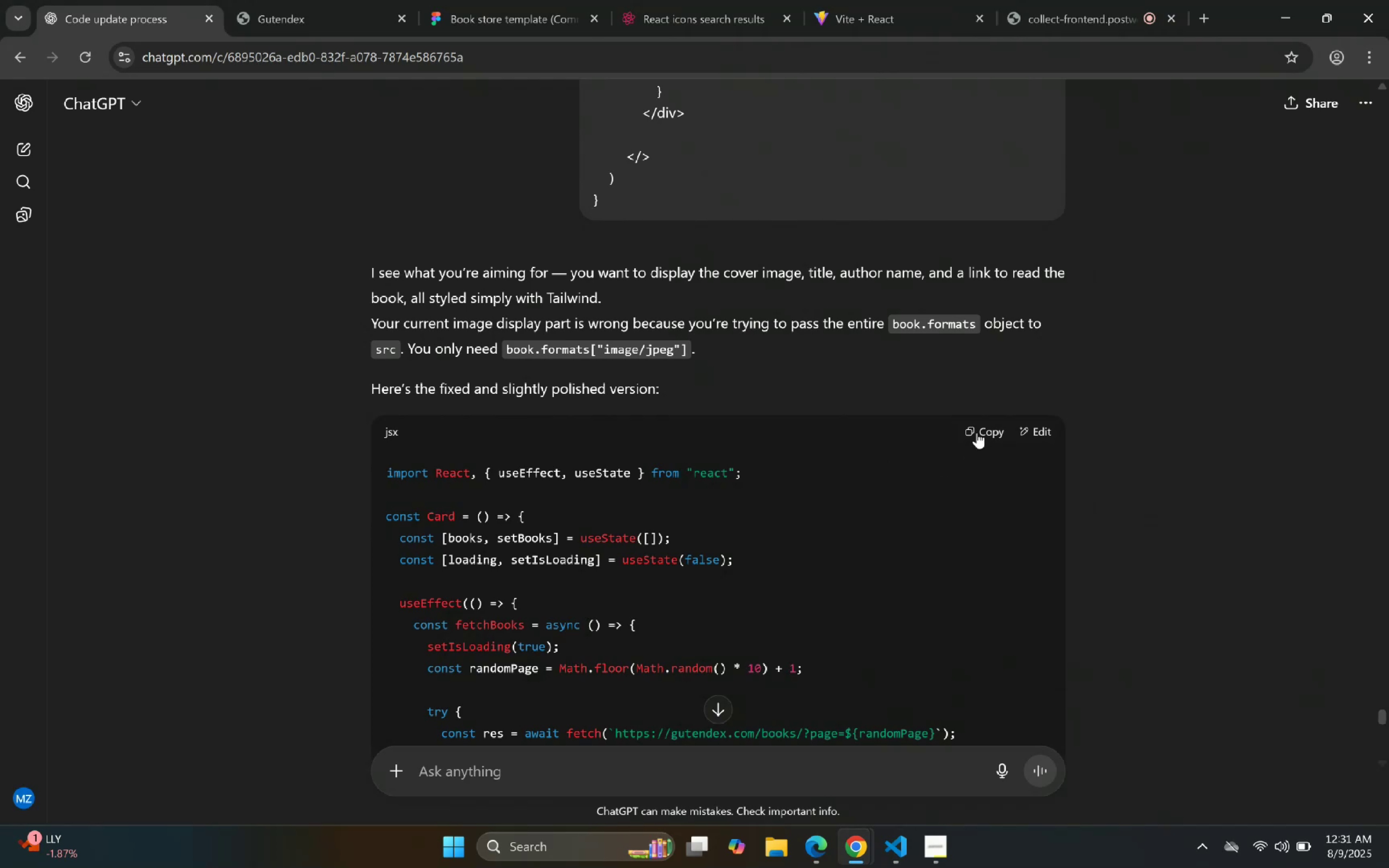 
left_click([976, 433])
 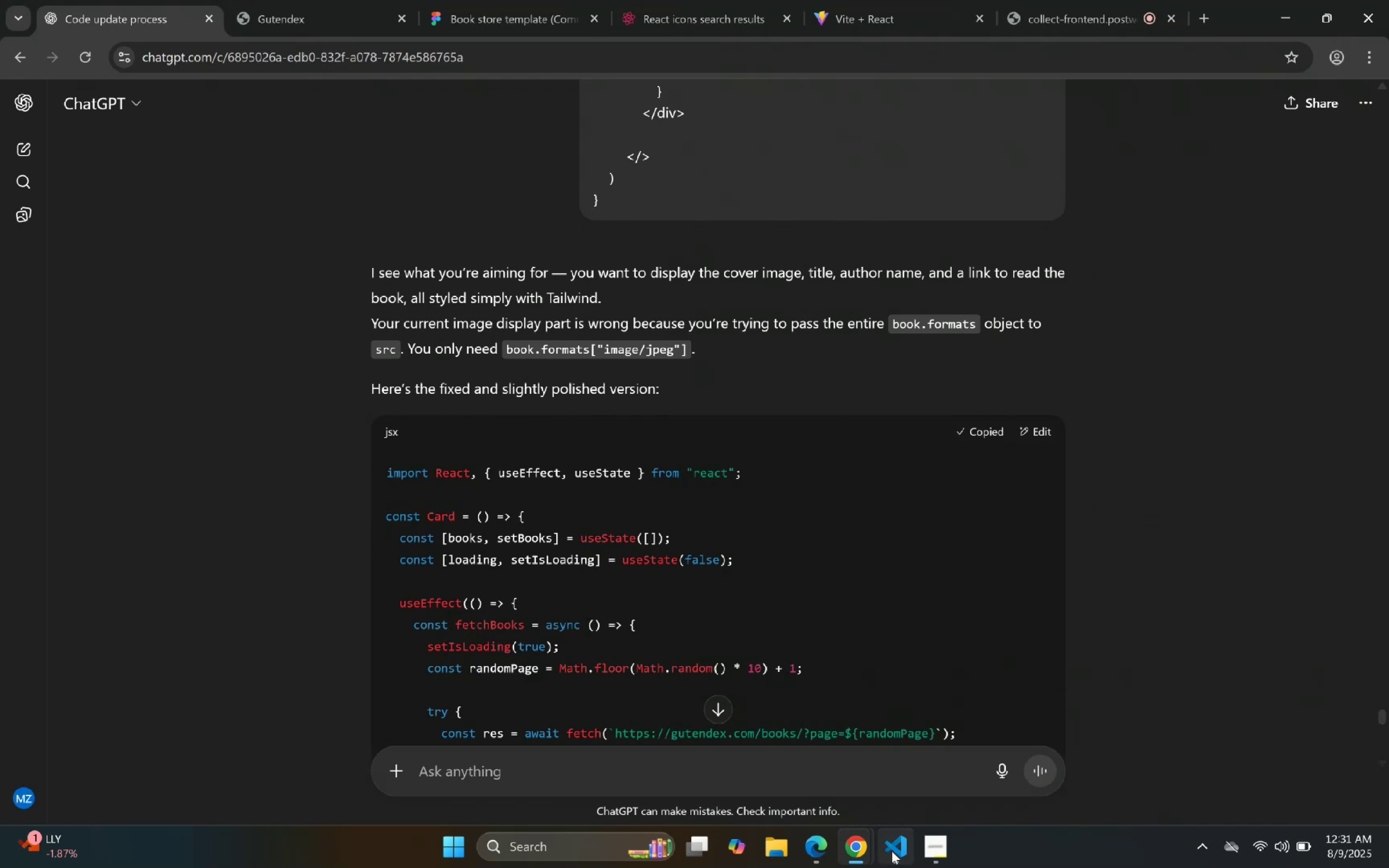 
double_click([1017, 298])
 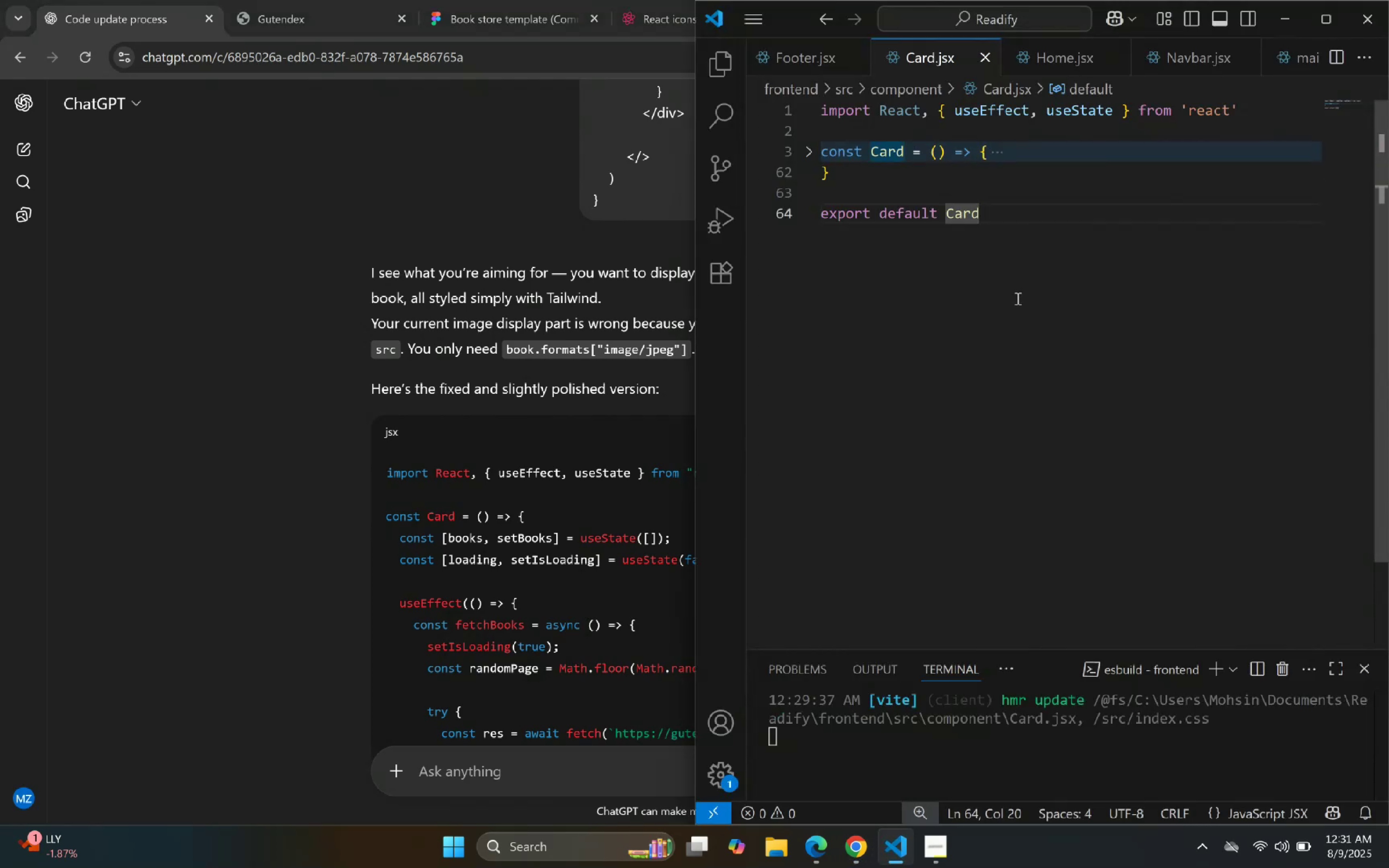 
key(Control+ControlLeft)
 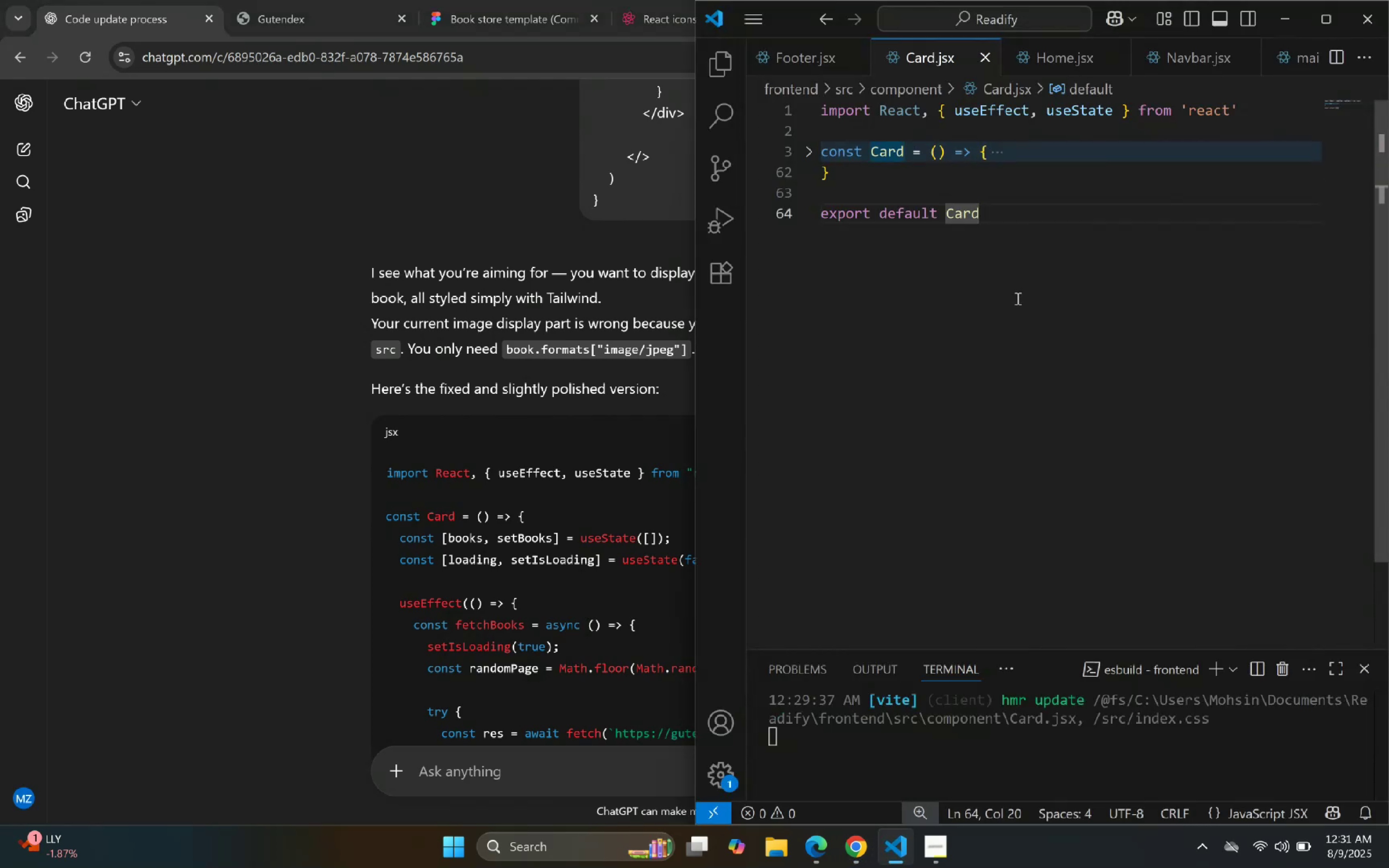 
key(Control+A)
 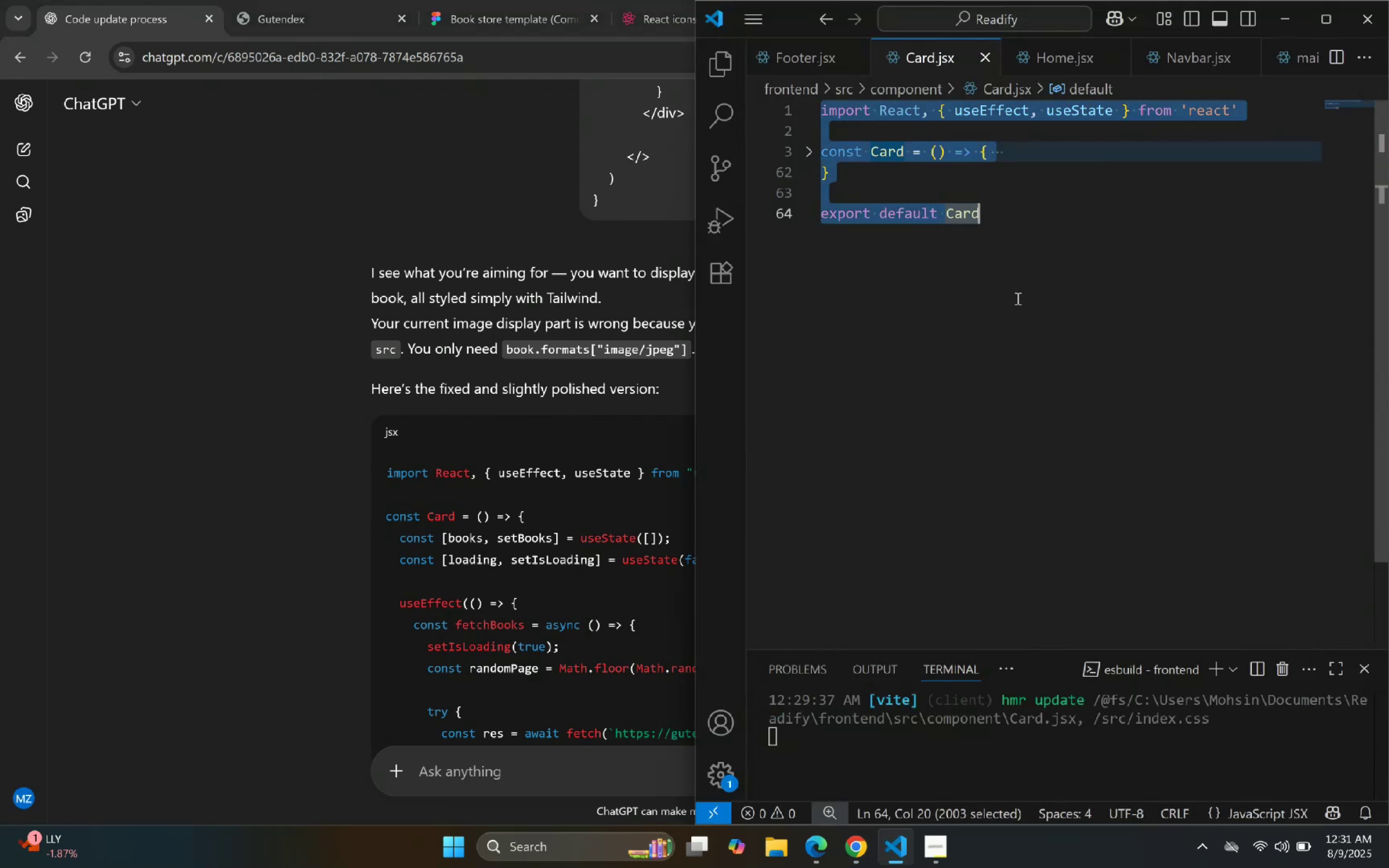 
key(Control+ControlLeft)
 